 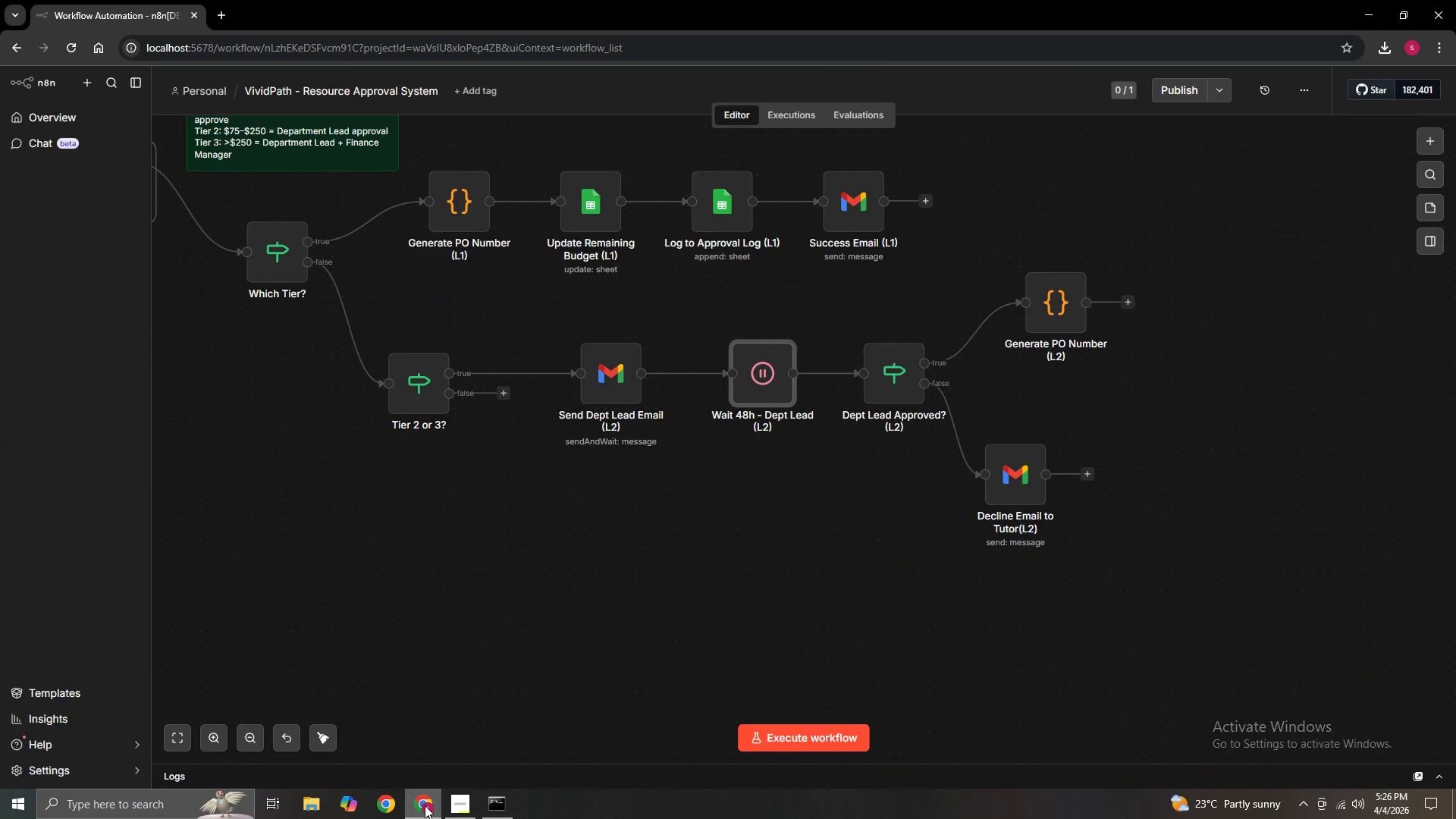 
left_click_drag(start_coordinate=[744, 571], to_coordinate=[1304, 718])
 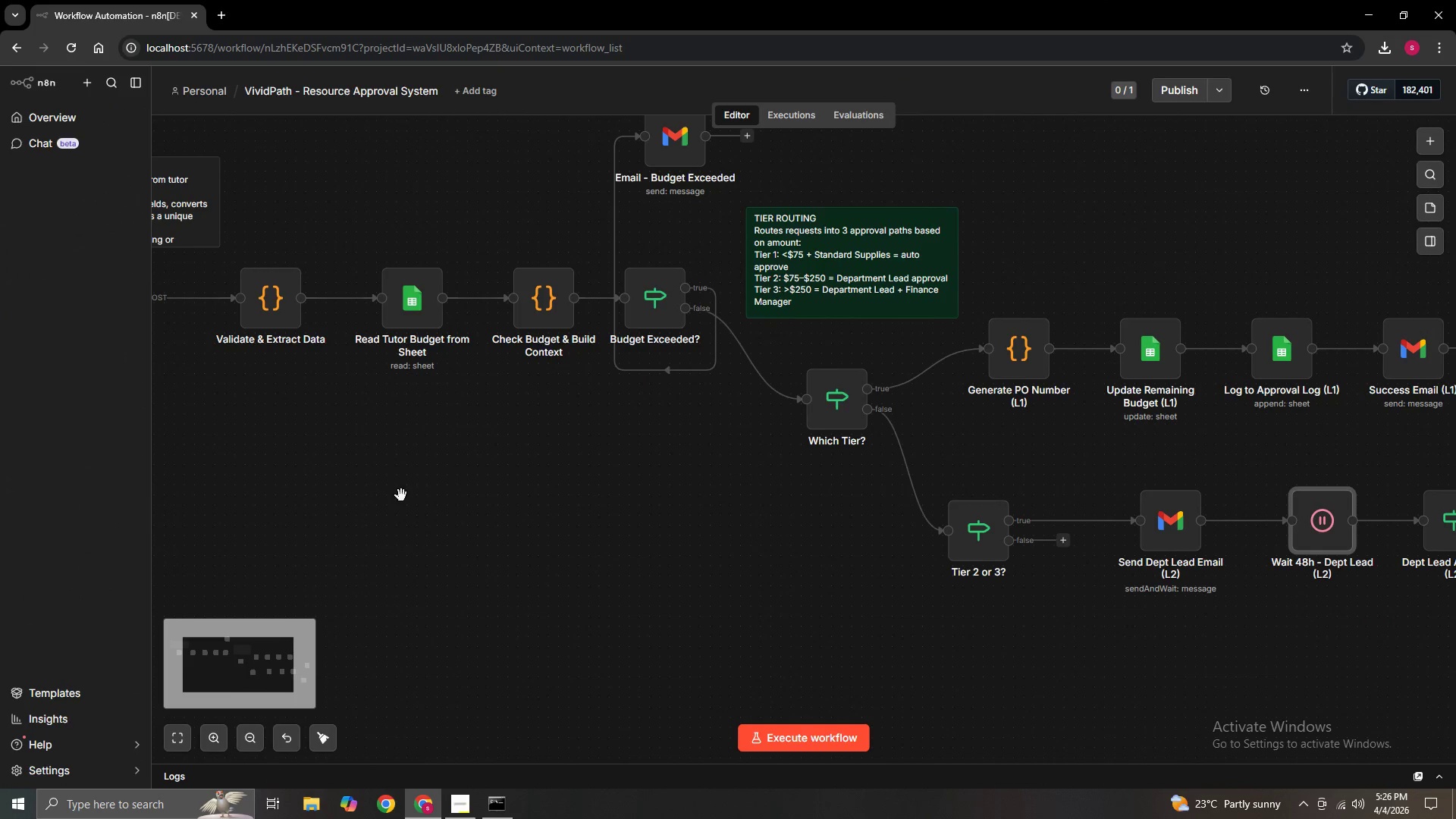 
hold_key(key=ControlLeft, duration=1.51)
left_click_drag(start_coordinate=[408, 492], to_coordinate=[267, 512])
 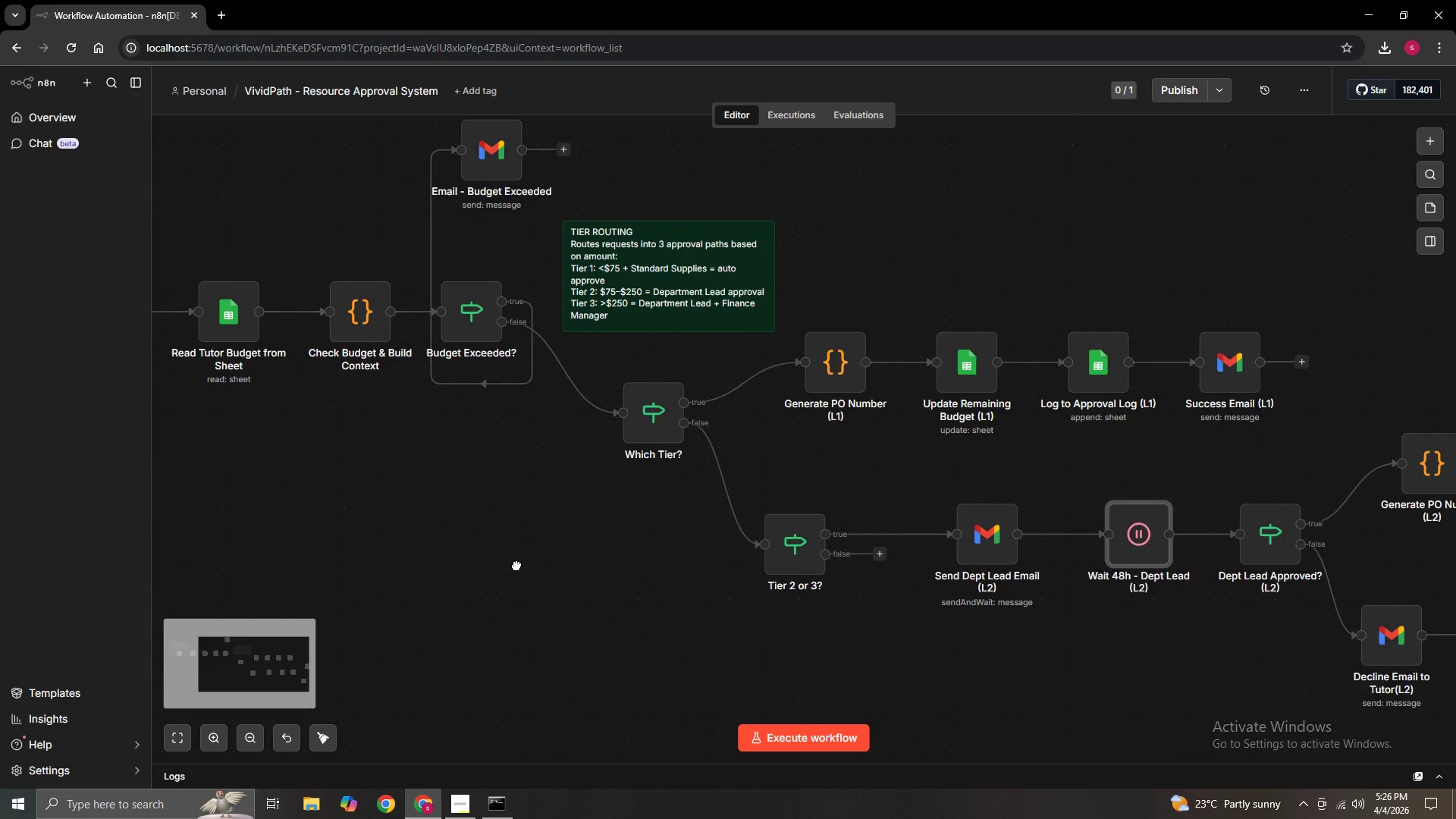 
hold_key(key=ControlLeft, duration=1.52)
left_click_drag(start_coordinate=[577, 575], to_coordinate=[369, 513])
 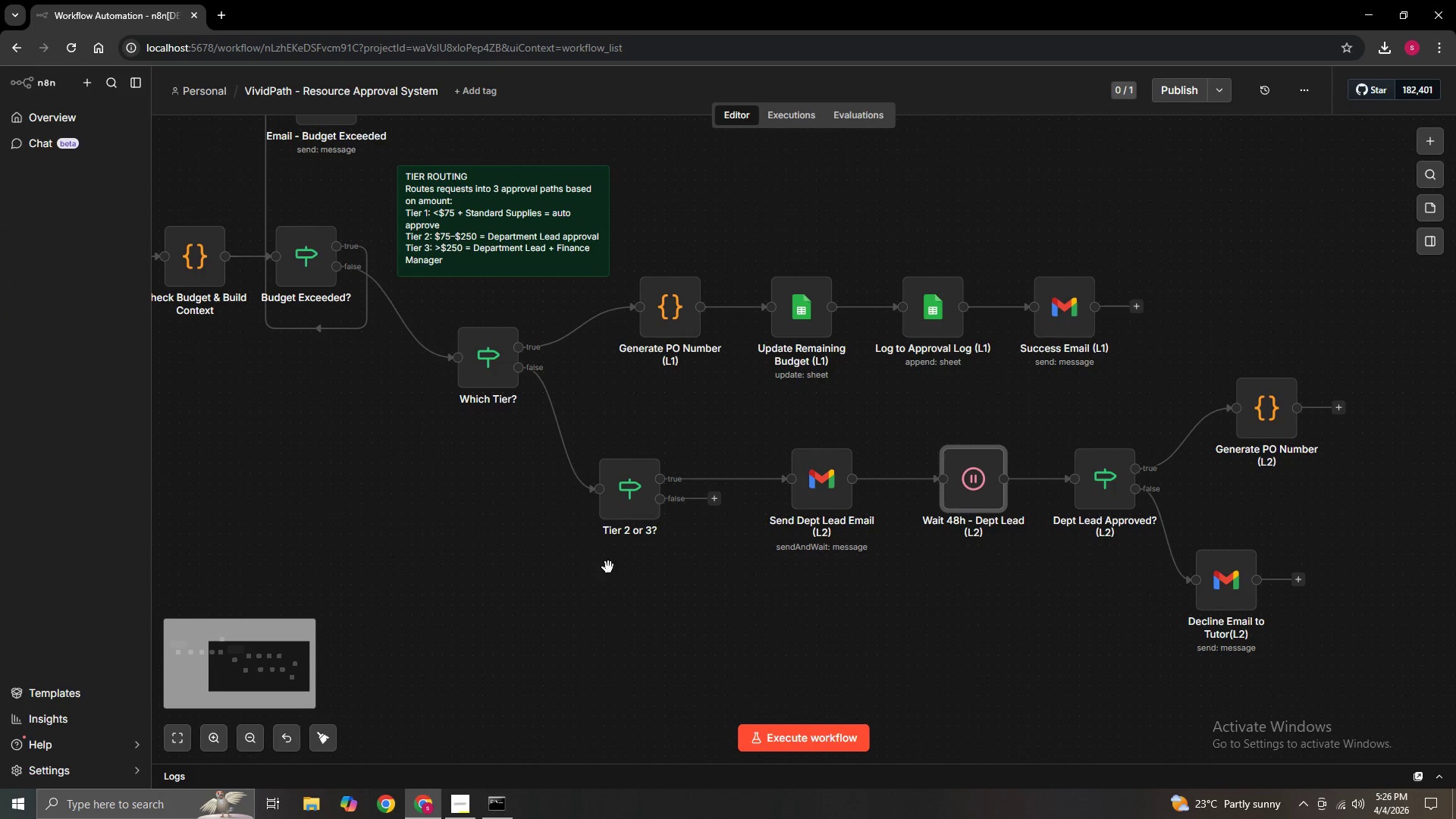 
hold_key(key=ControlLeft, duration=0.69)
left_click_drag(start_coordinate=[686, 586], to_coordinate=[517, 554])
 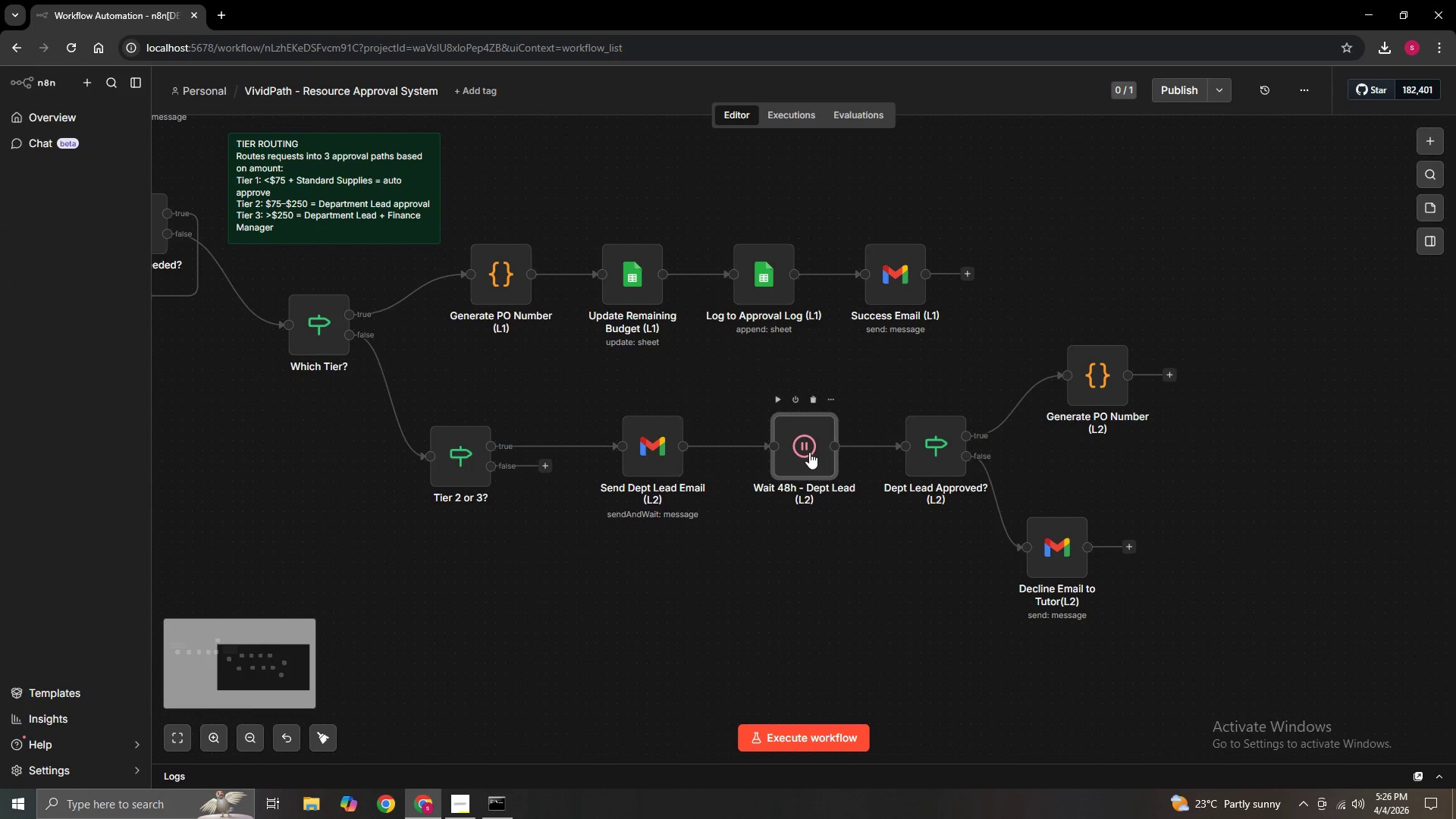 
double_click([809, 452])
 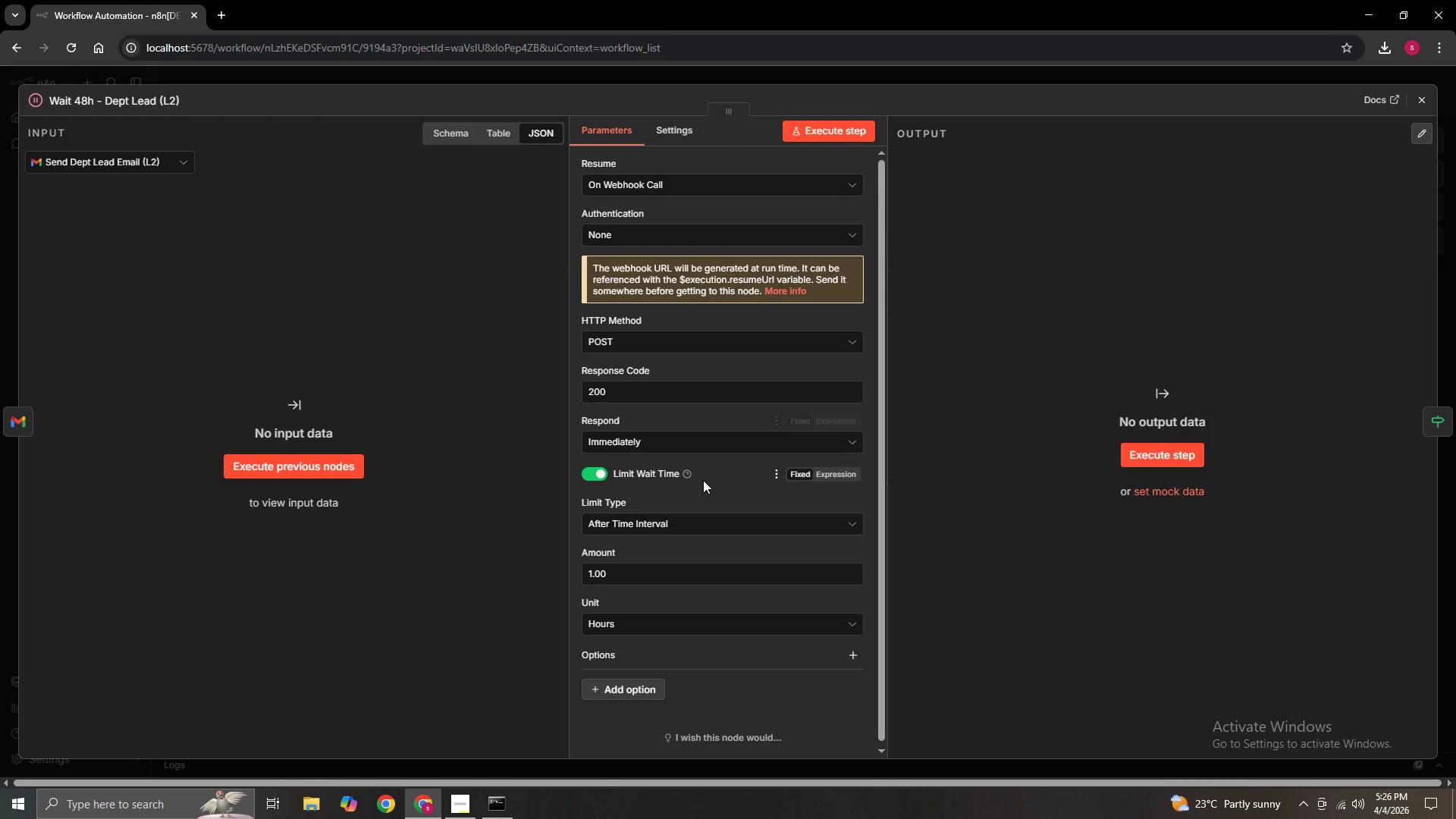 
scroll: coordinate [686, 575], scroll_direction: down, amount: 2.0
 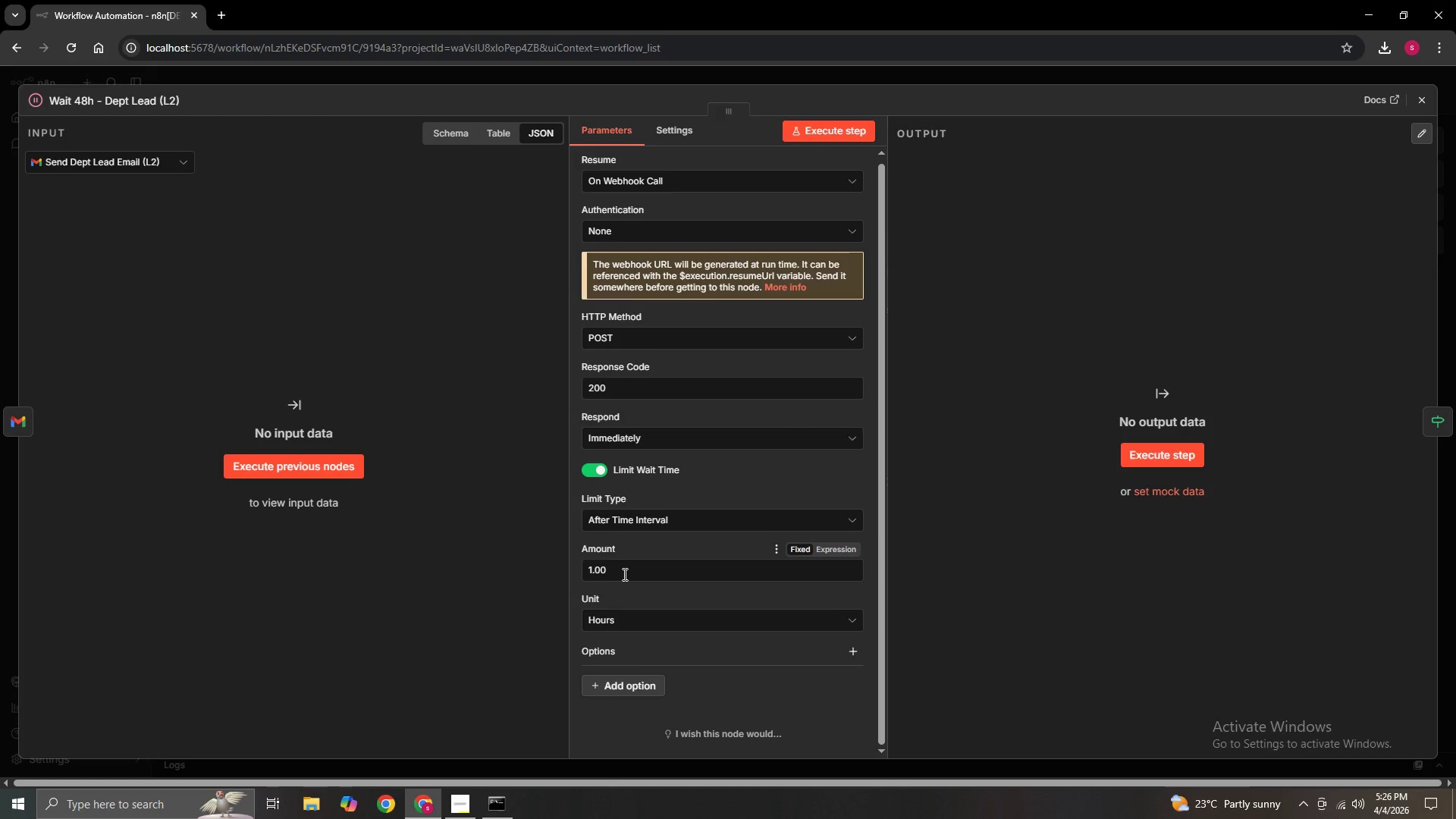 
left_click([623, 574])
 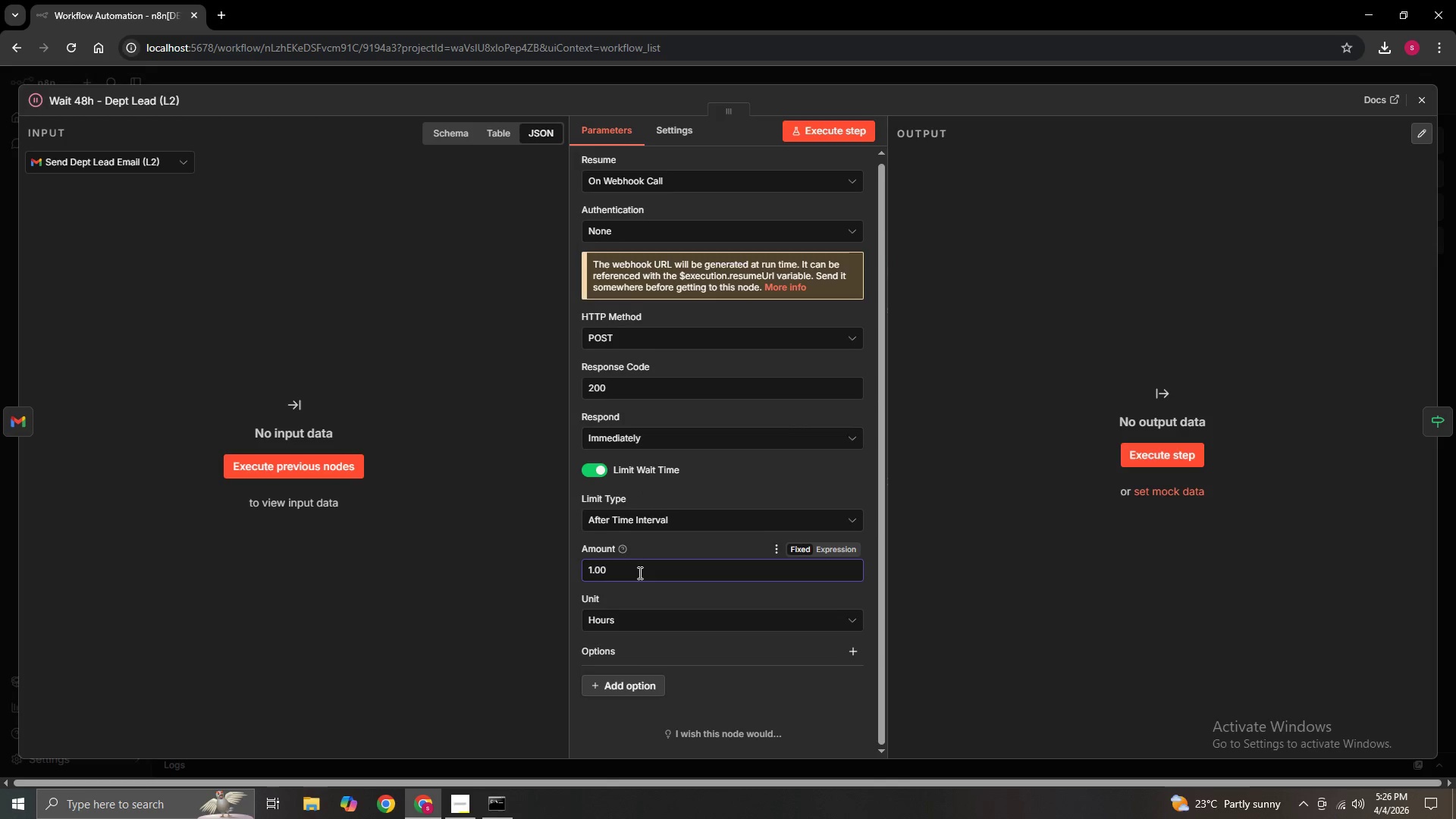 
key(Backspace)
key(Backspace)
key(Backspace)
key(Backspace)
type(48)
 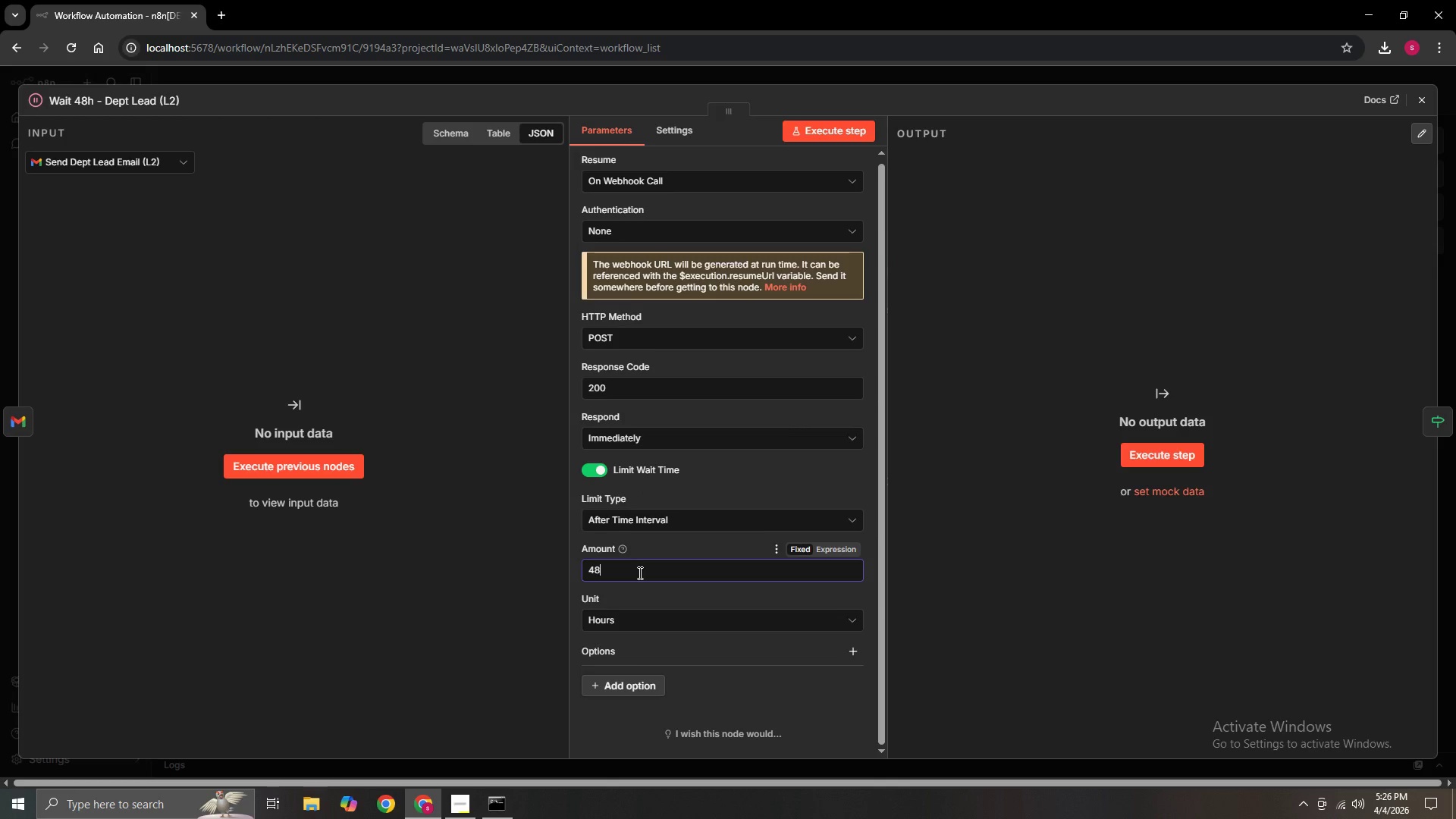 
key(Enter)
 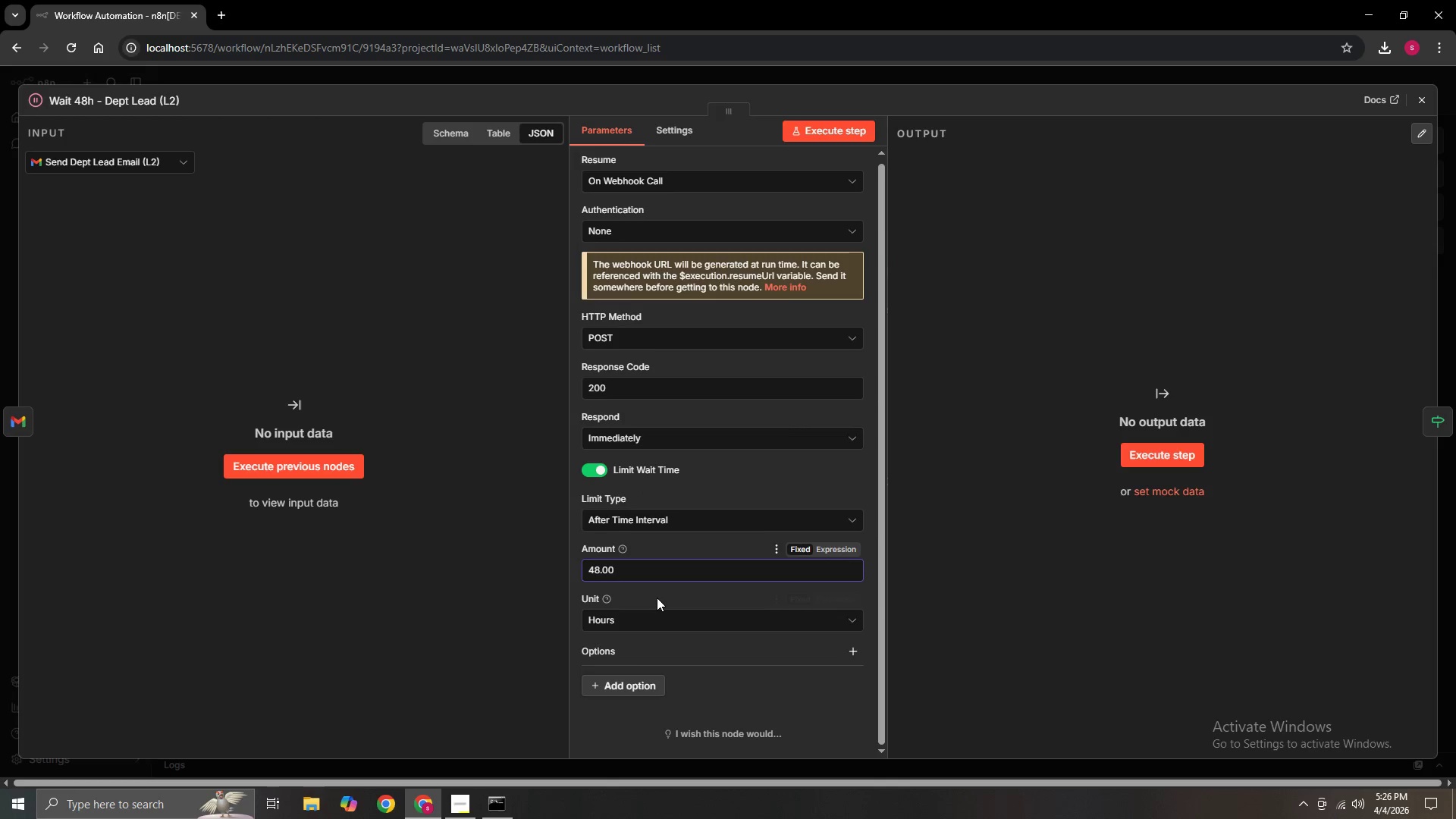 
left_click([657, 598])
 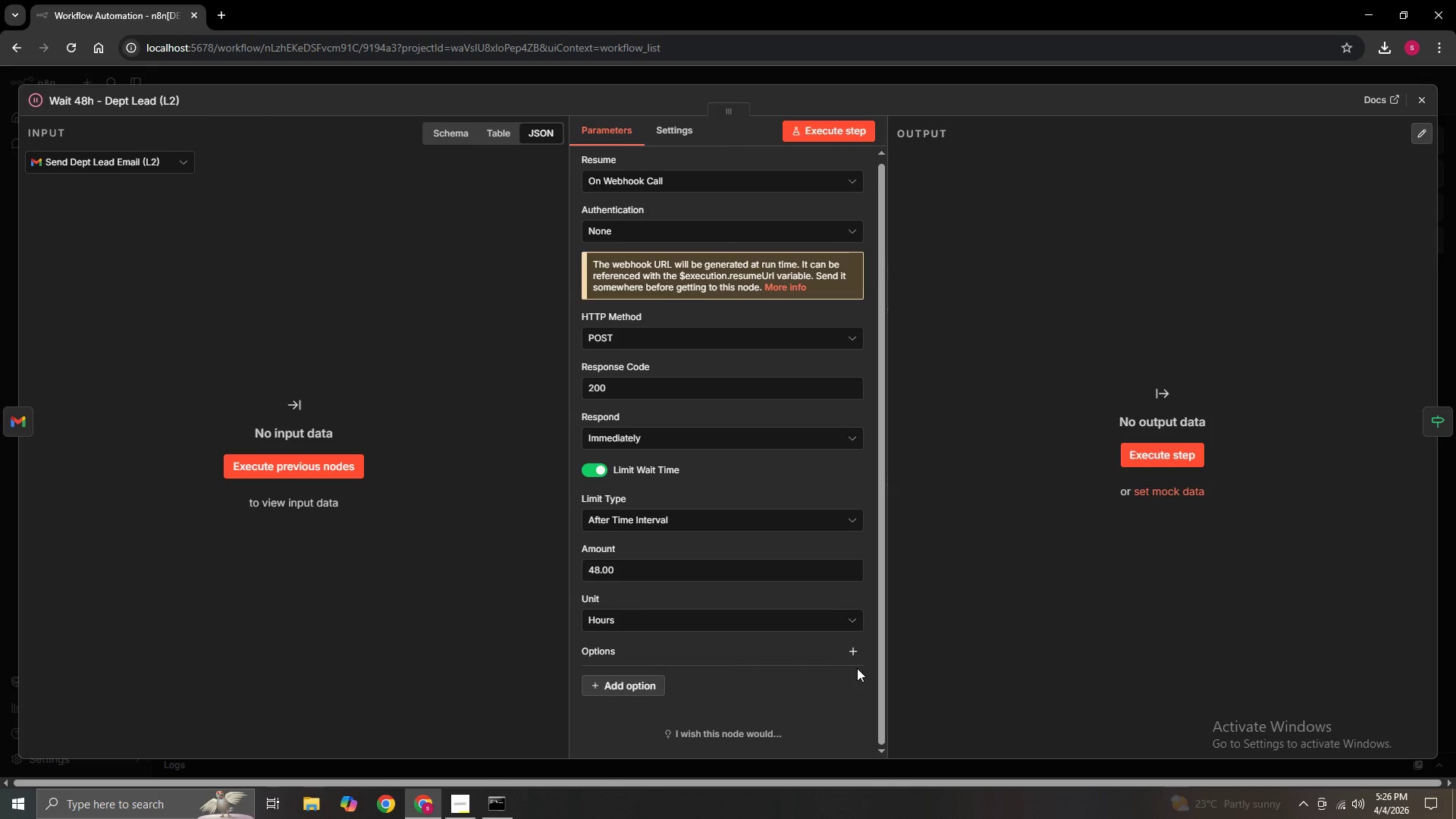 
left_click([854, 655])
 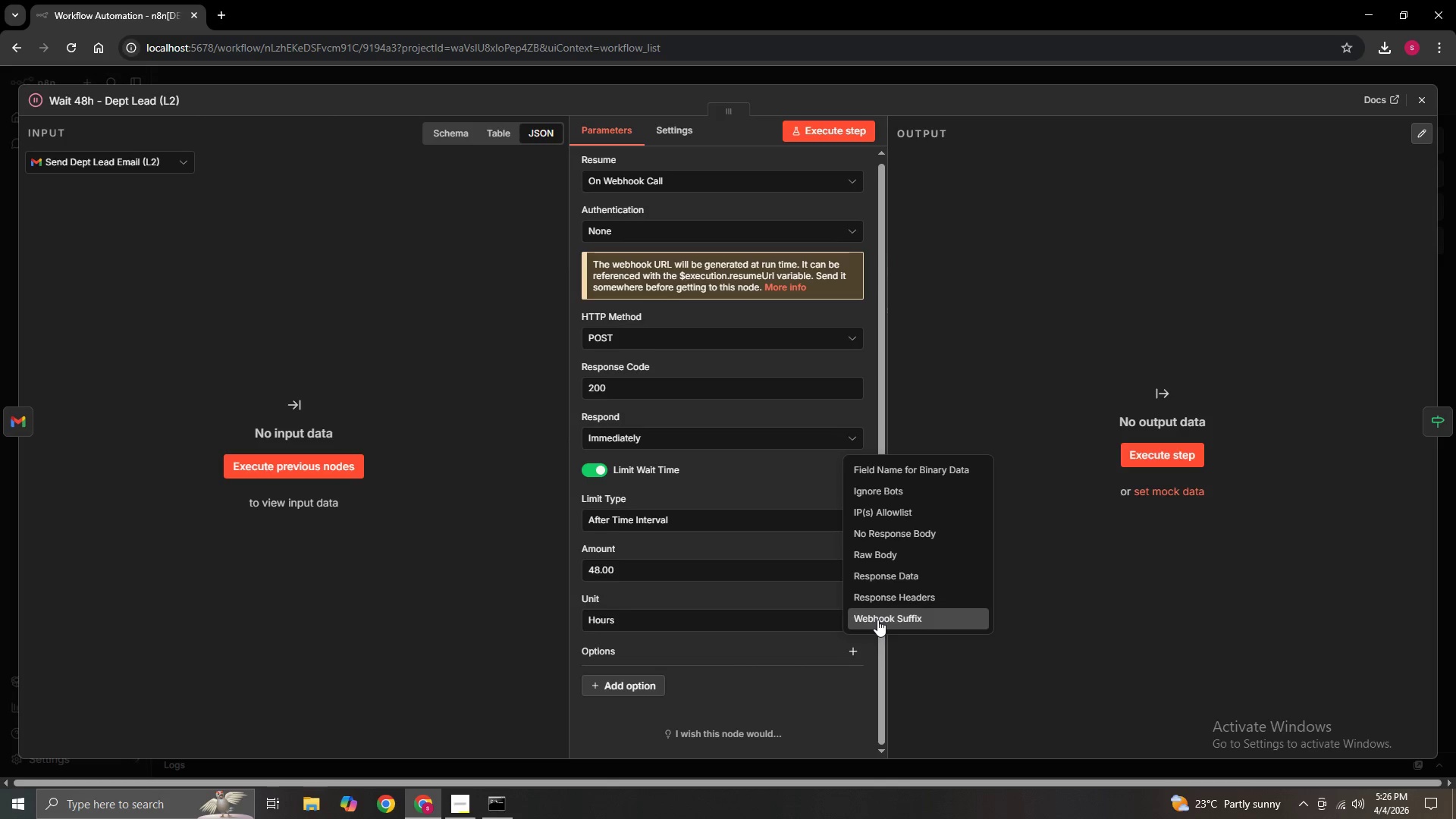 
left_click([877, 620])
 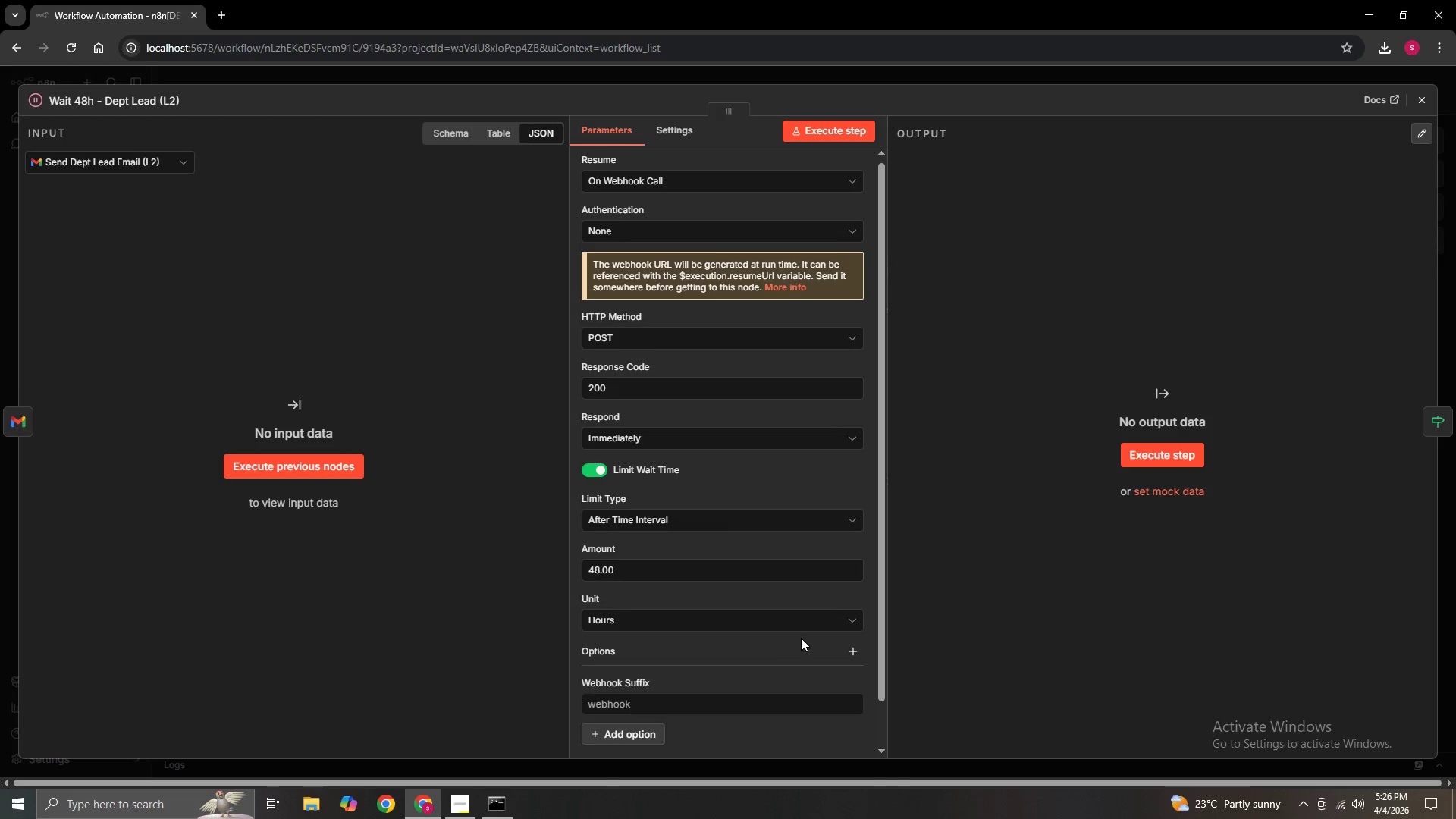 
scroll: coordinate [783, 649], scroll_direction: down, amount: 3.0
 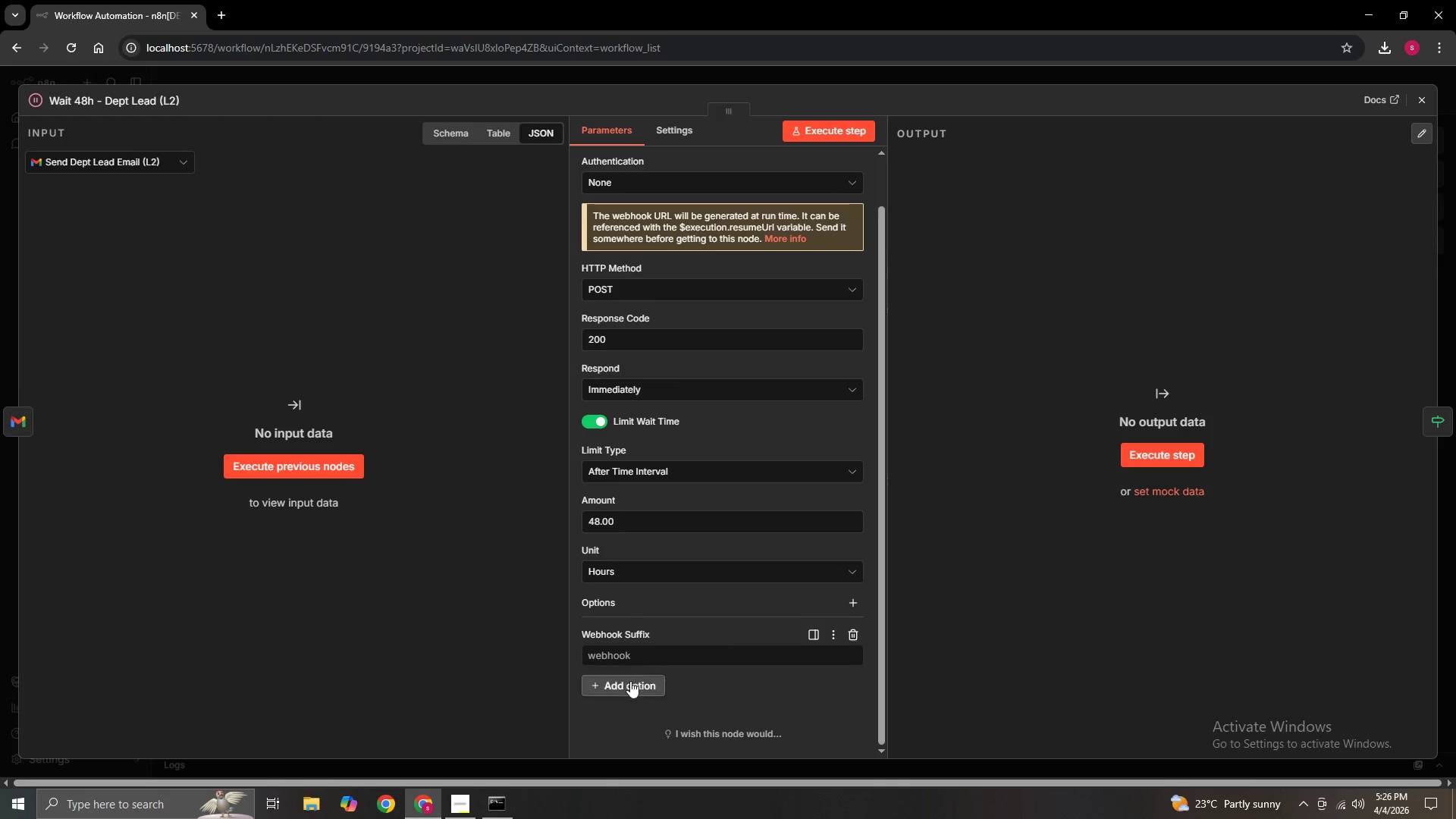 
left_click([630, 687])
 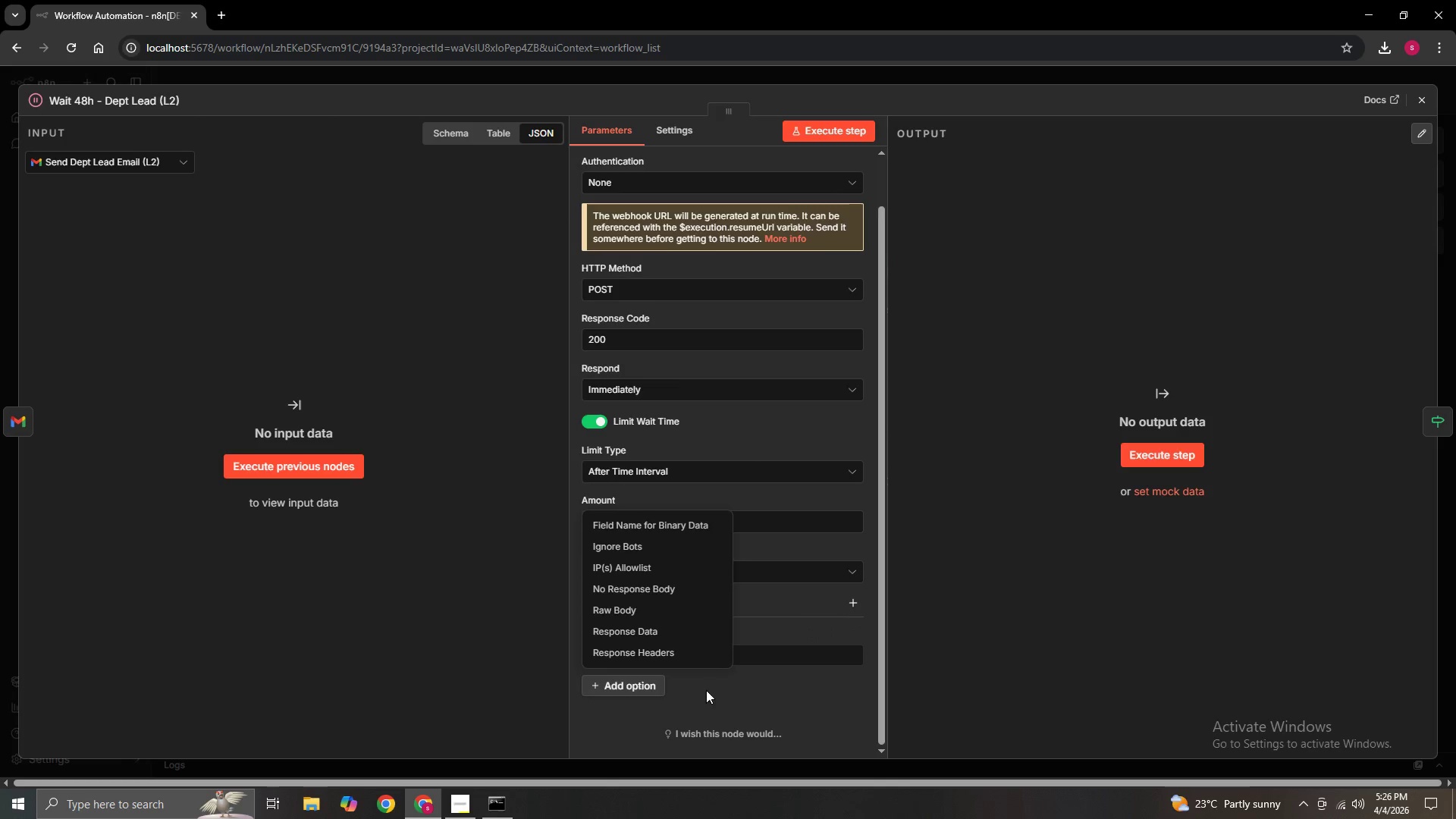 
left_click([733, 690])
 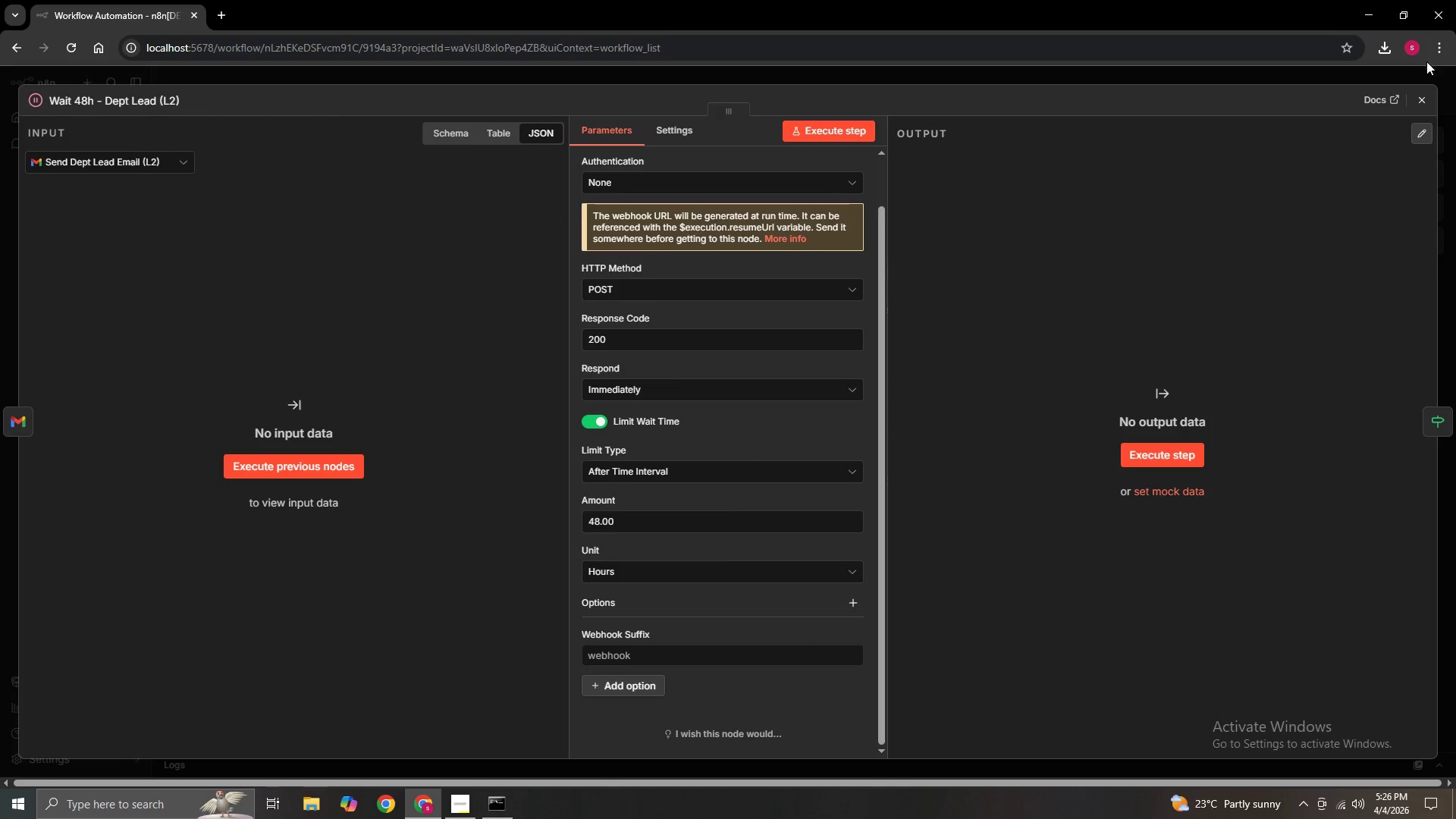 
left_click([1414, 91])
 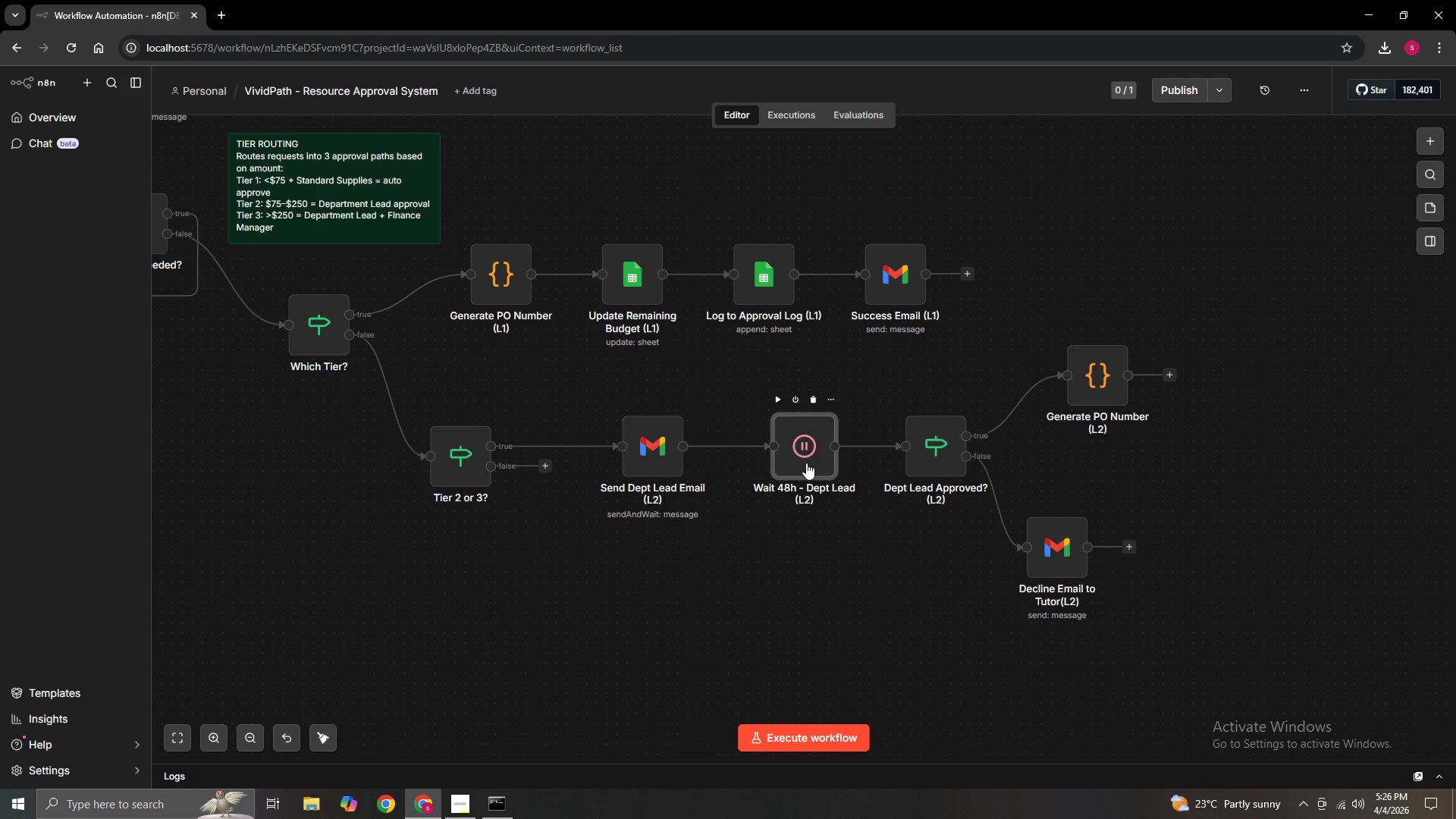 
left_click([806, 463])
 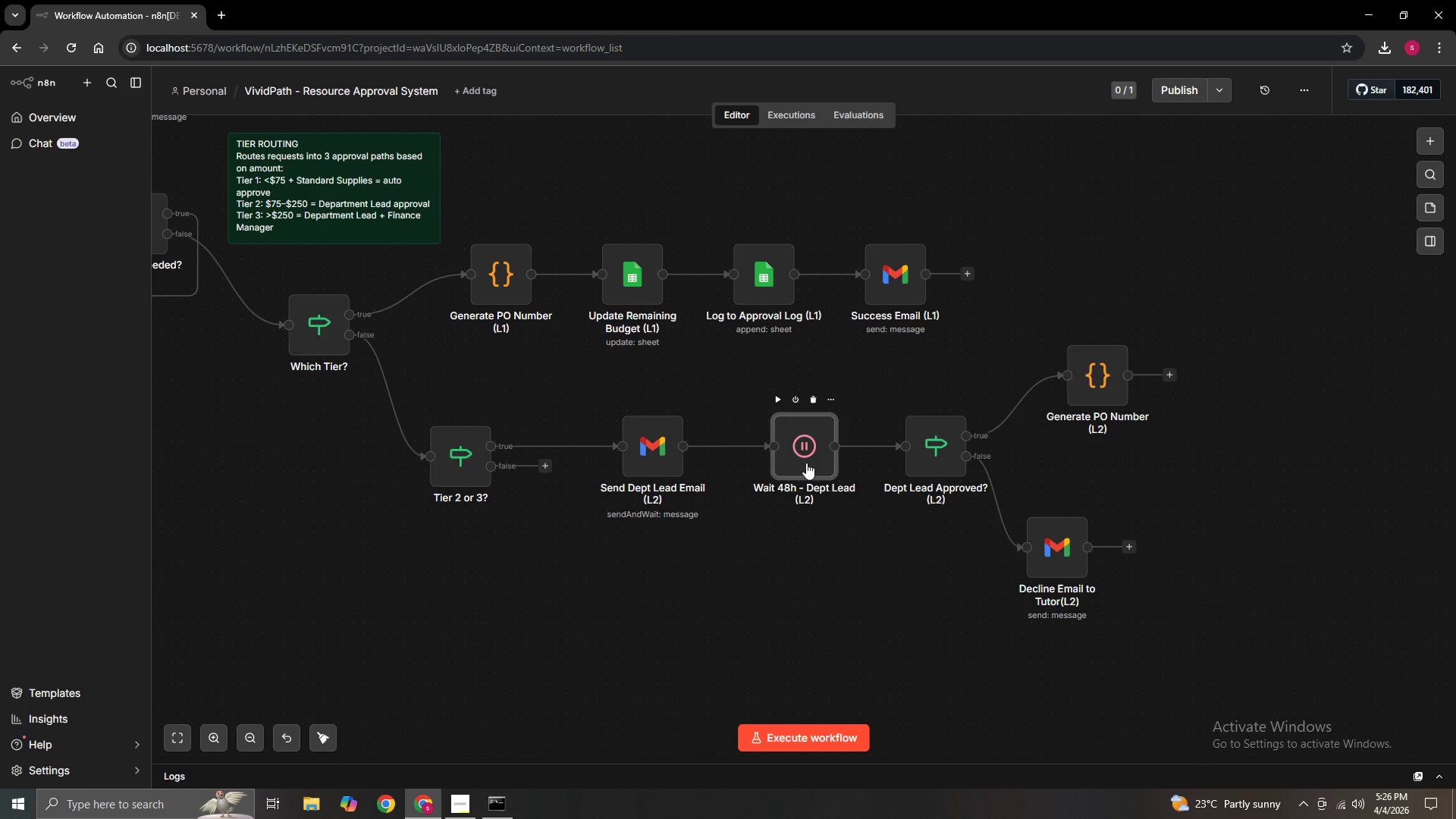 
double_click([806, 463])
 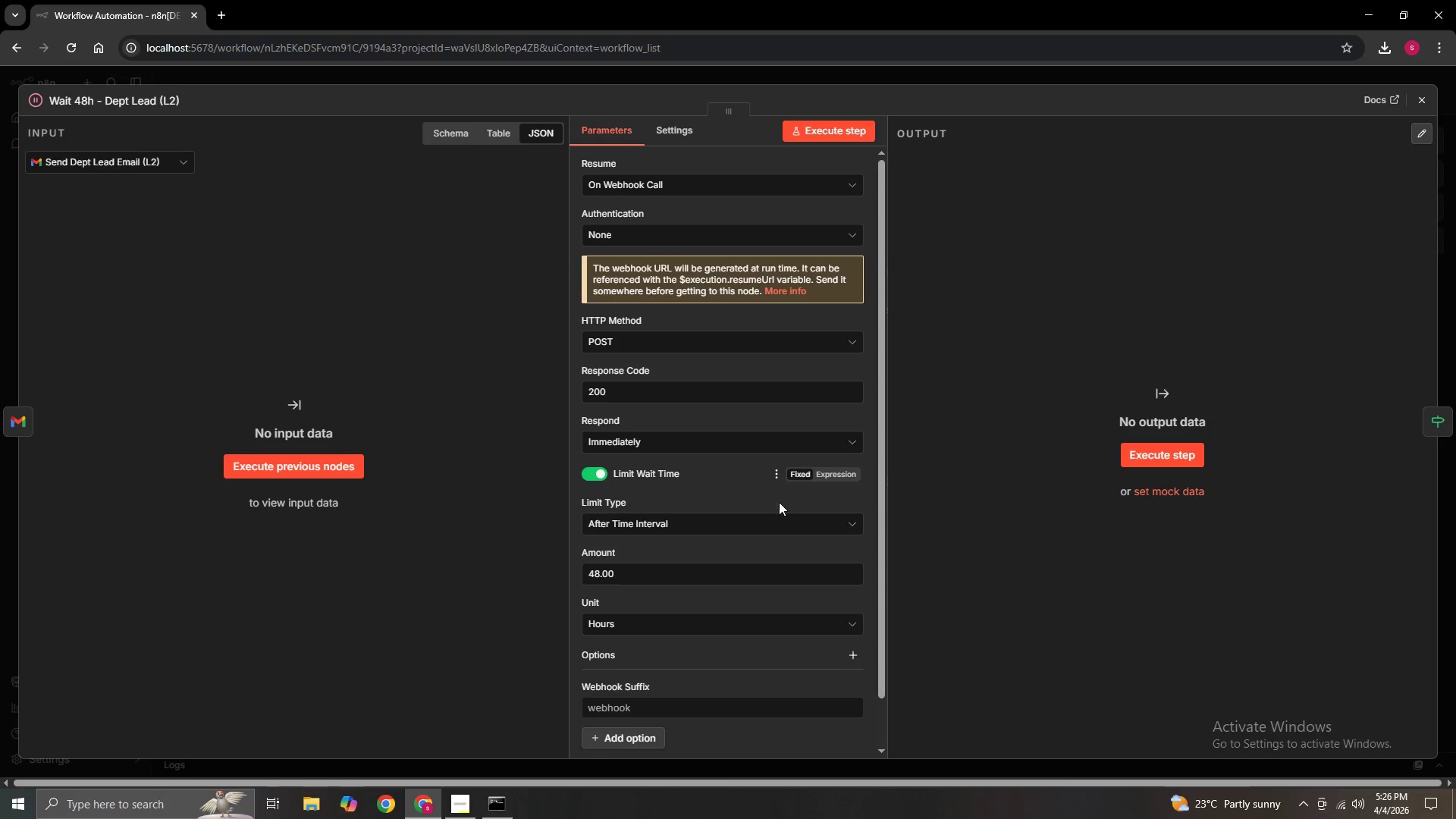 
scroll: coordinate [696, 643], scroll_direction: down, amount: 3.0
 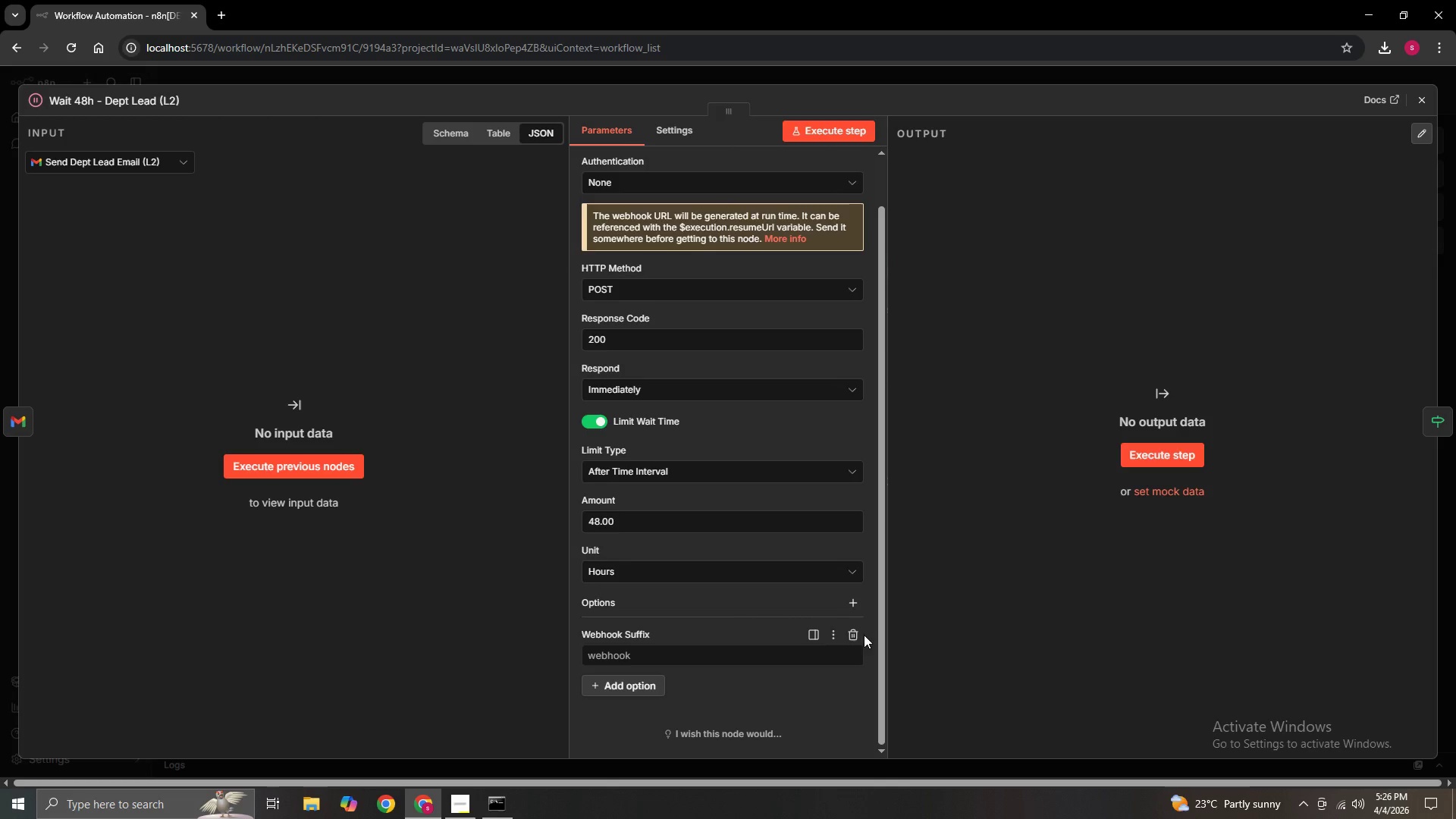 
left_click([852, 636])
 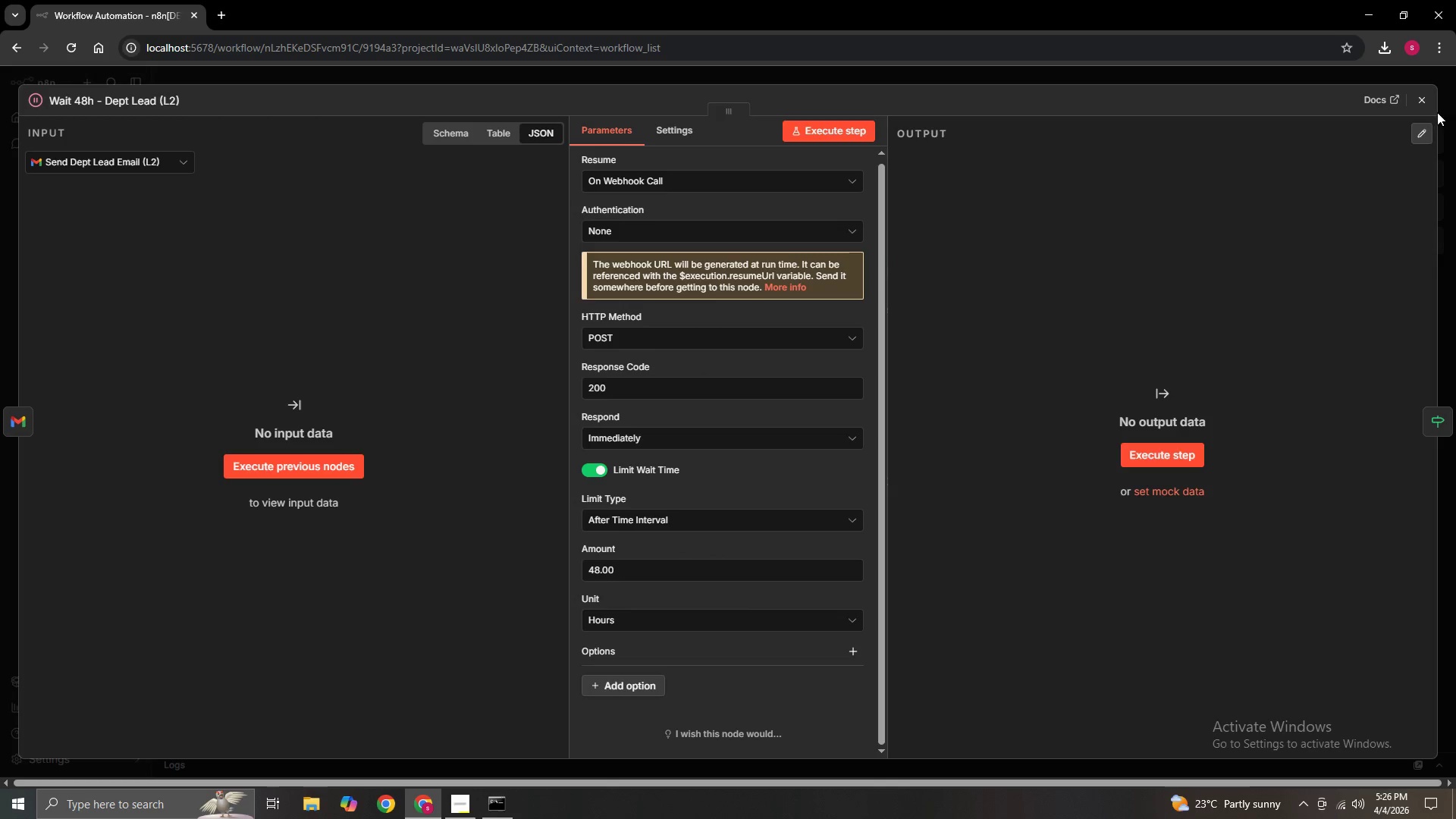 
left_click([1432, 99])
 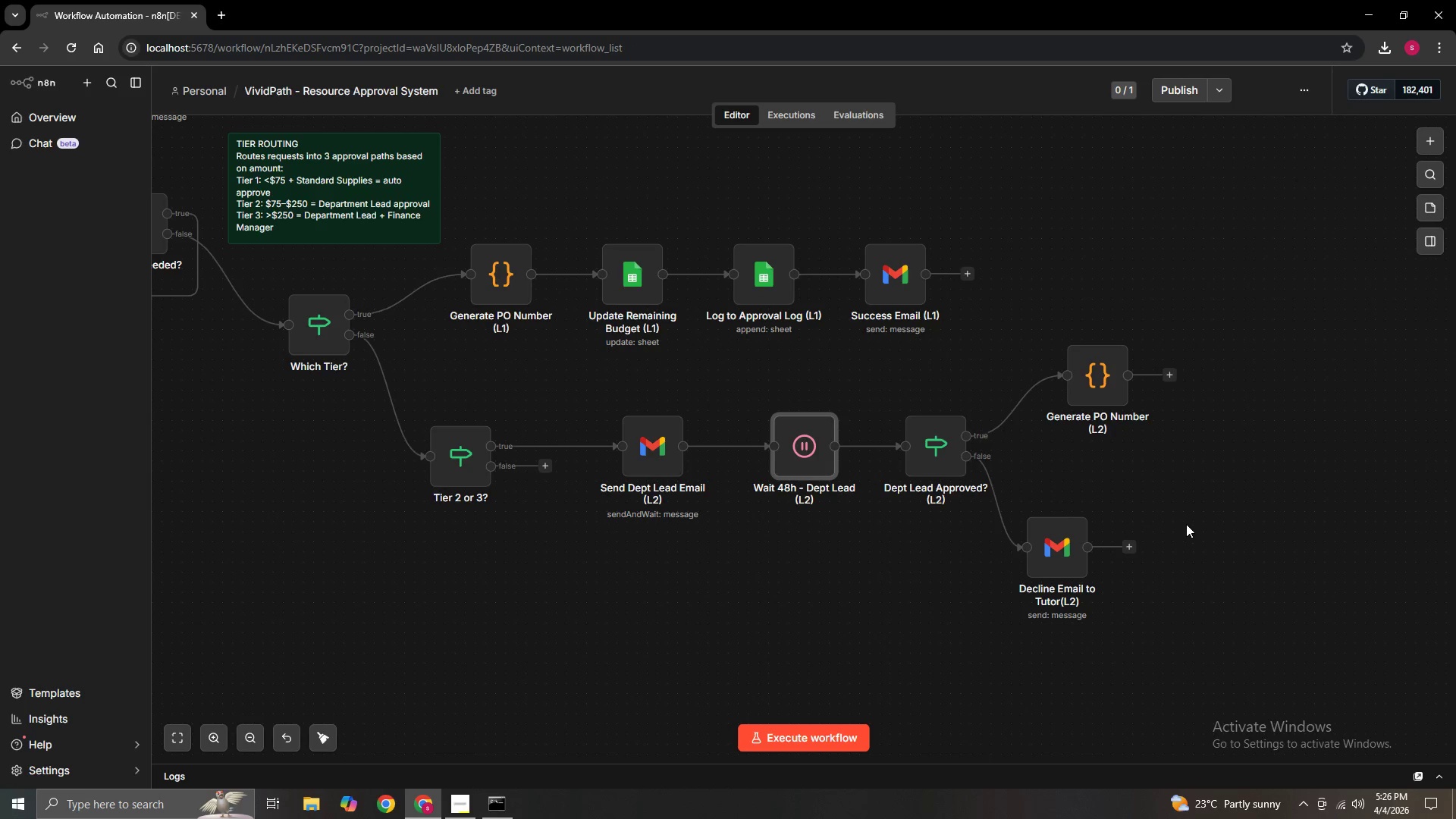 
hold_key(key=ControlLeft, duration=1.5)
left_click_drag(start_coordinate=[1201, 510], to_coordinate=[879, 507])
 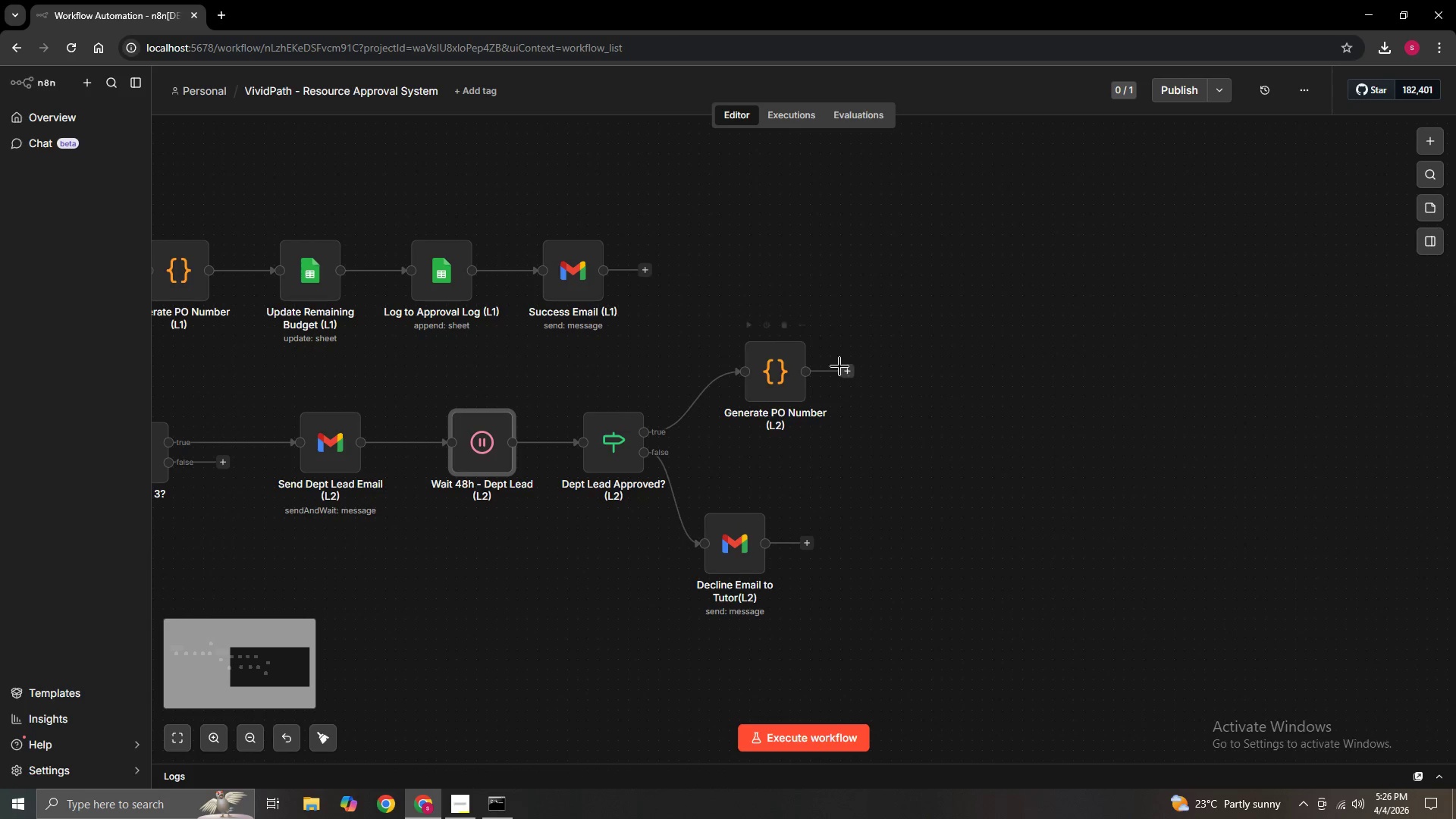 
key(Control+ControlLeft)
 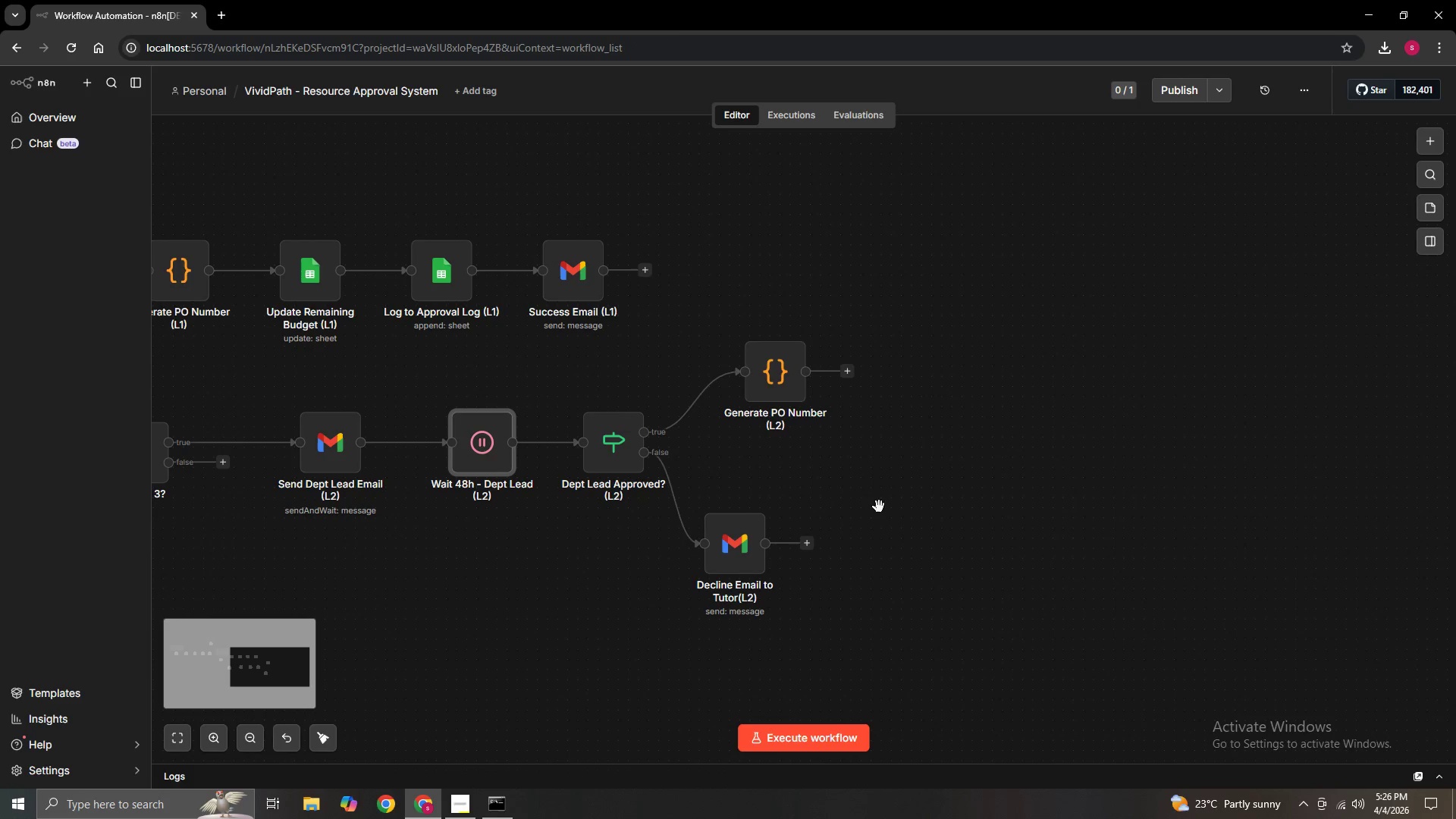 
key(Control+ControlLeft)
 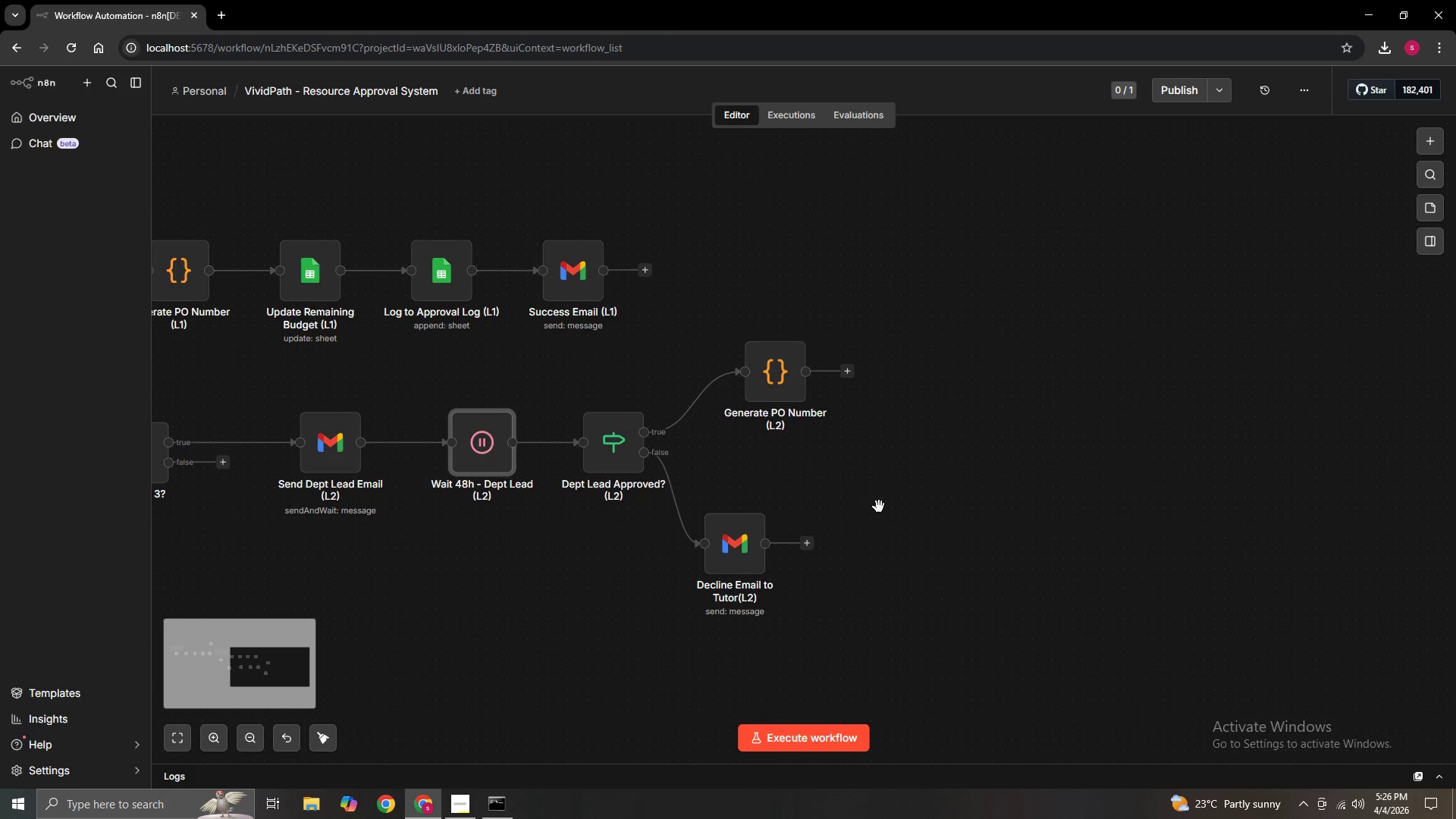 
key(Control+ControlLeft)
 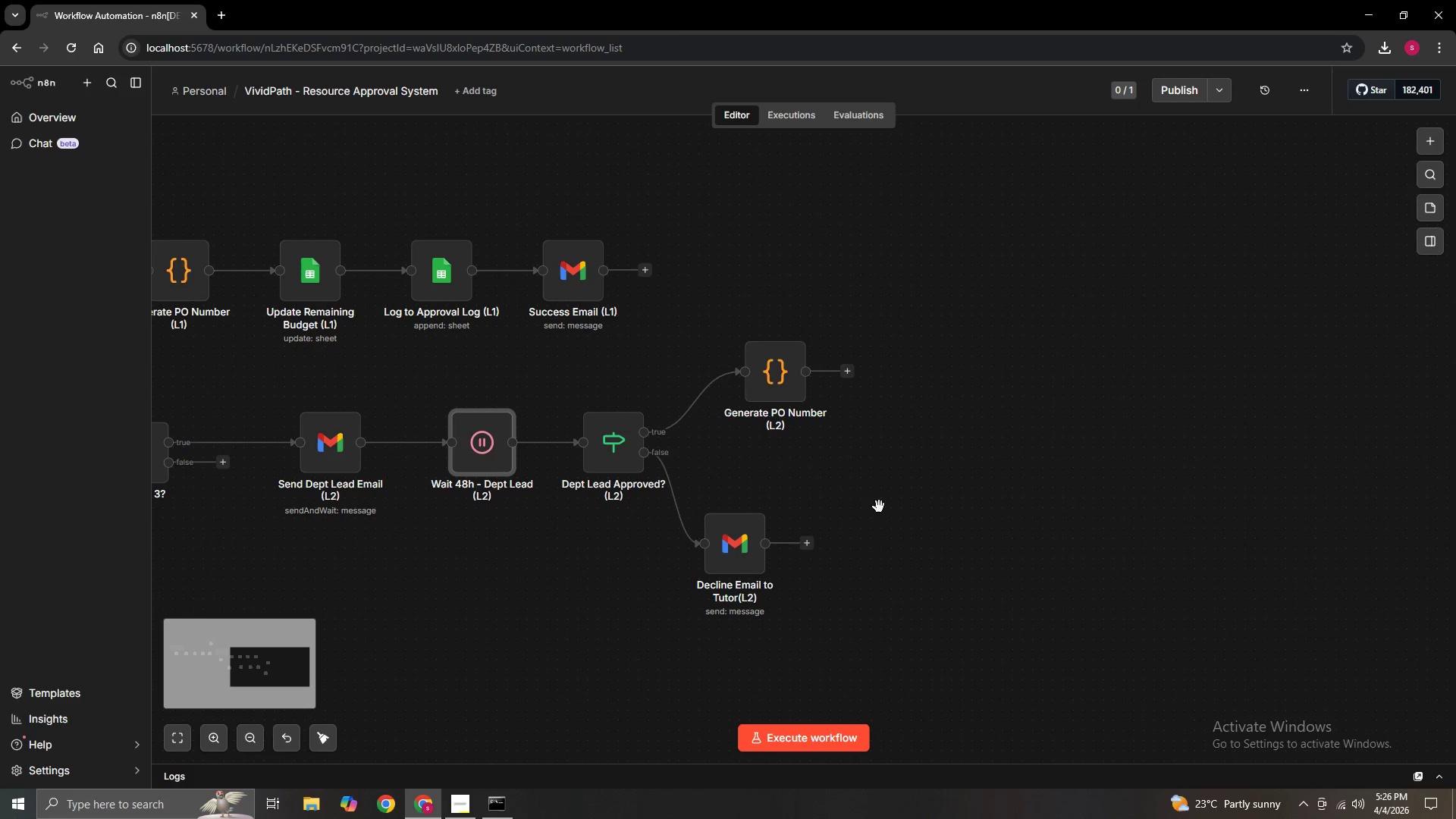 
key(Control+ControlLeft)
 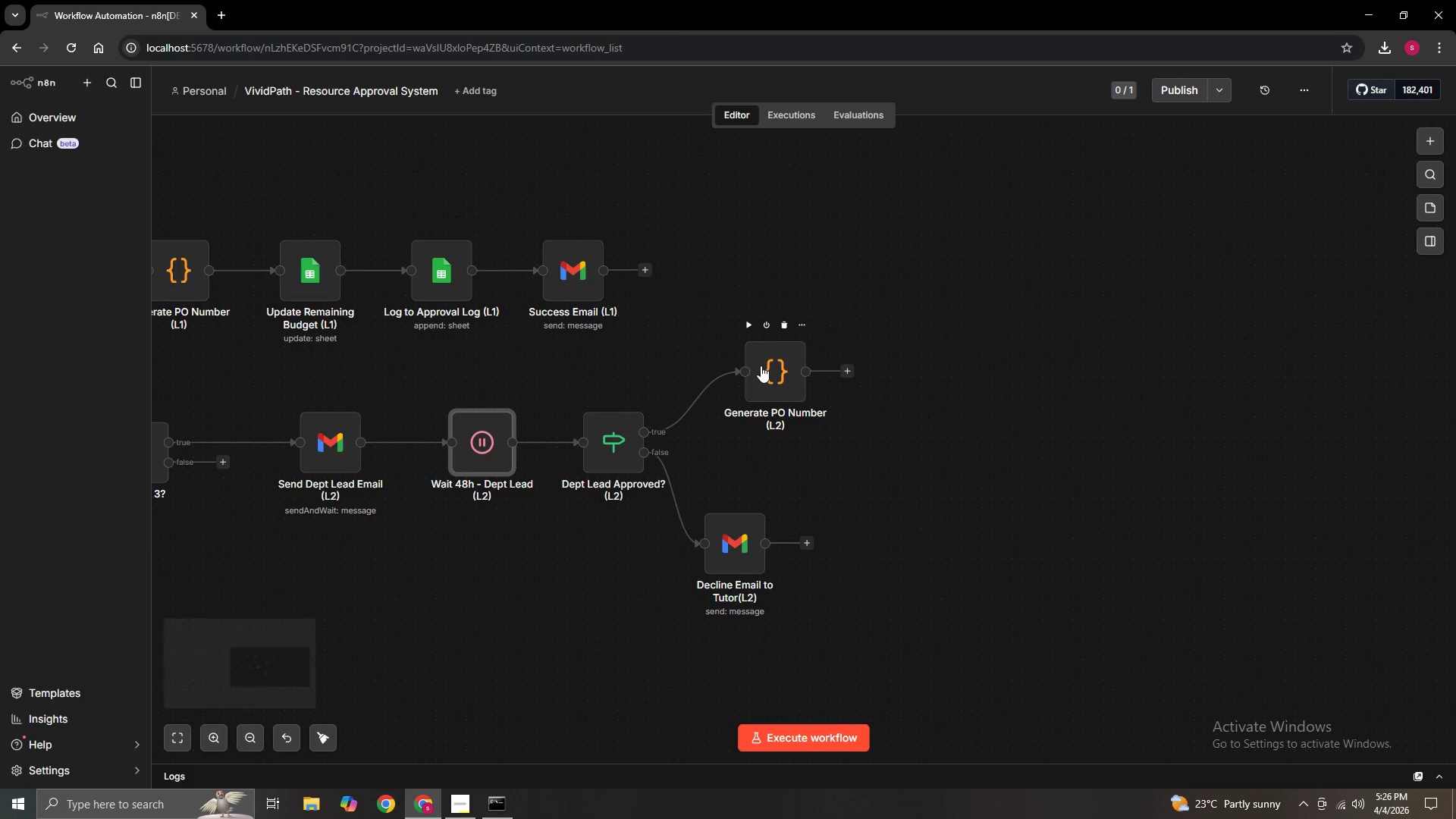 
double_click([761, 366])
 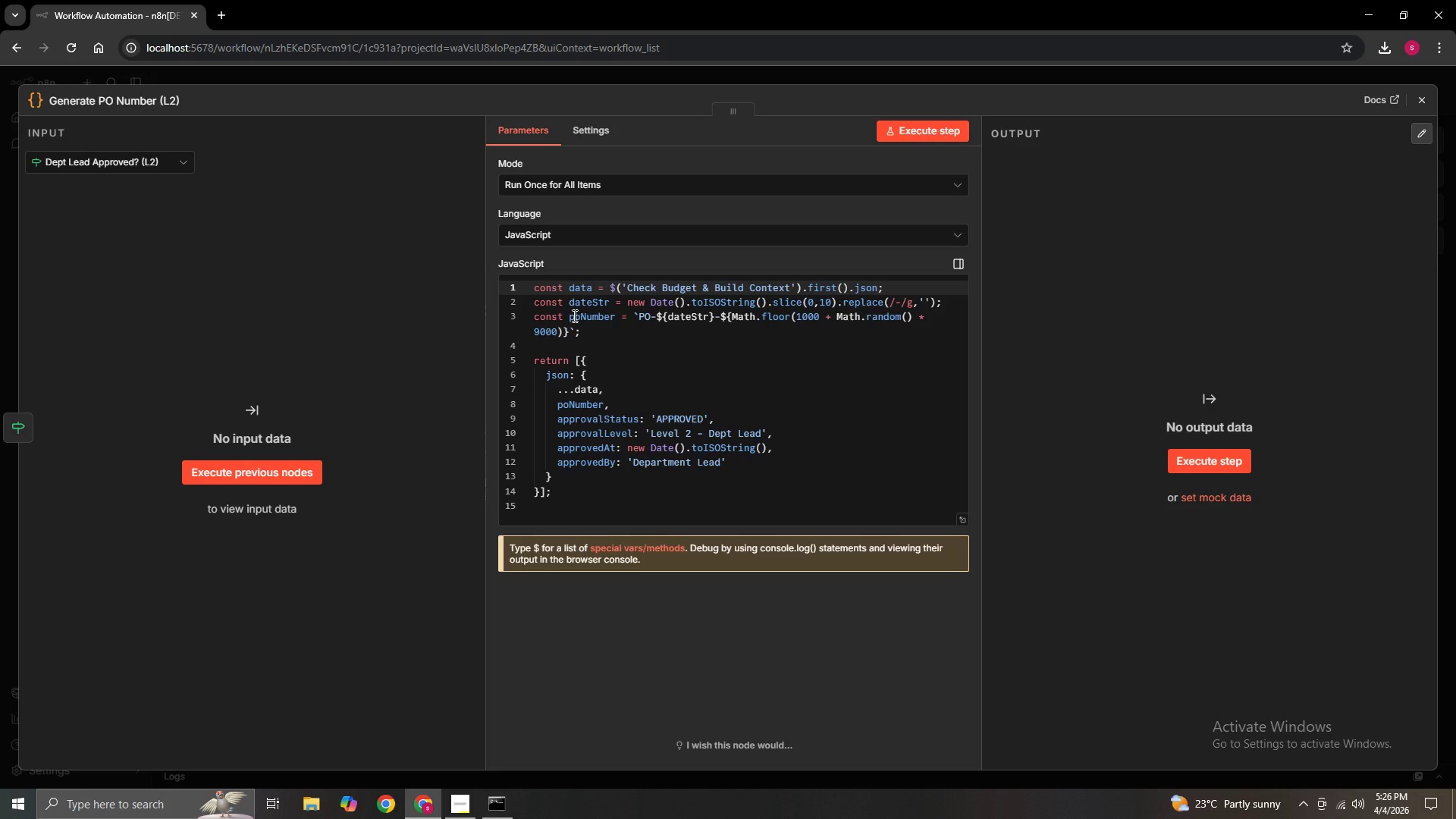 
scroll: coordinate [573, 315], scroll_direction: up, amount: 1.0
 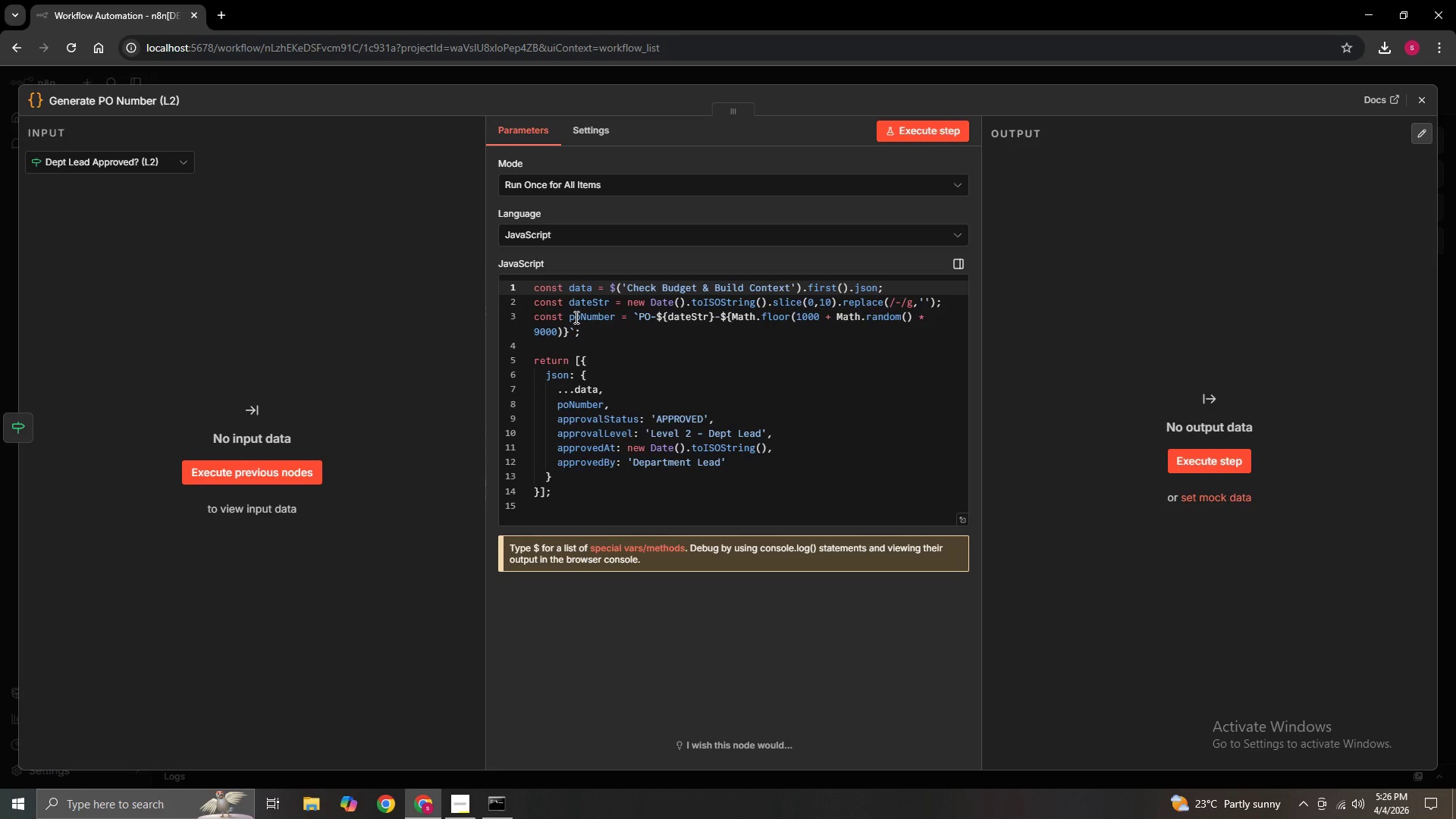 
scroll: coordinate [582, 321], scroll_direction: down, amount: 2.0
 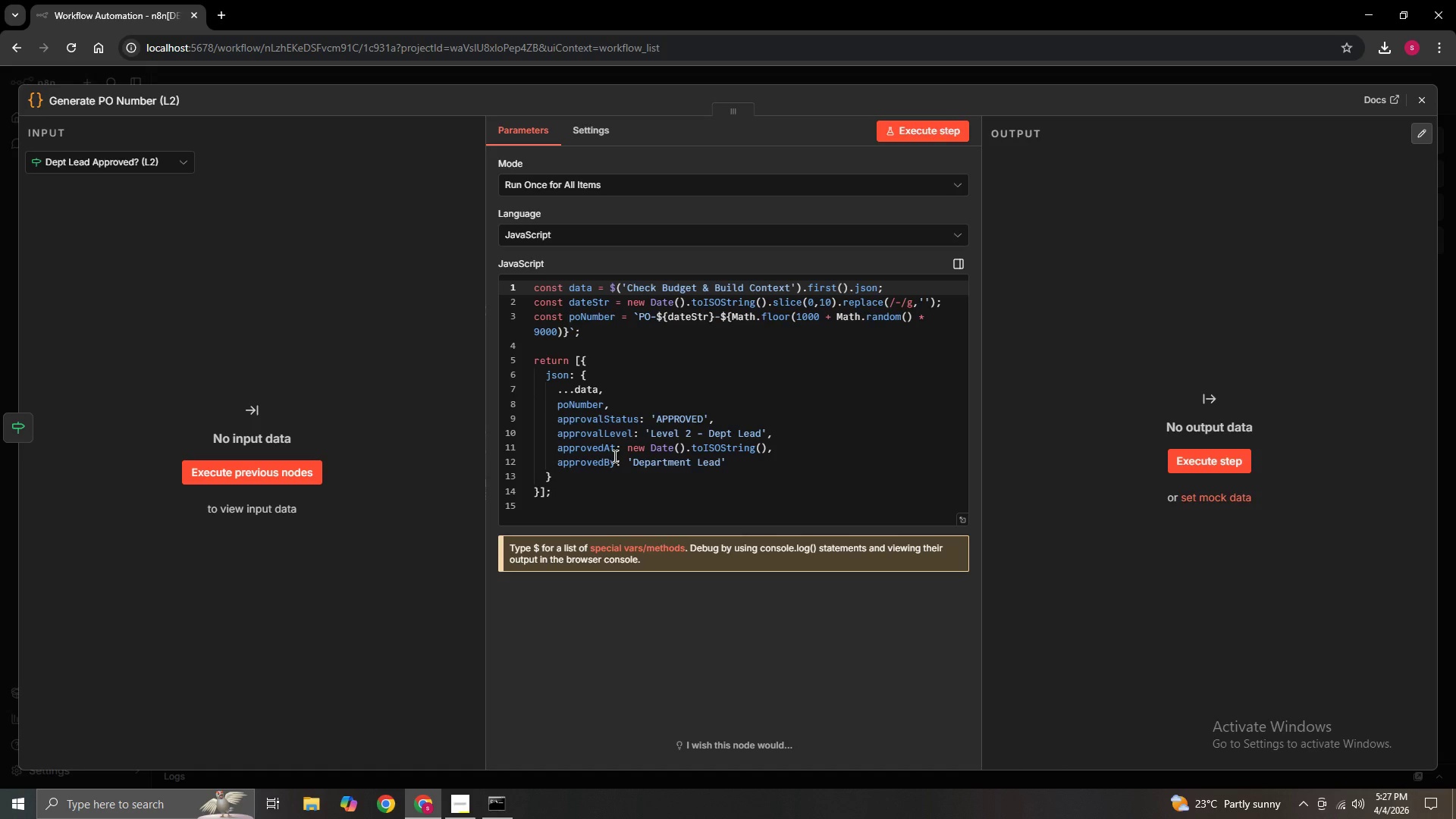 
wait(8.27)
 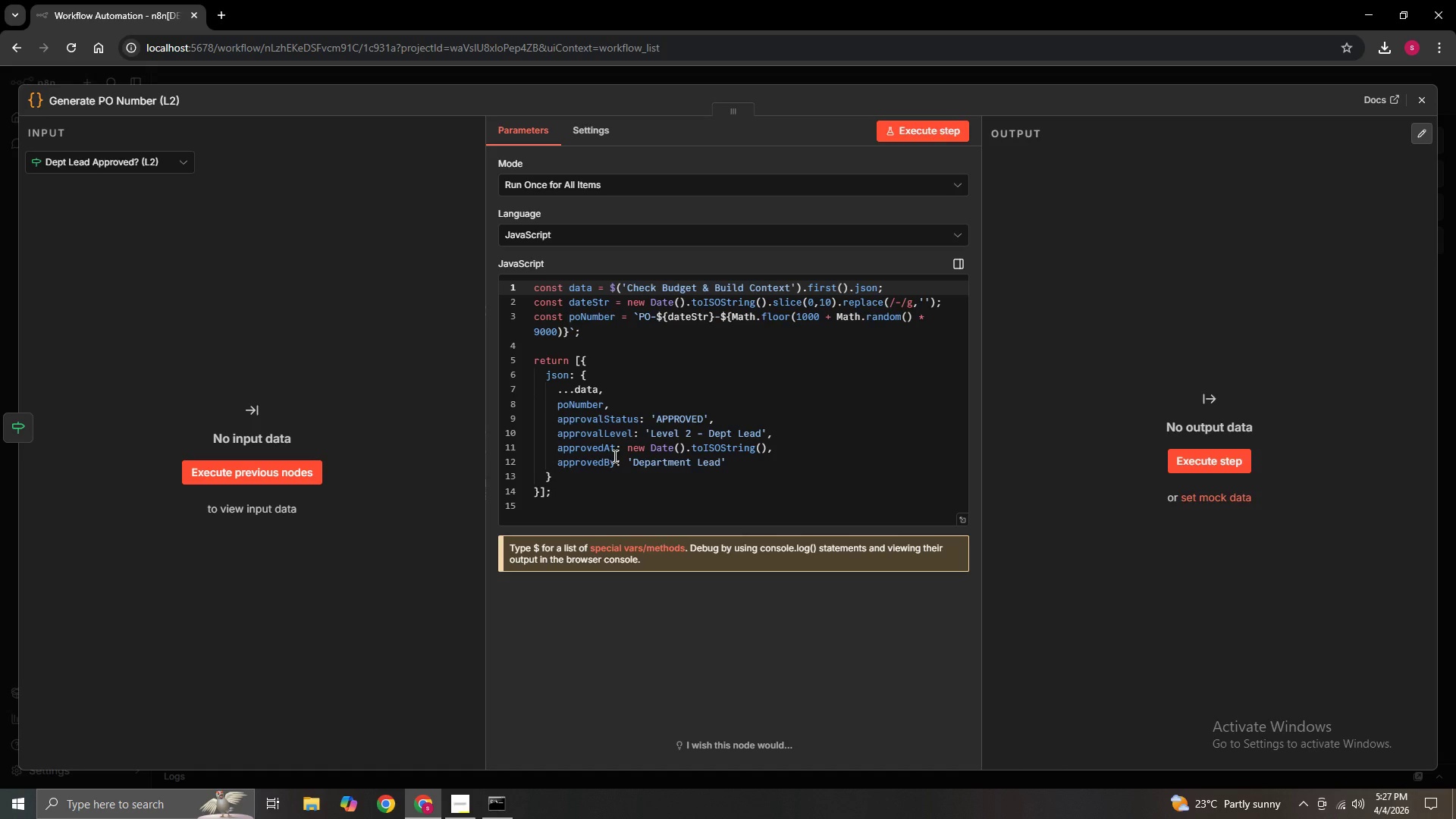 
left_click([1417, 95])
 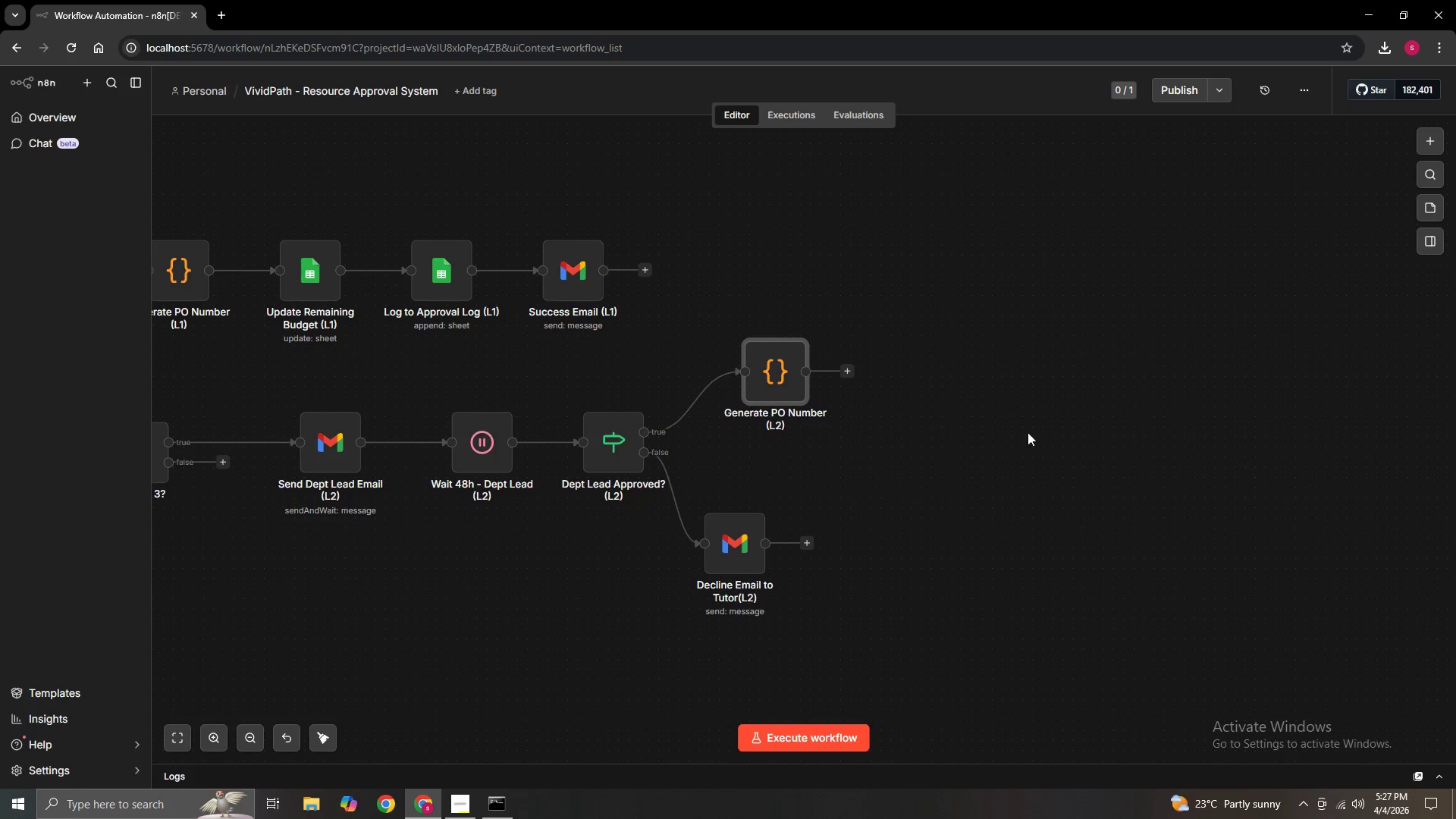 
mouse_move([883, 374])
 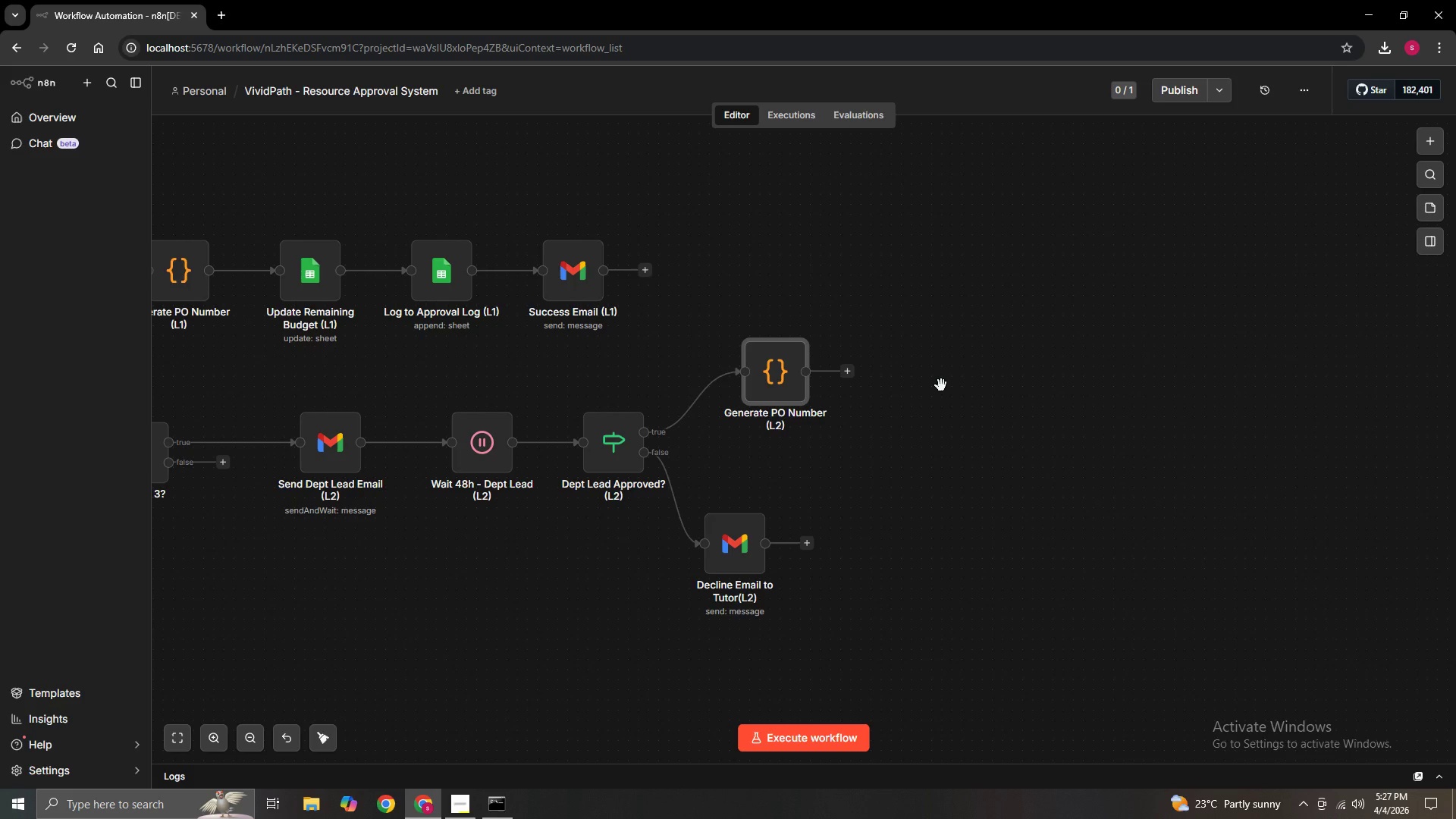 
hold_key(key=ControlLeft, duration=0.7)
left_click_drag(start_coordinate=[941, 385], to_coordinate=[894, 385])
 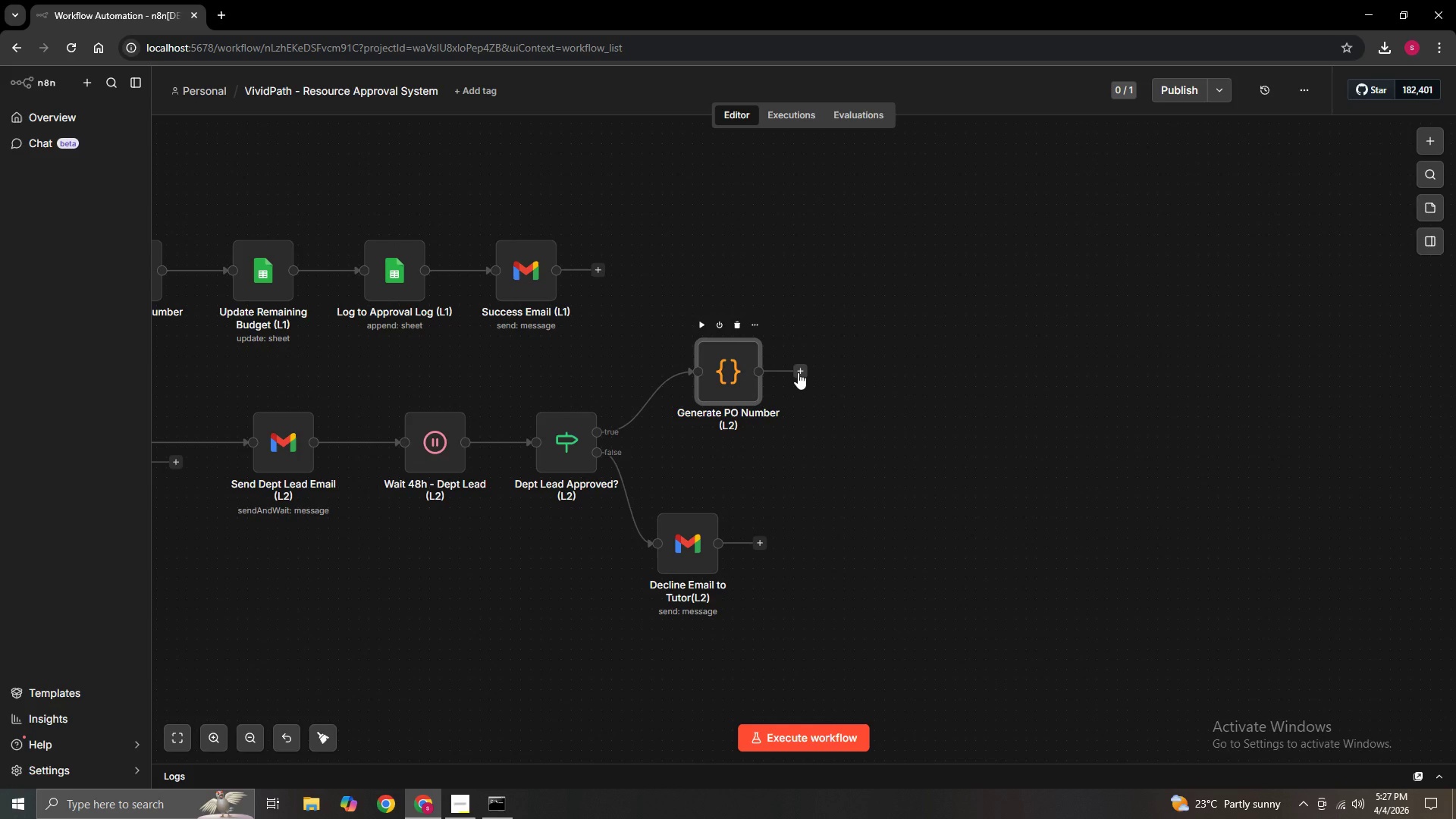 
left_click([798, 372])
 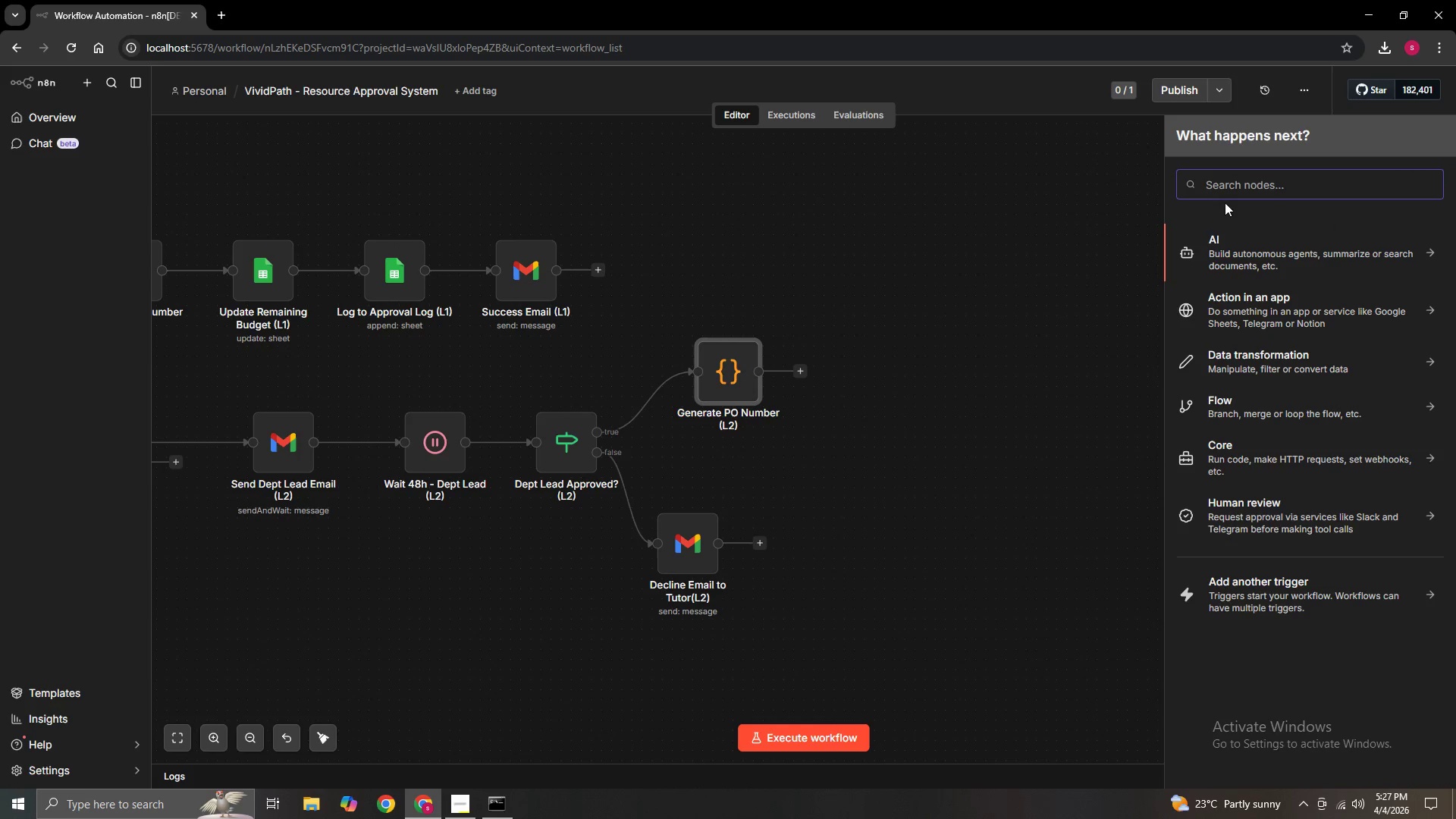 
left_click([1239, 183])
 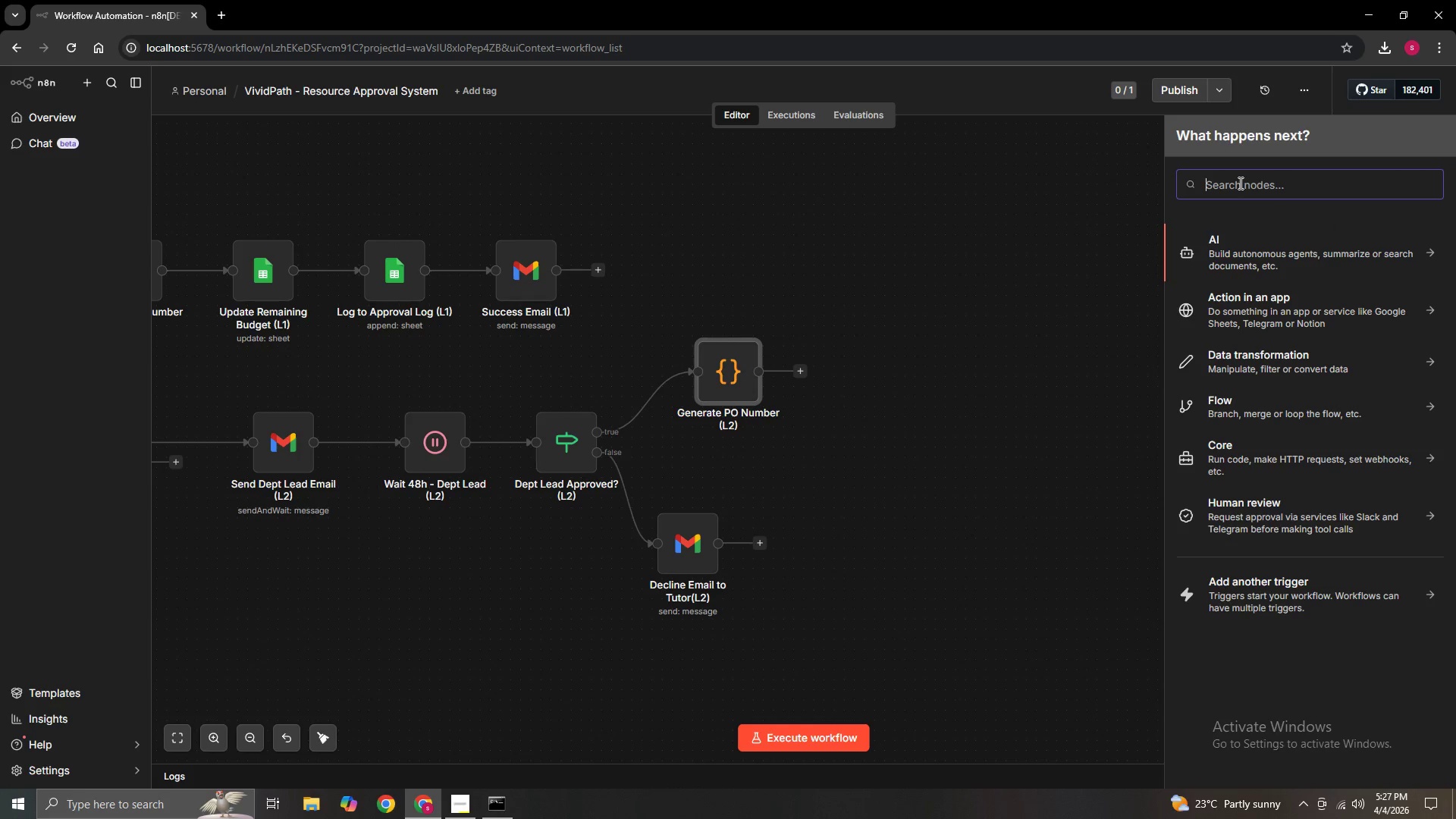 
type(sheet)
 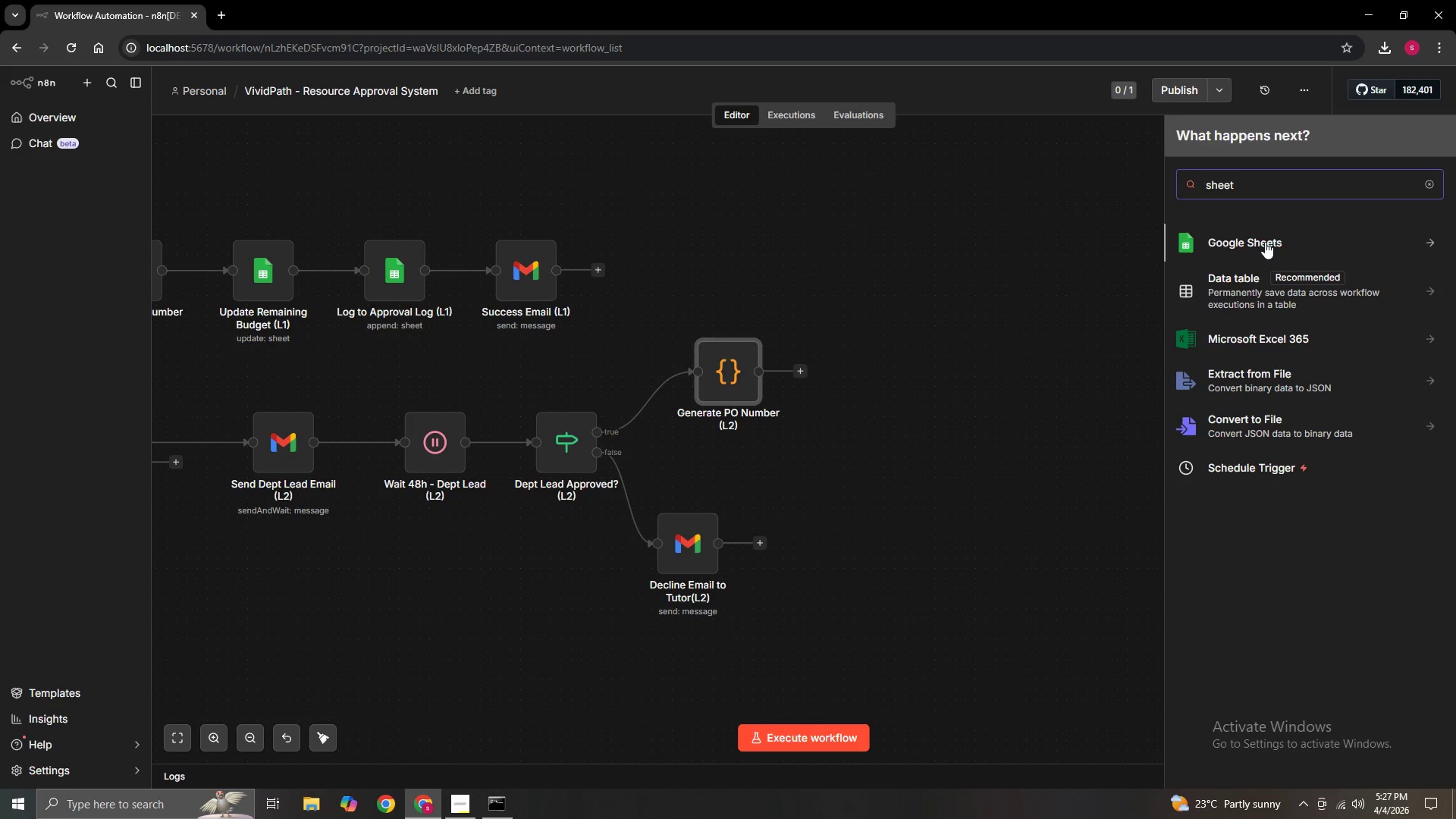 
left_click([1265, 242])
 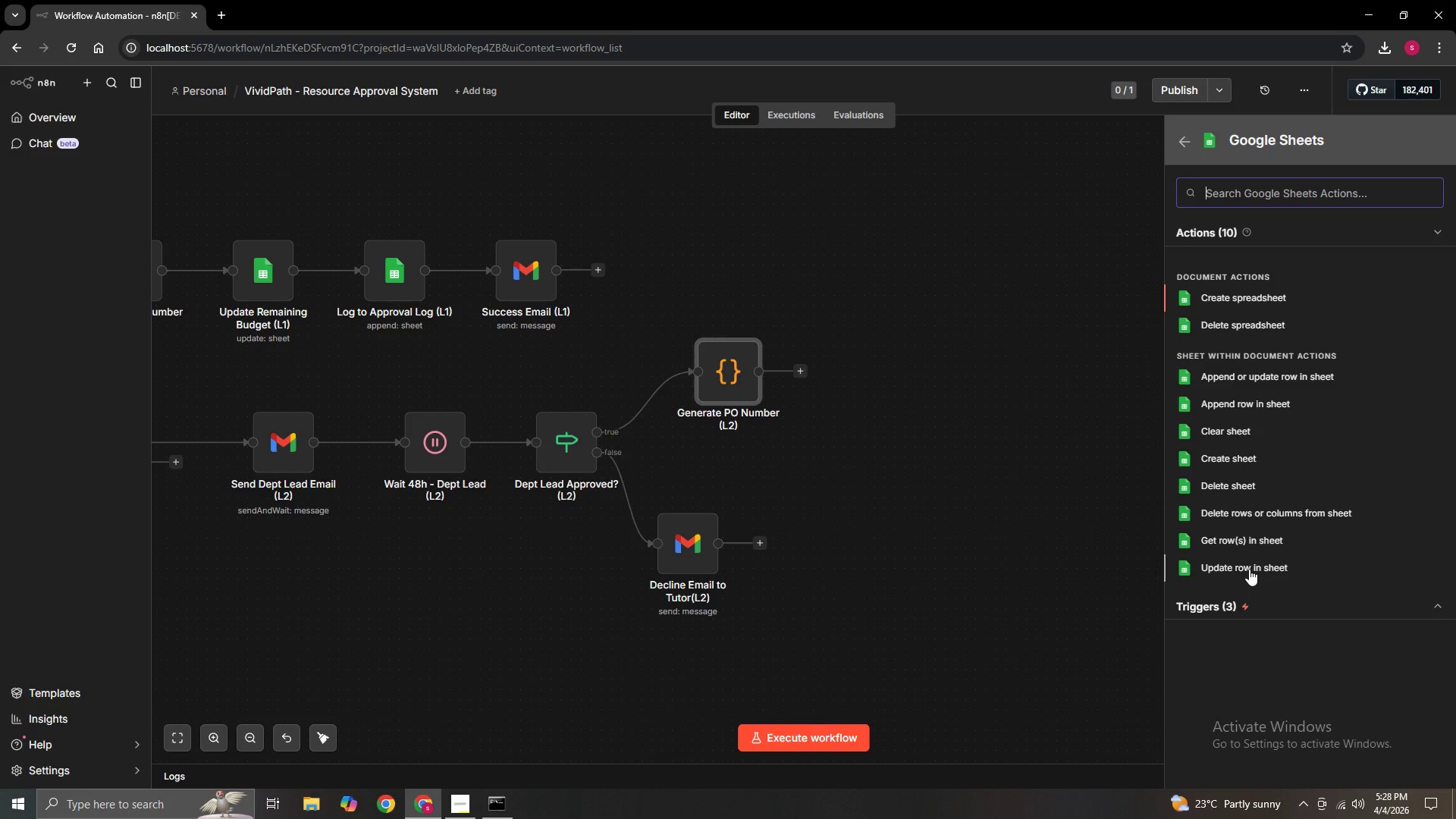 
wait(63.3)
 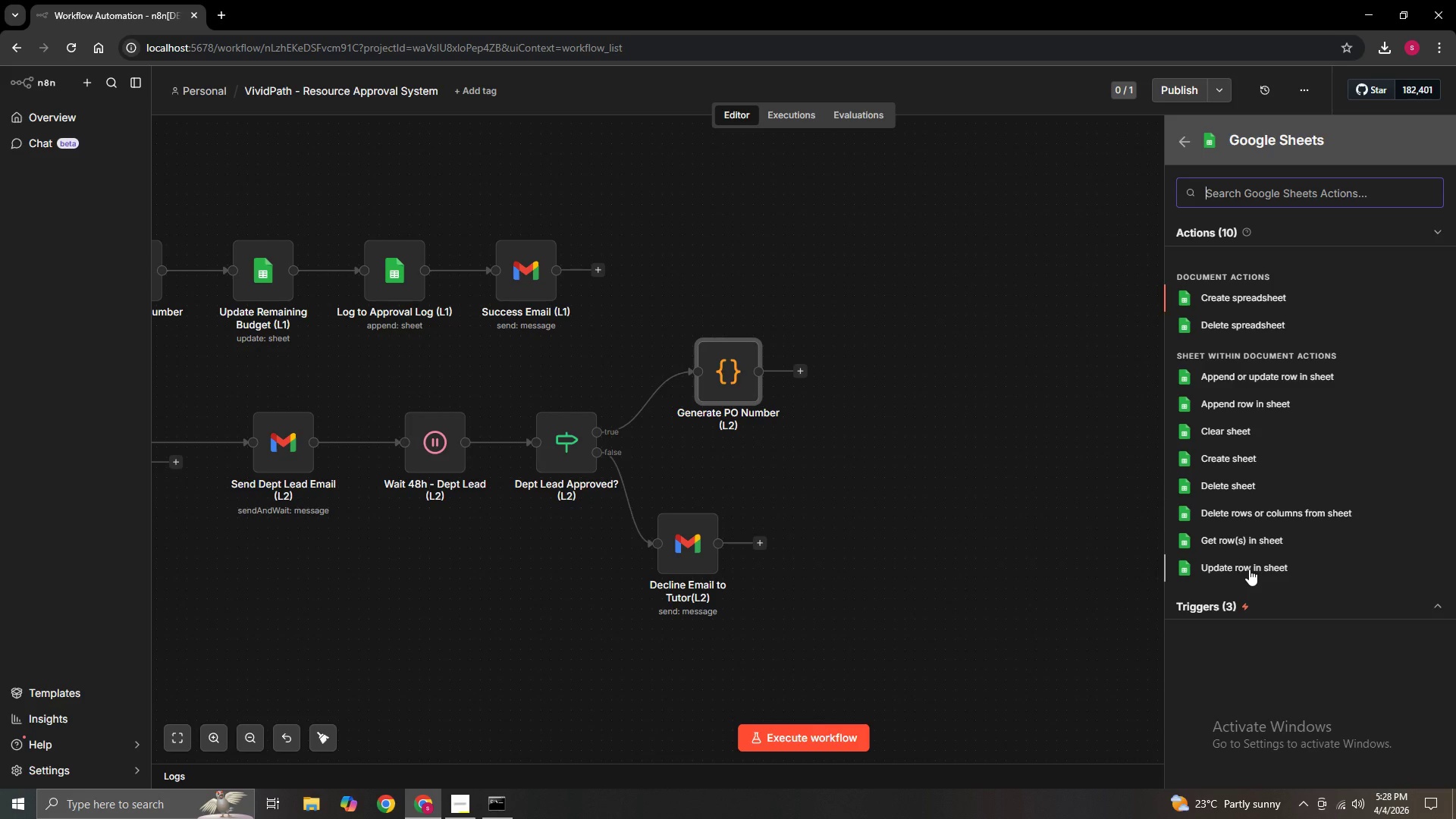 
left_click([1235, 567])
 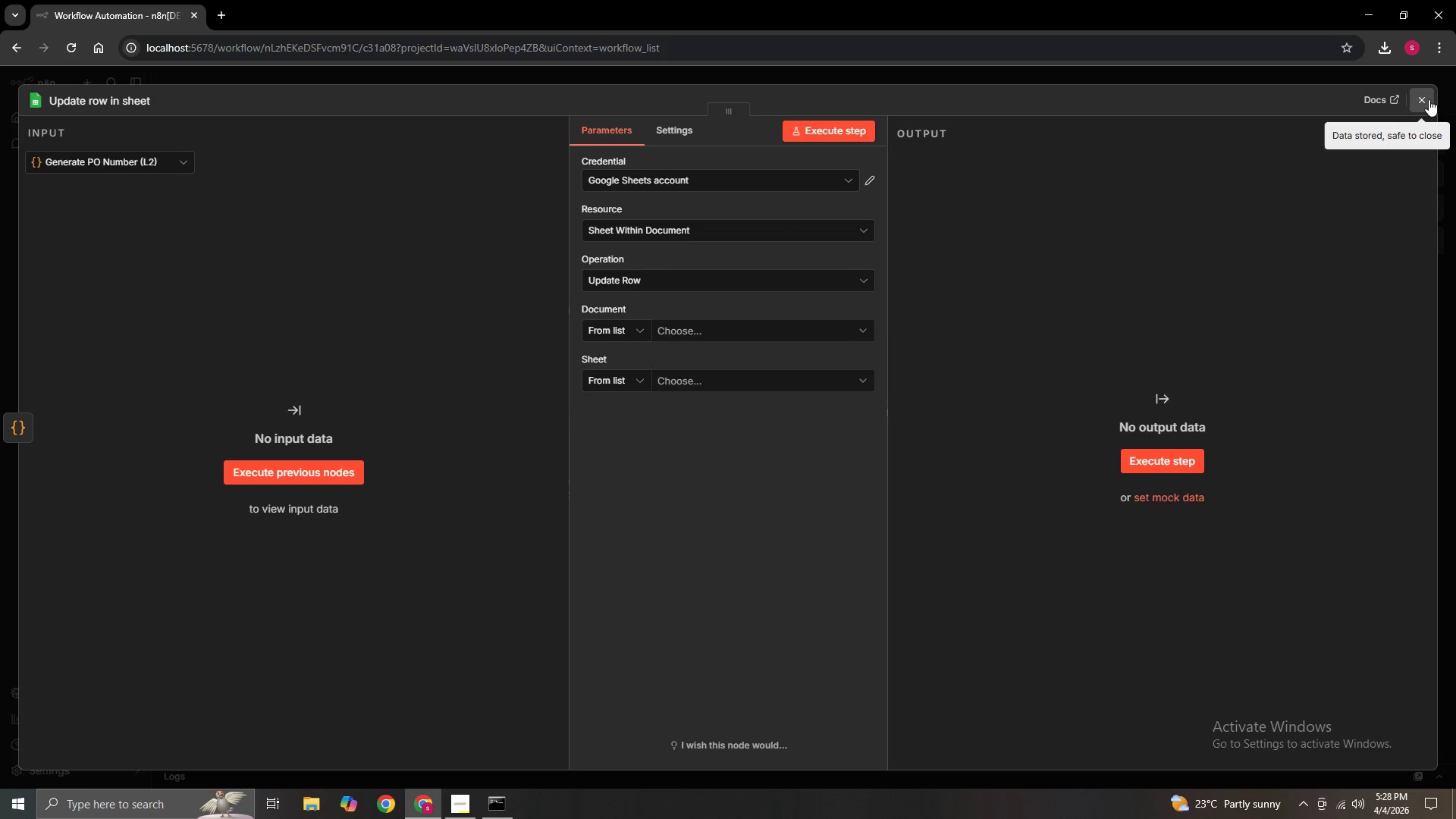 
left_click([1429, 99])
 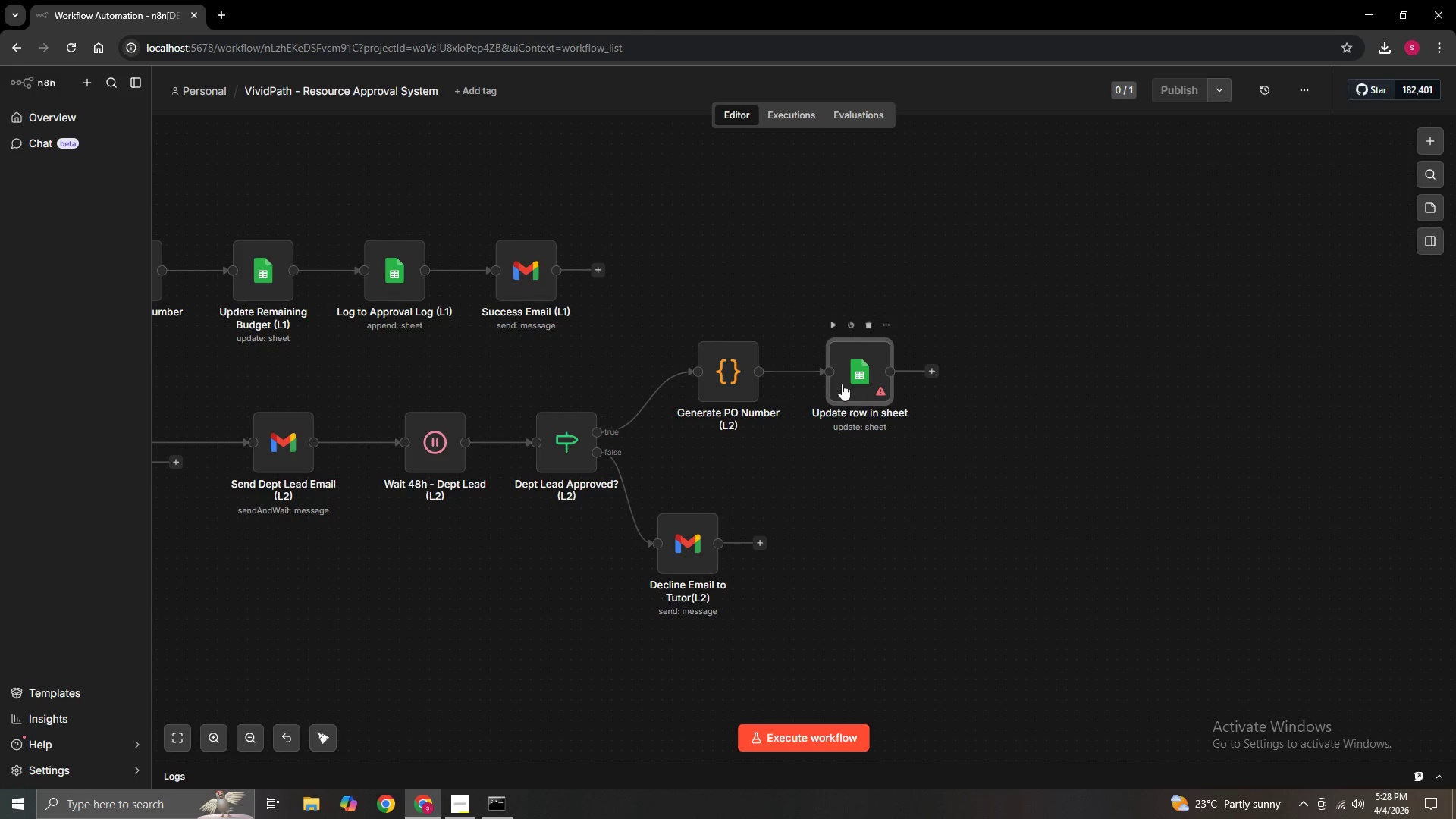 
double_click([842, 383])
 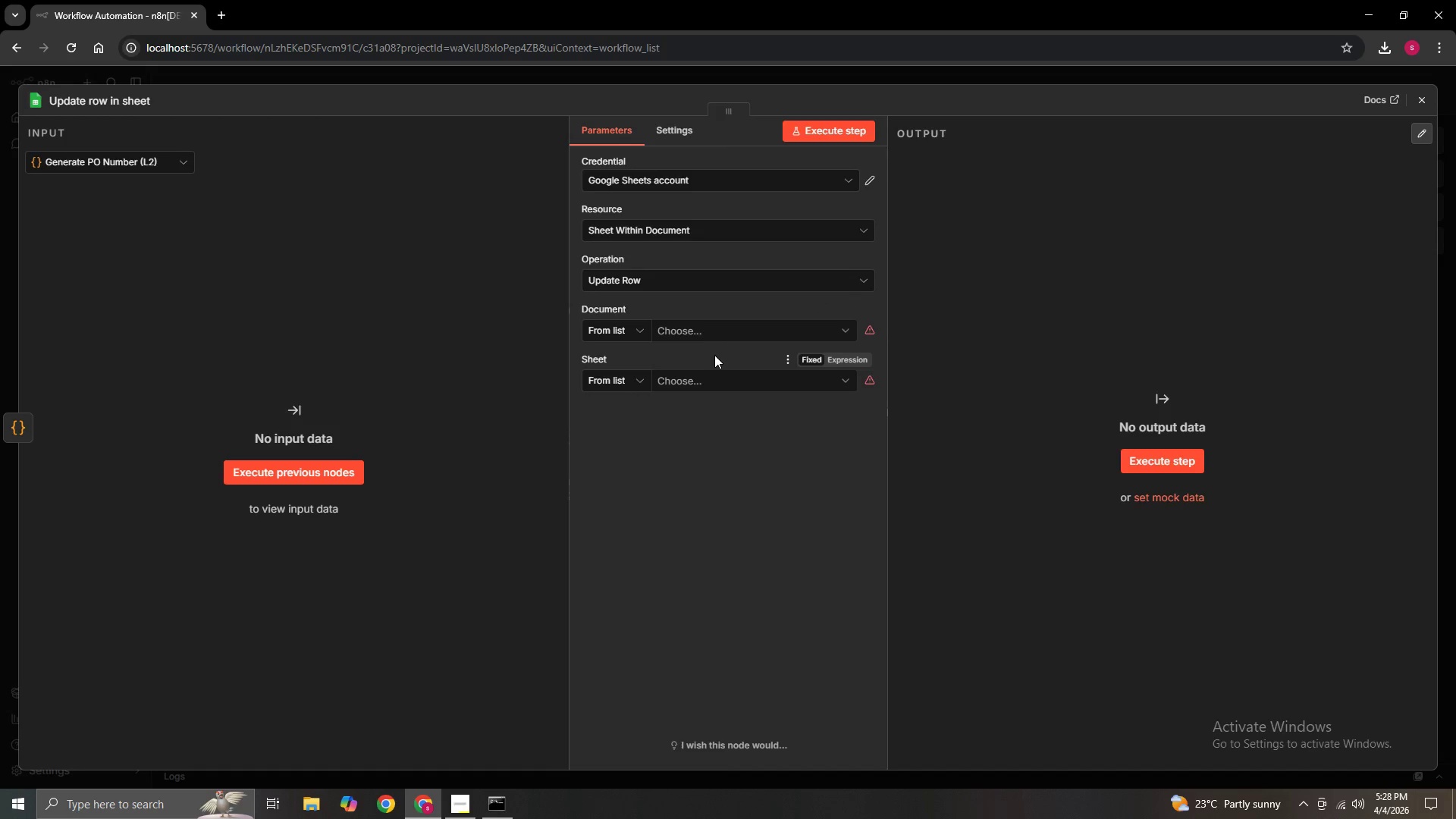 
wait(22.58)
 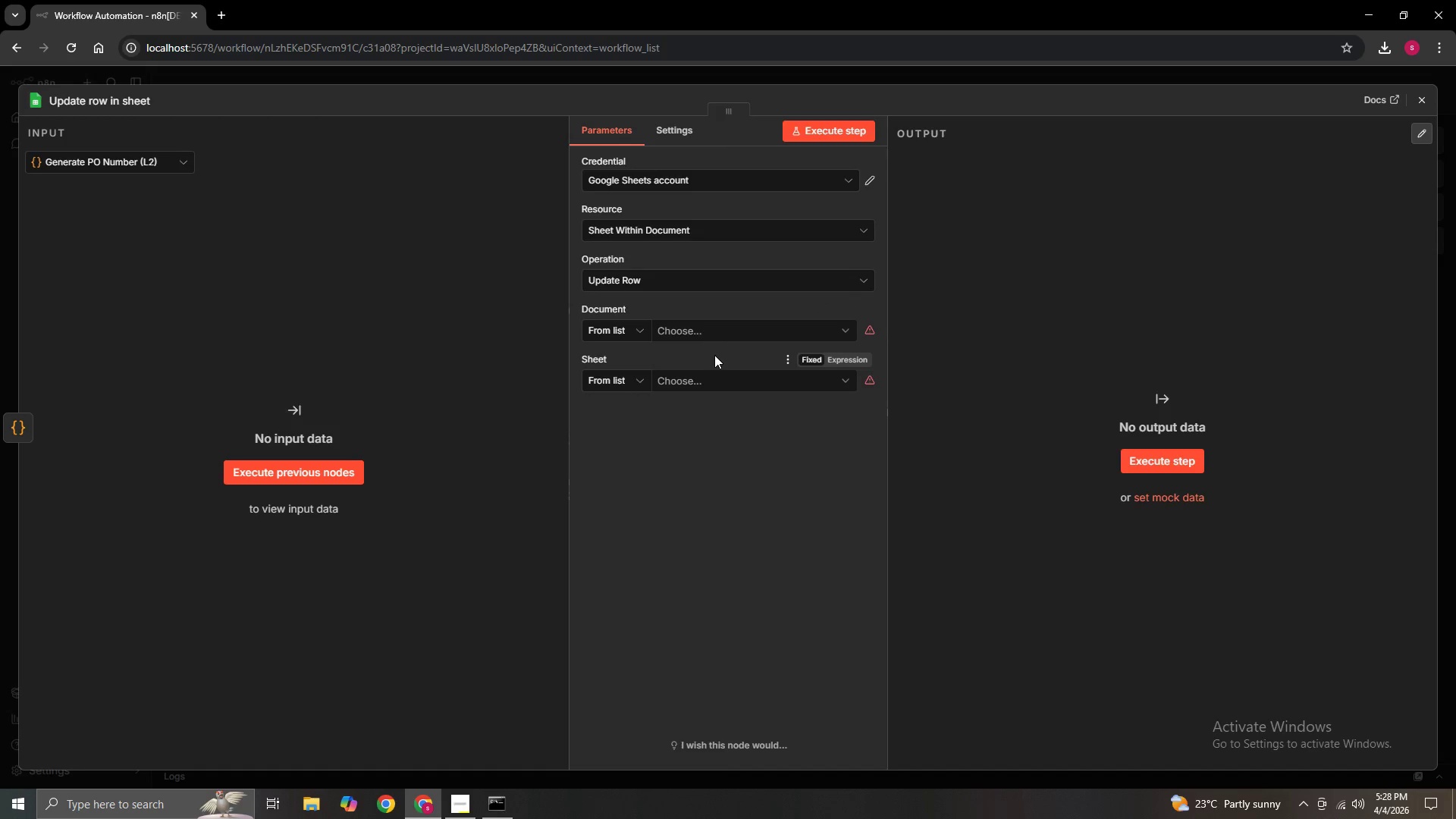 
left_click([870, 184])
 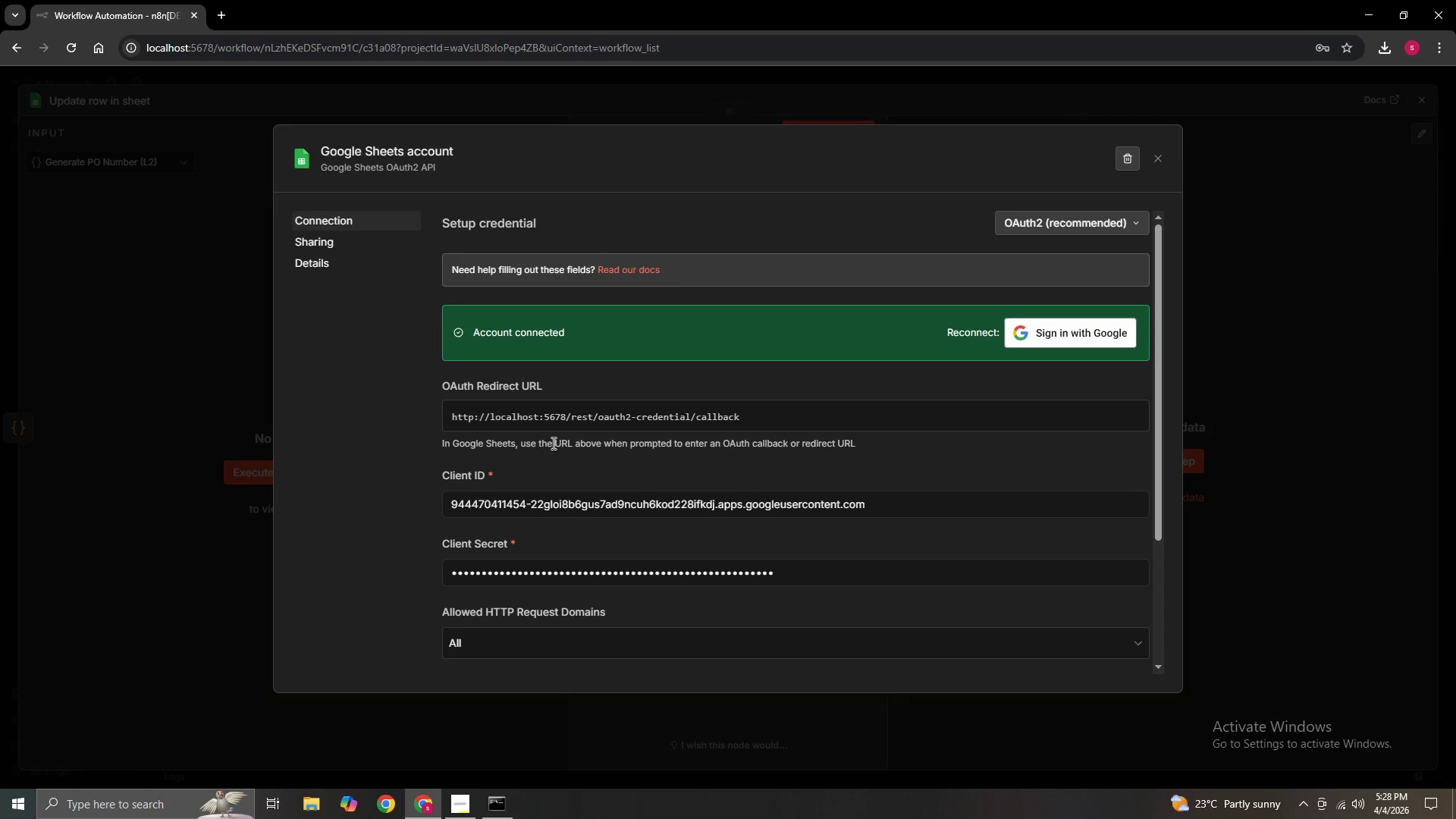 
scroll: coordinate [580, 468], scroll_direction: down, amount: 2.0
 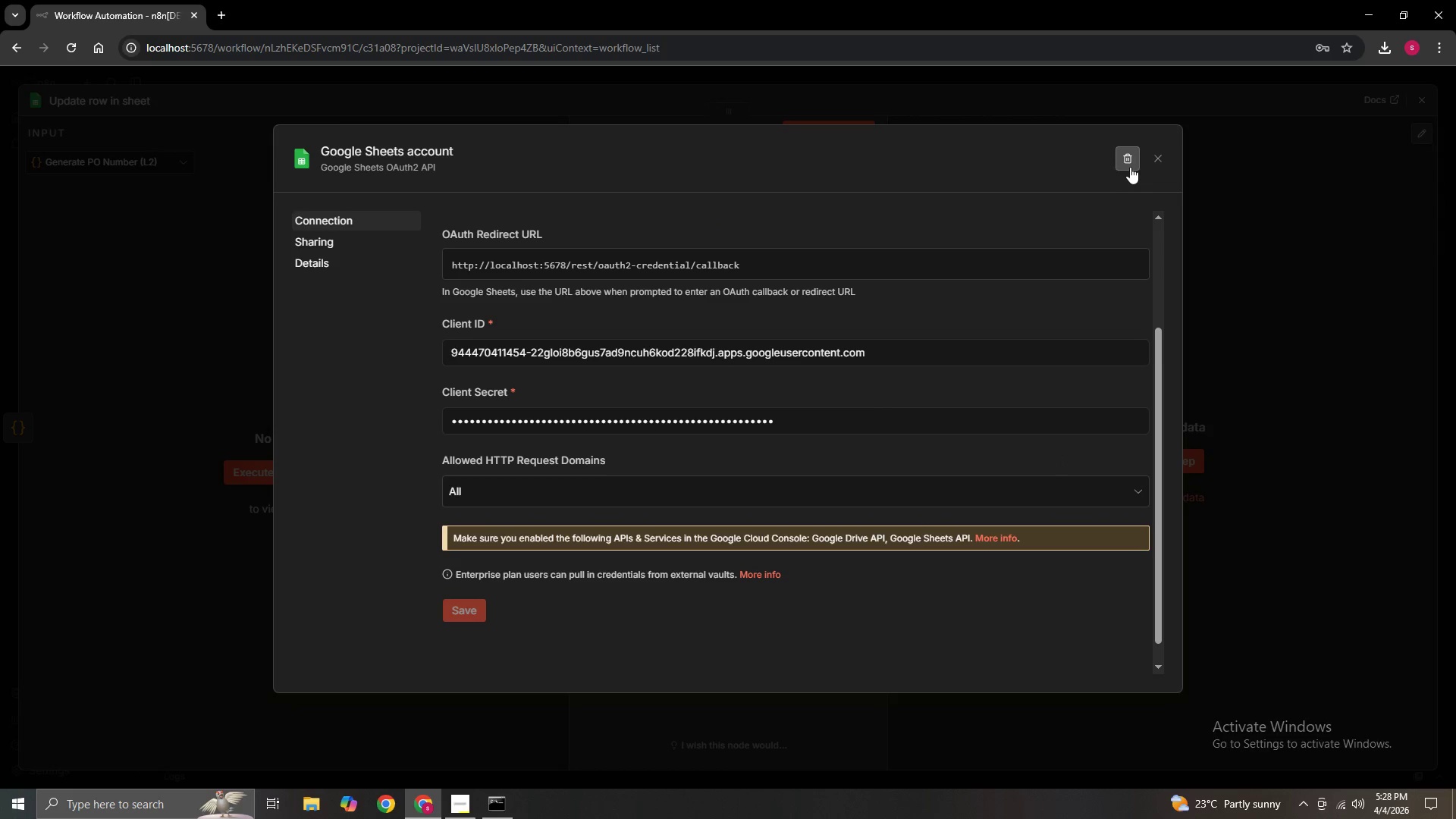 
left_click([1158, 157])
 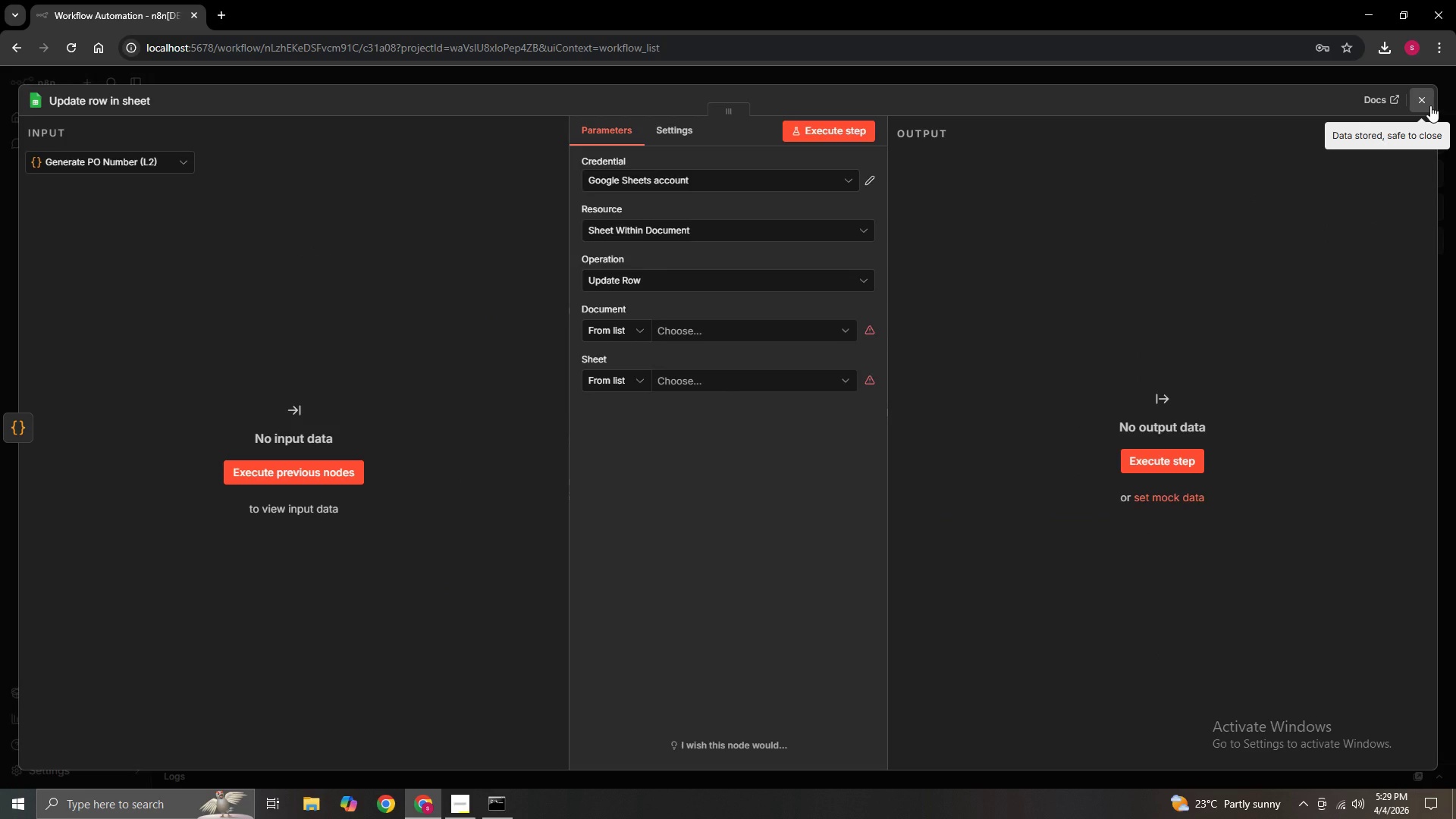 
left_click([1430, 105])
 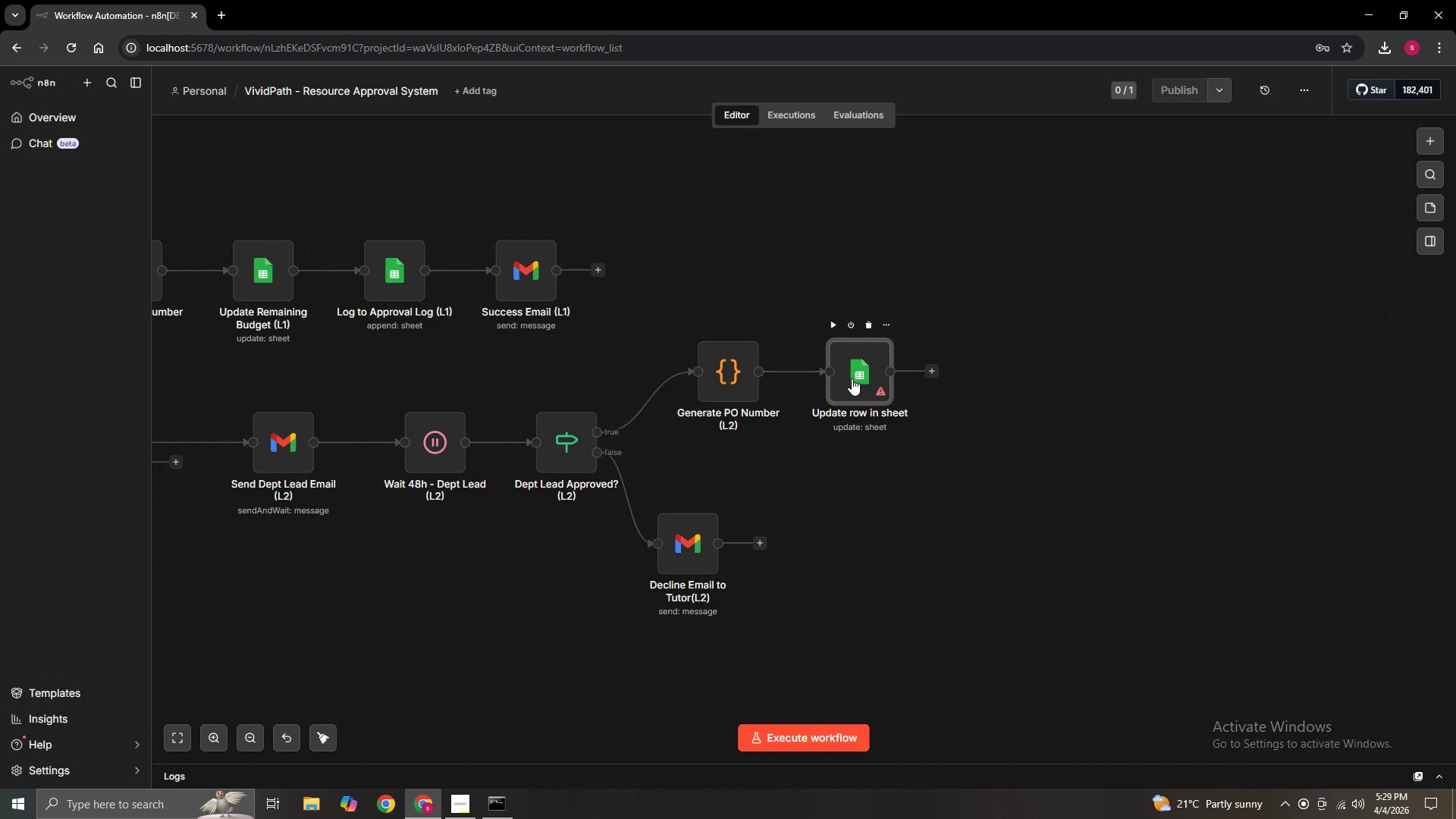 
wait(59.94)
 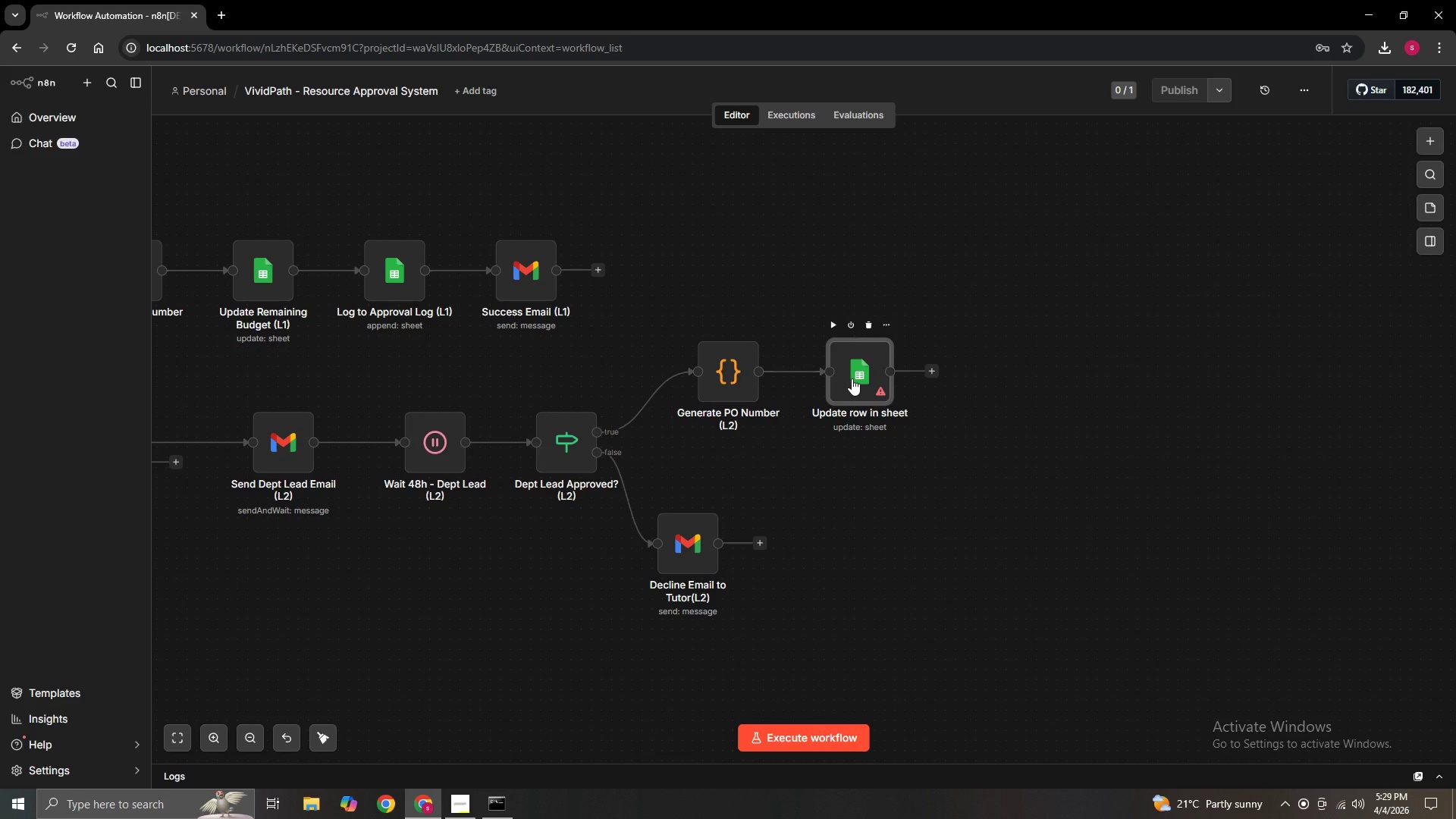 
double_click([840, 375])
 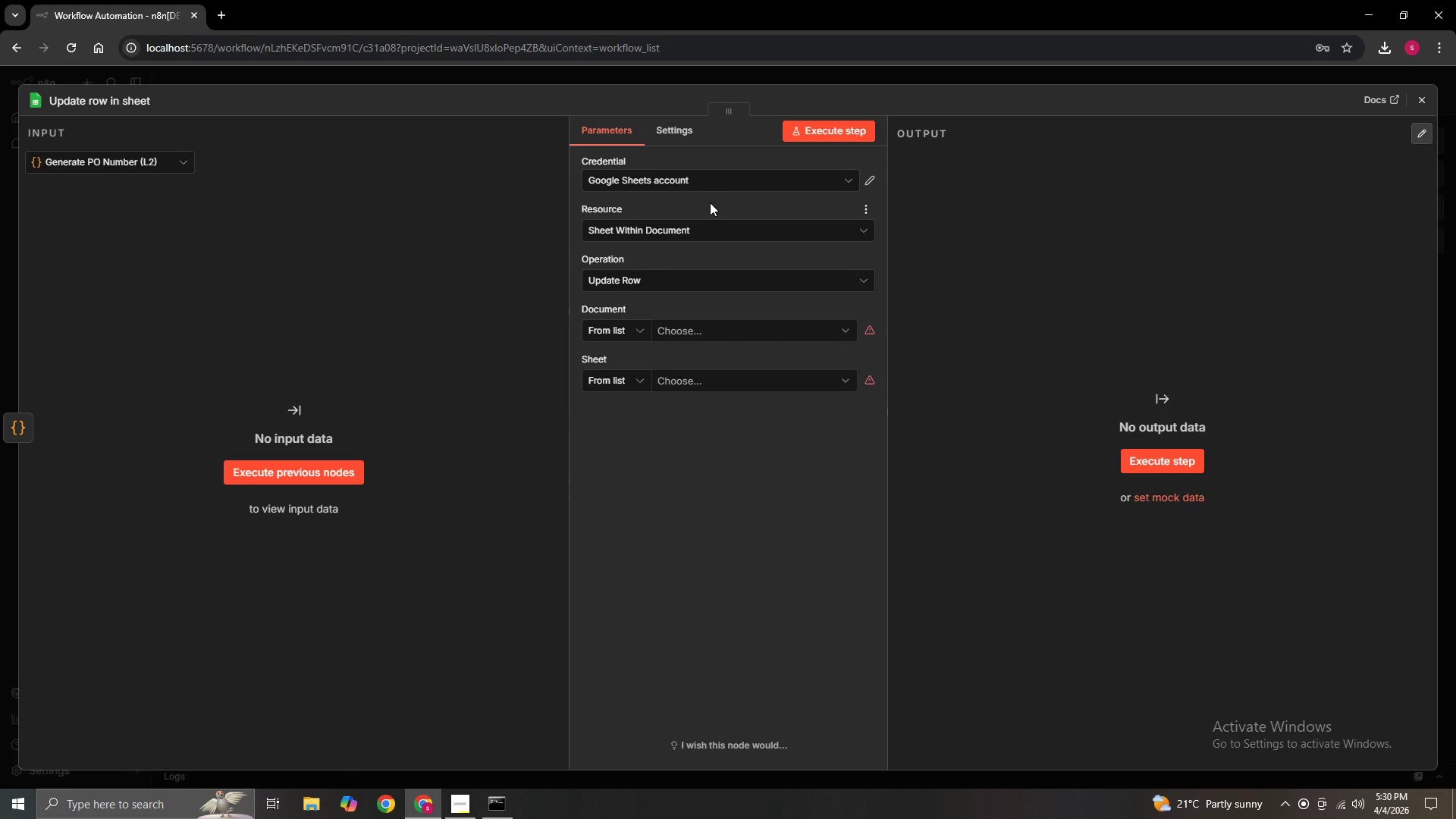 
wait(6.12)
 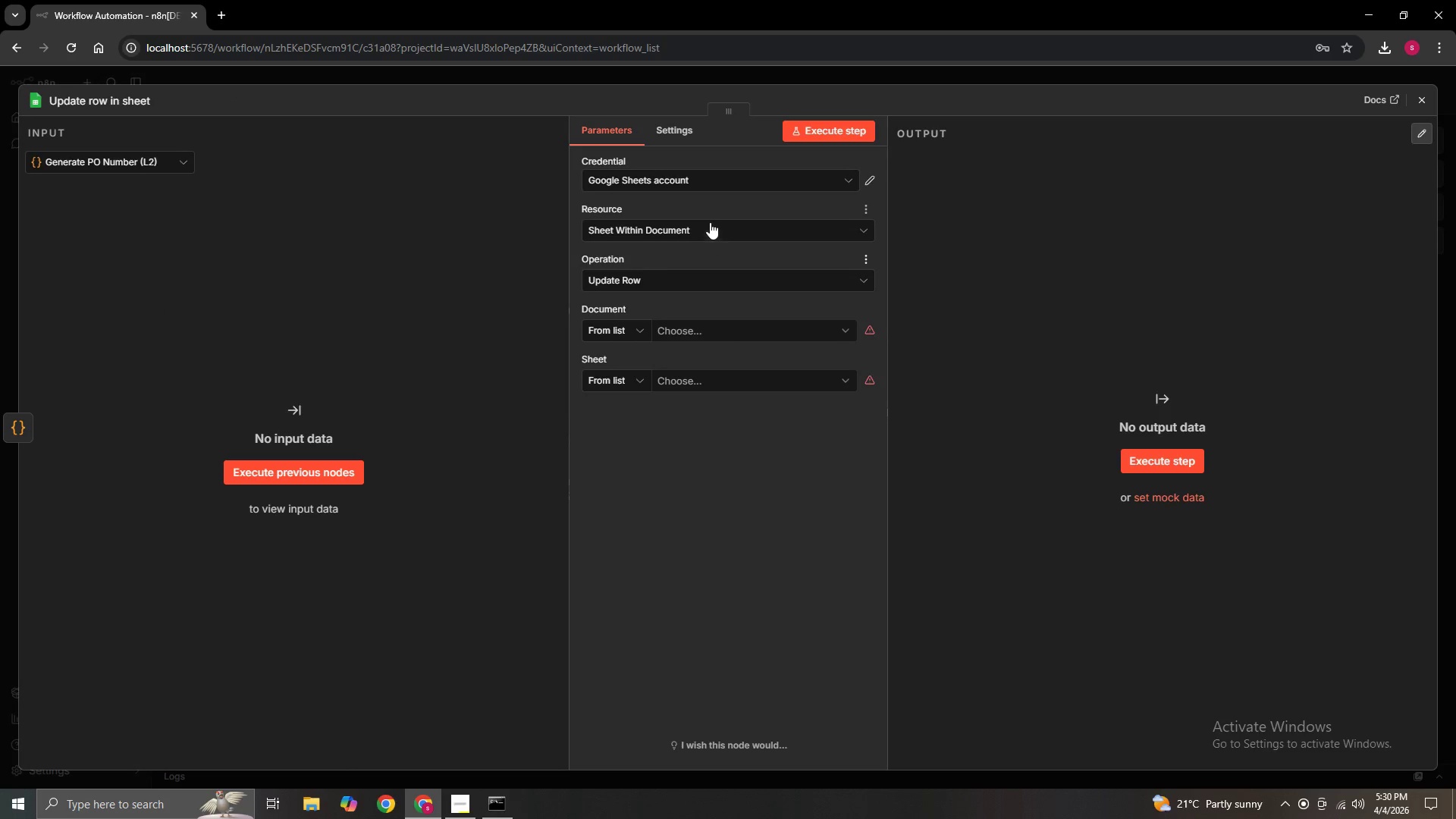 
mouse_move([695, 285])
 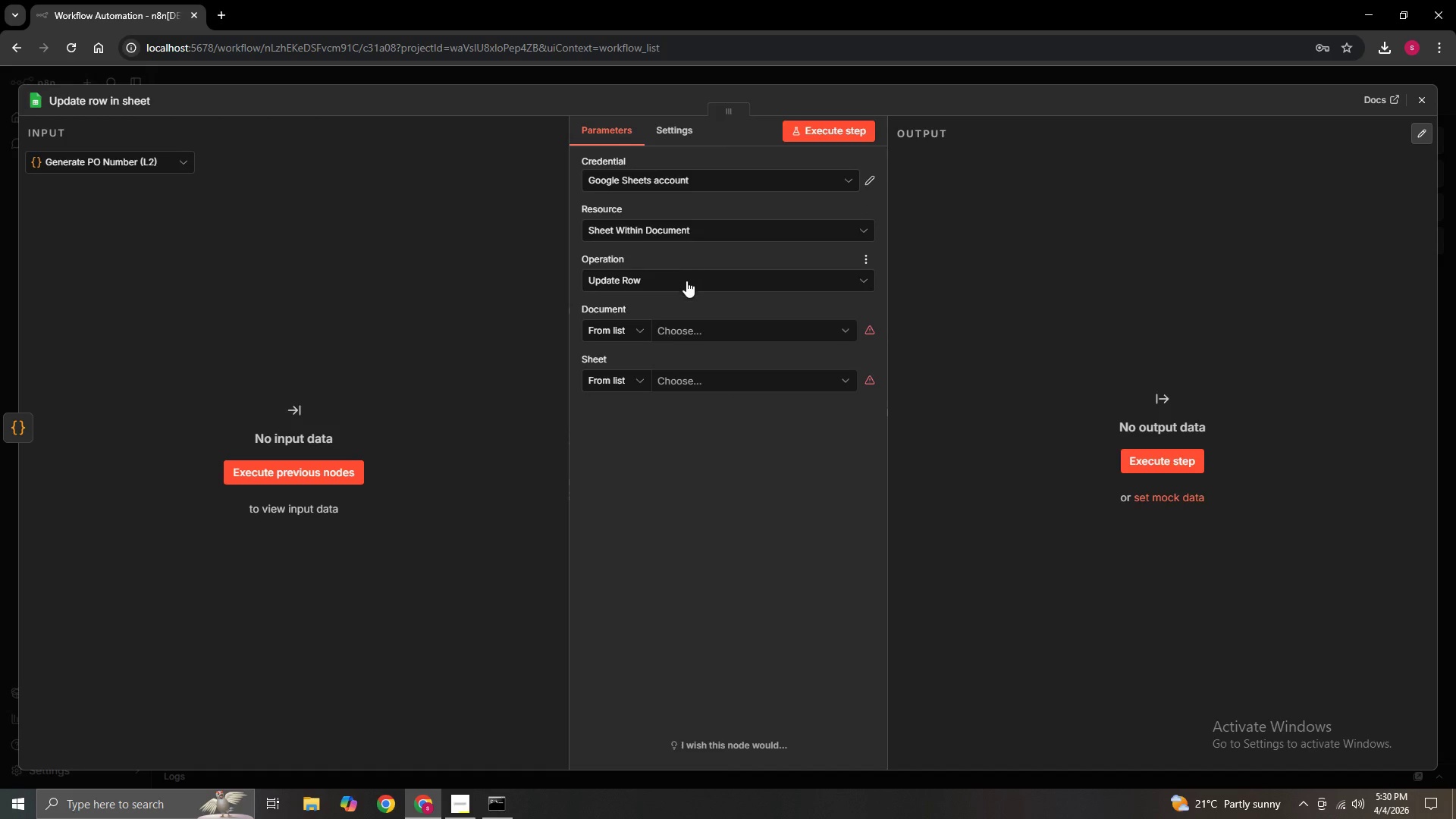 
left_click([693, 281])
 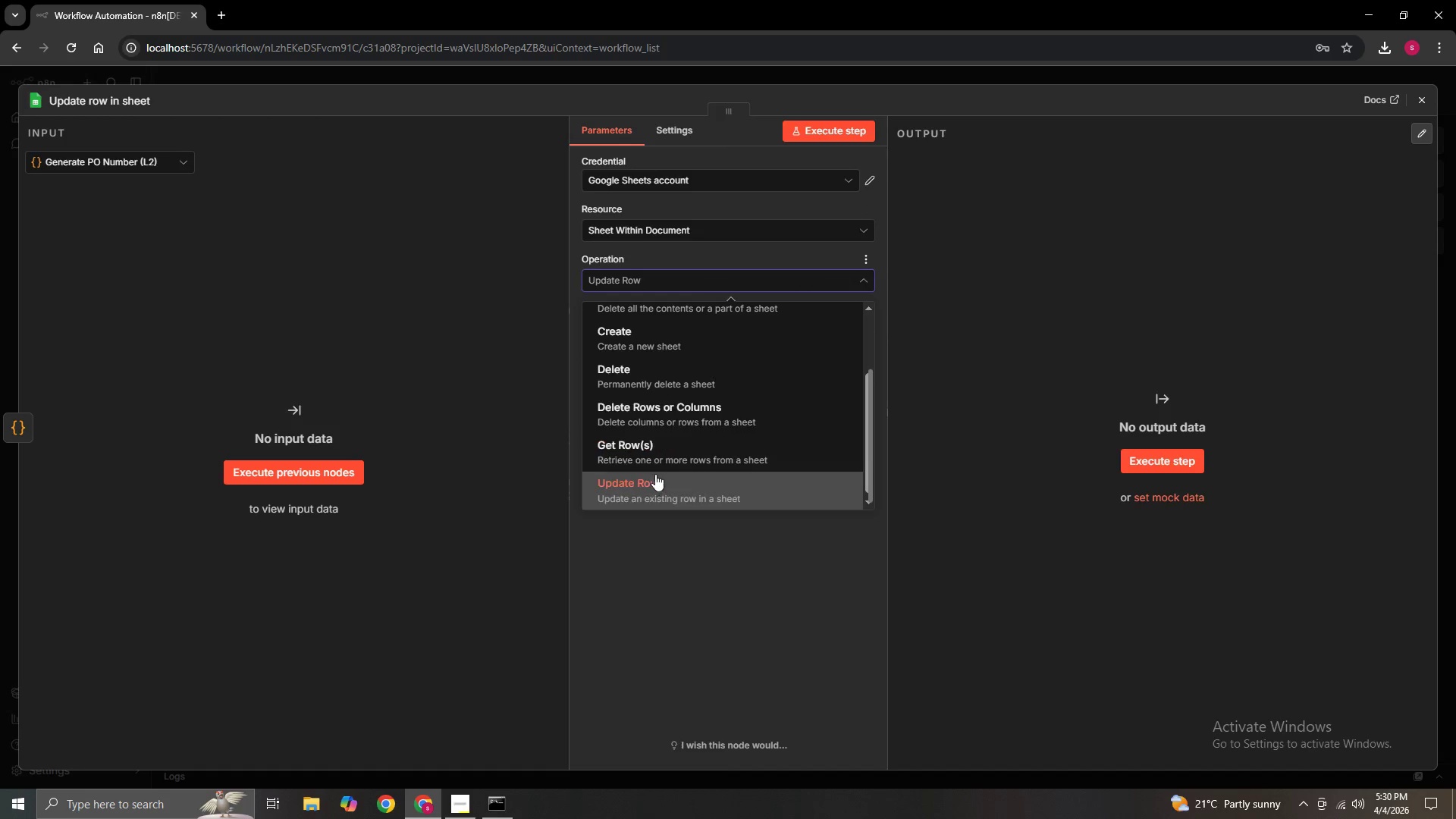 
left_click([655, 486])
 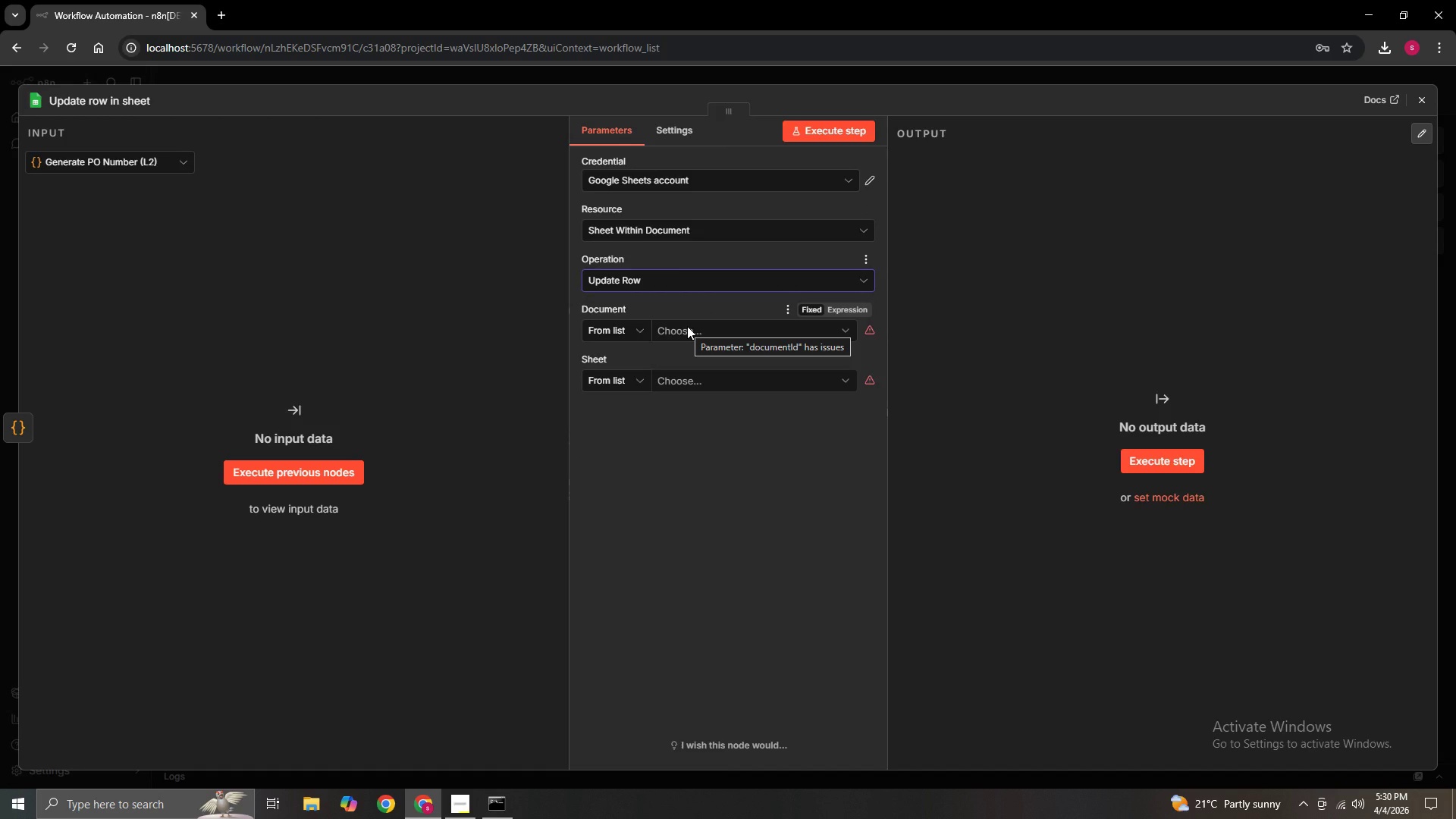 
wait(8.67)
 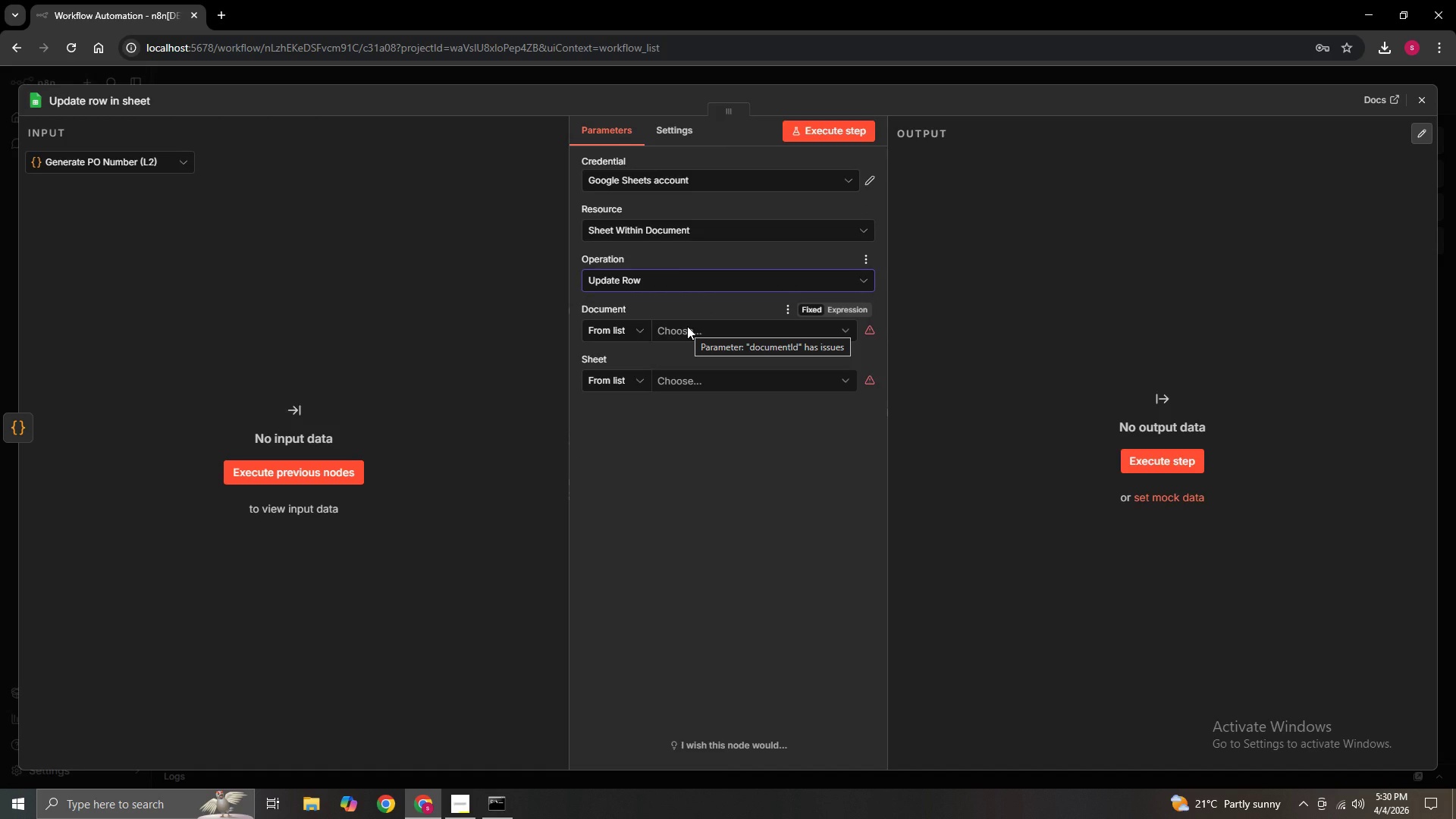 
left_click([629, 337])
 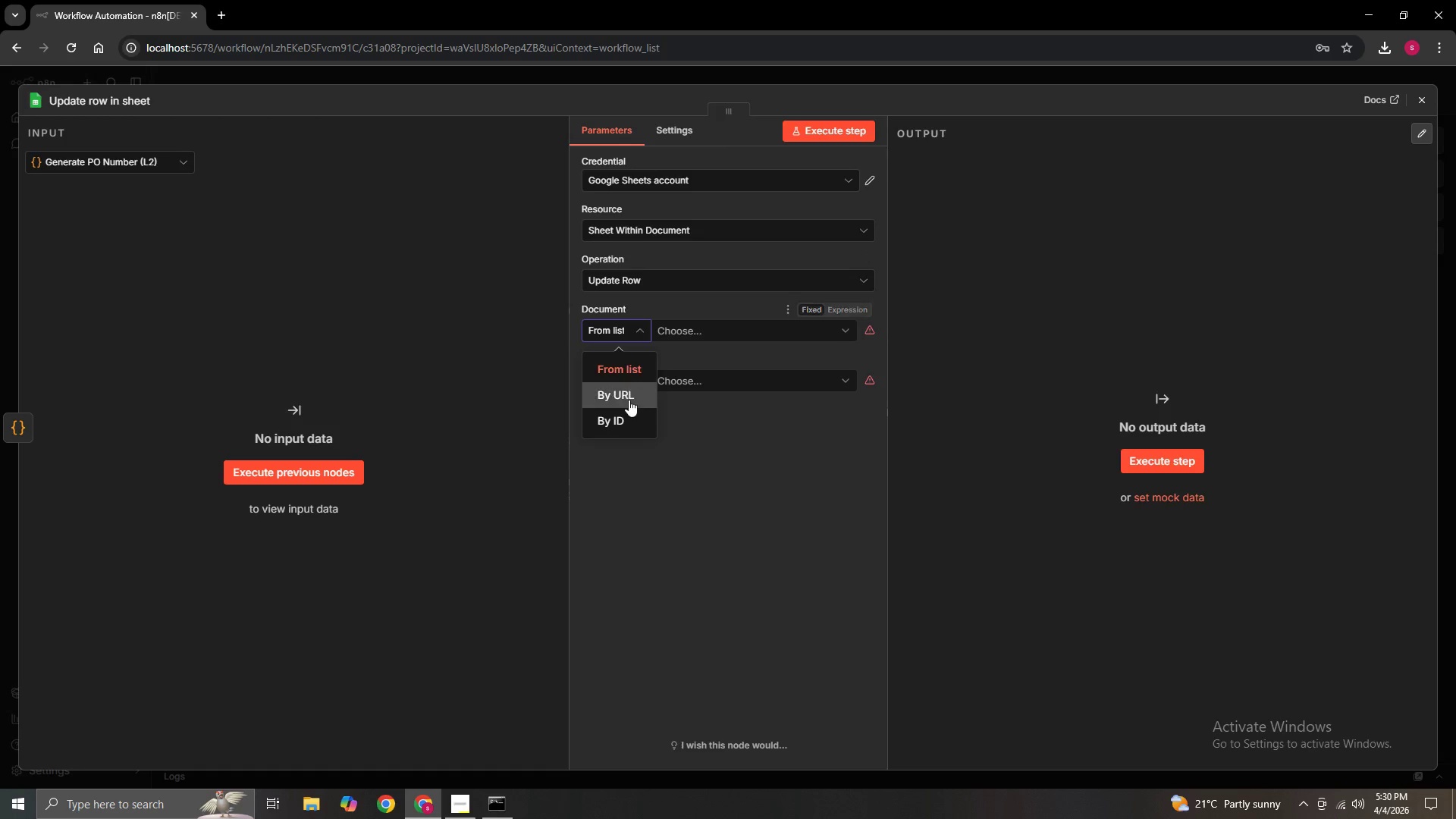 
left_click([629, 400])
 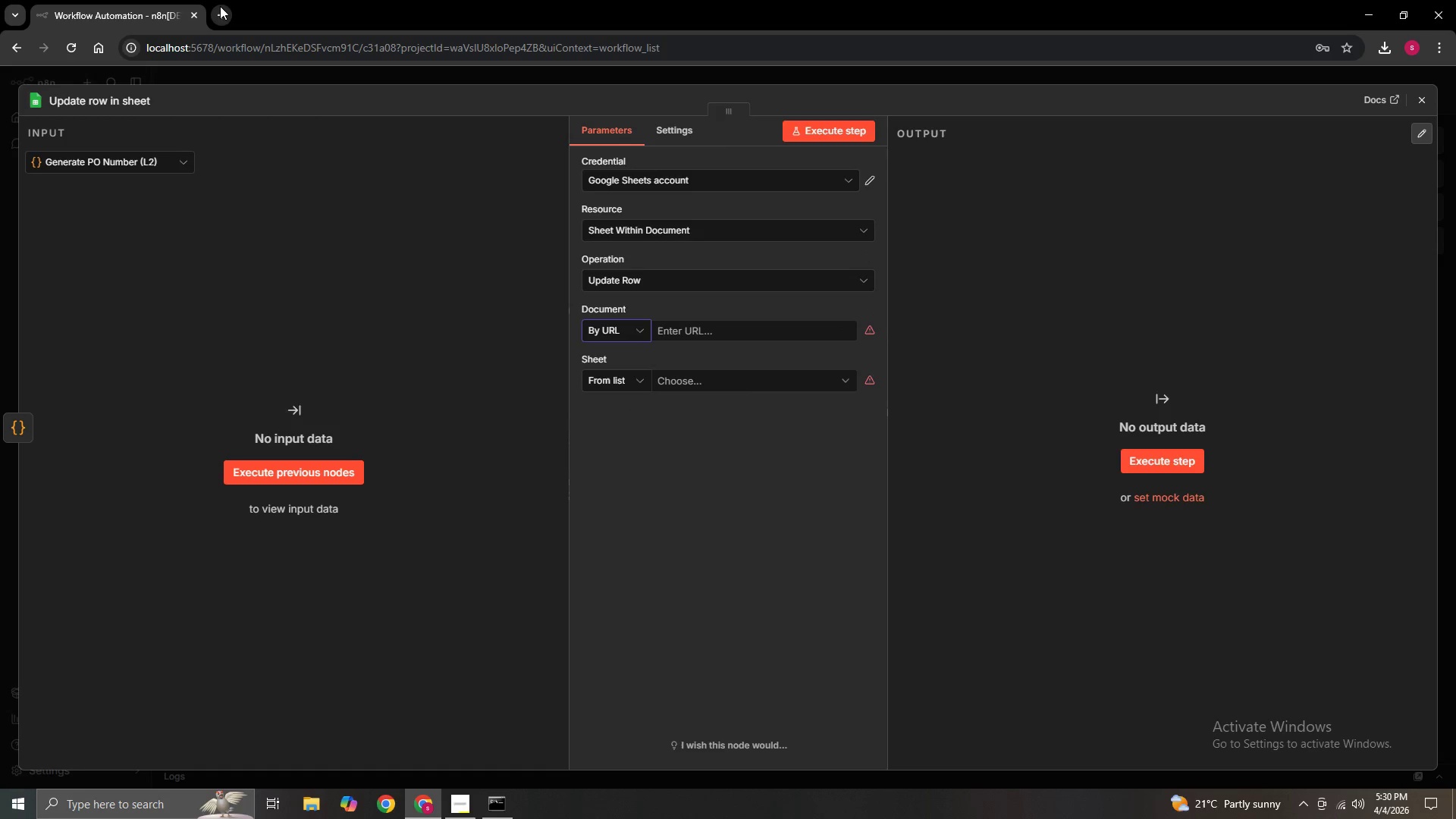 
double_click([278, 49])
 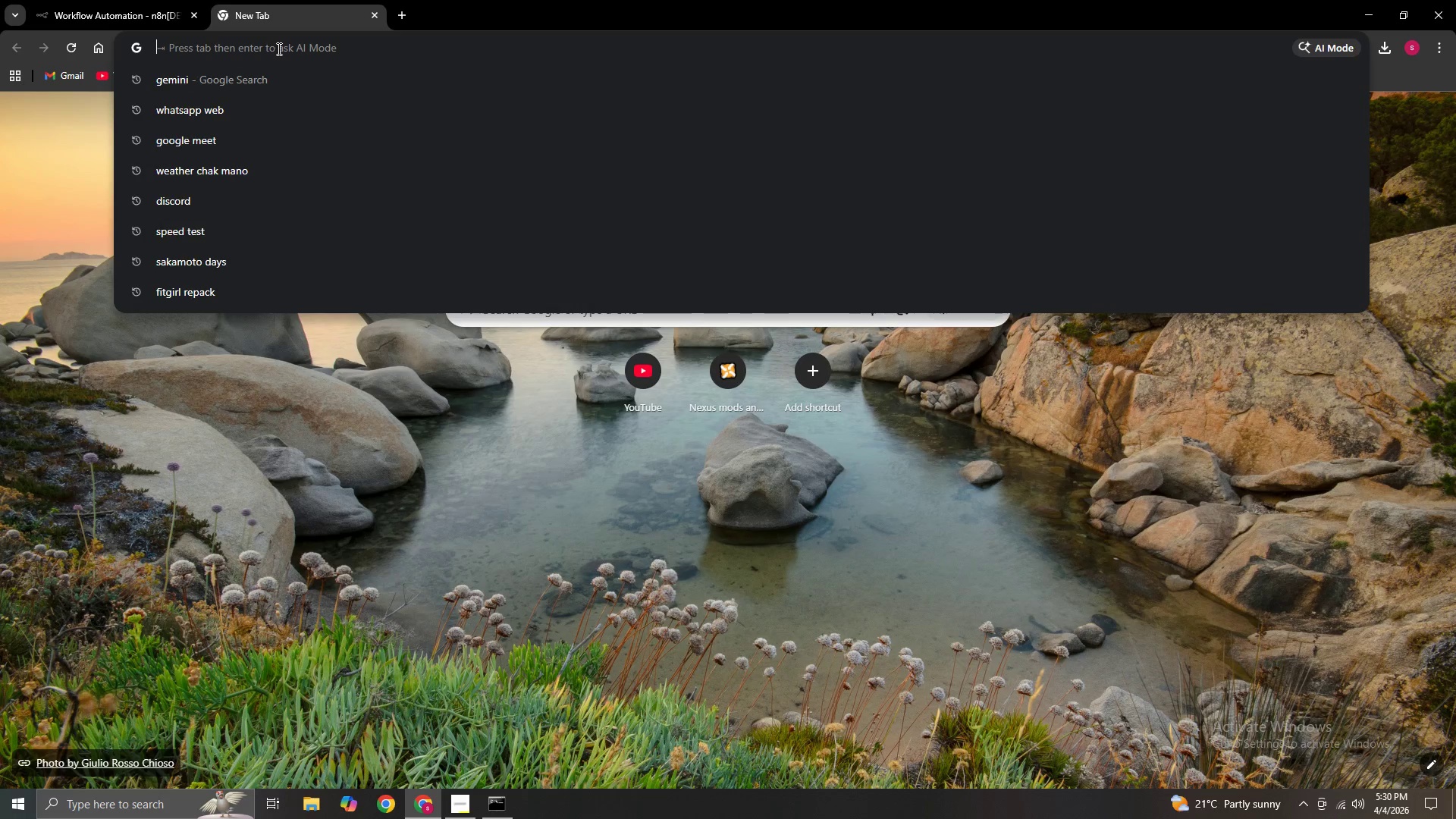 
type(dos)
 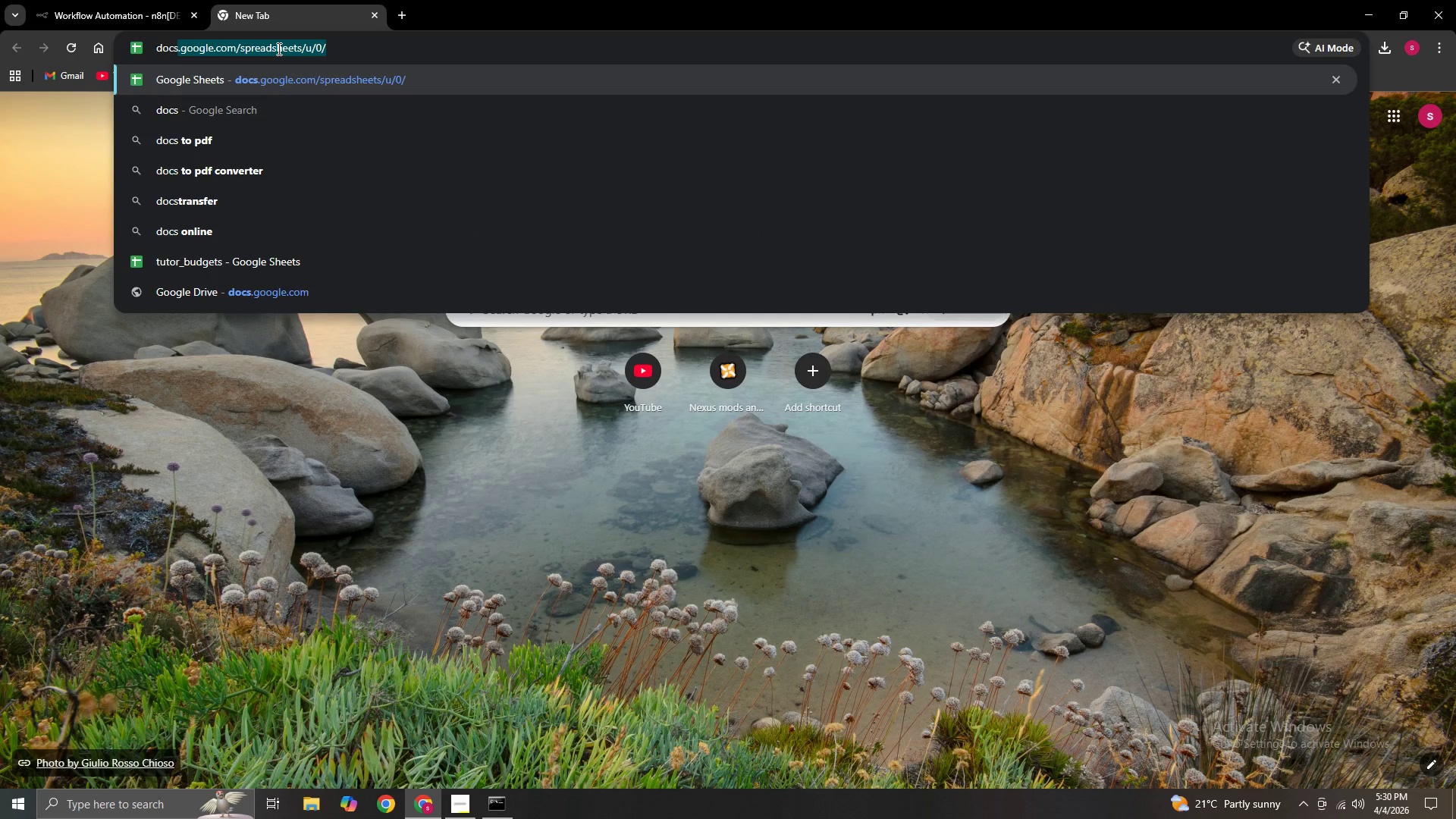 
key(Enter)
 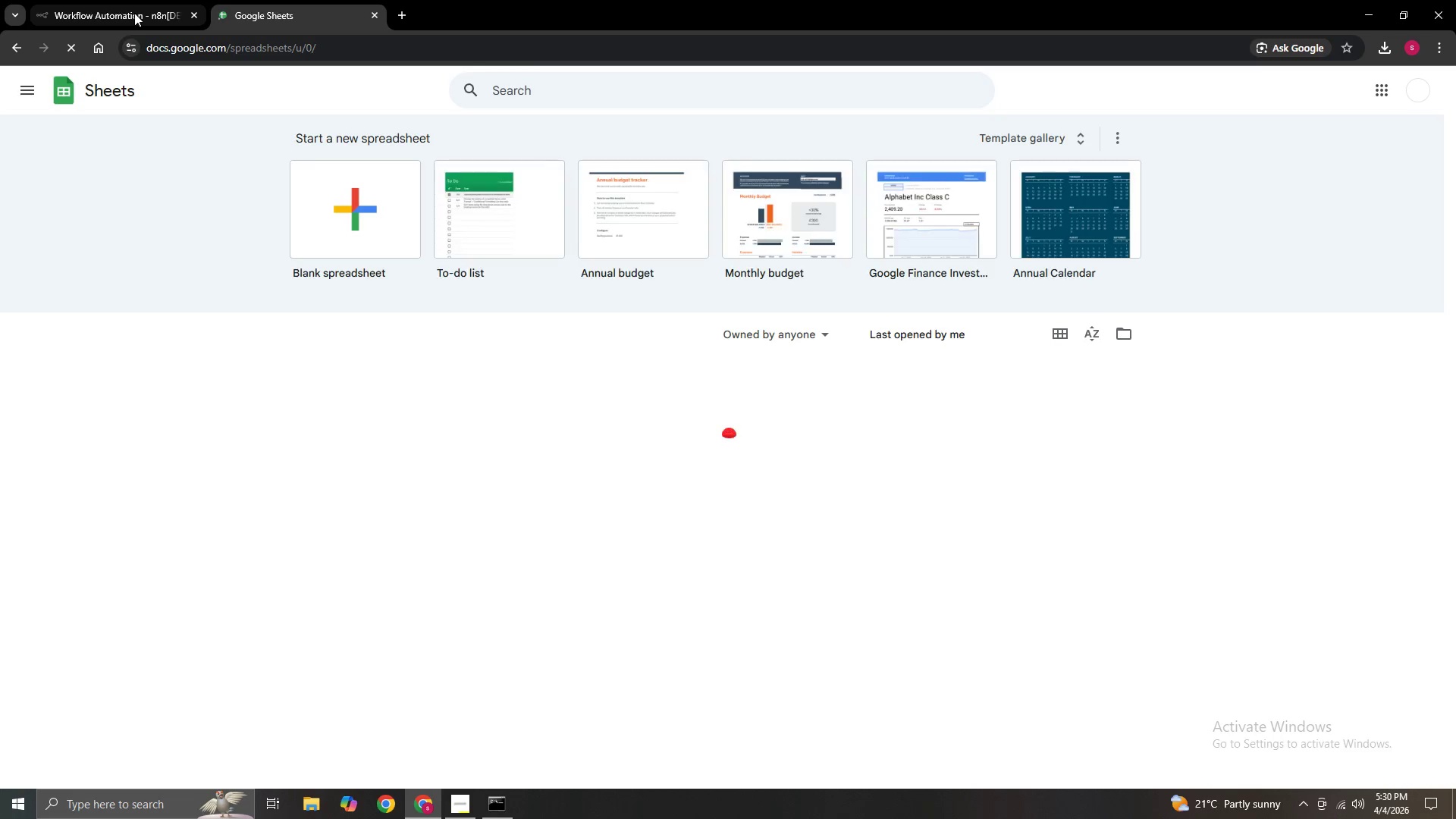 
left_click([134, 13])
 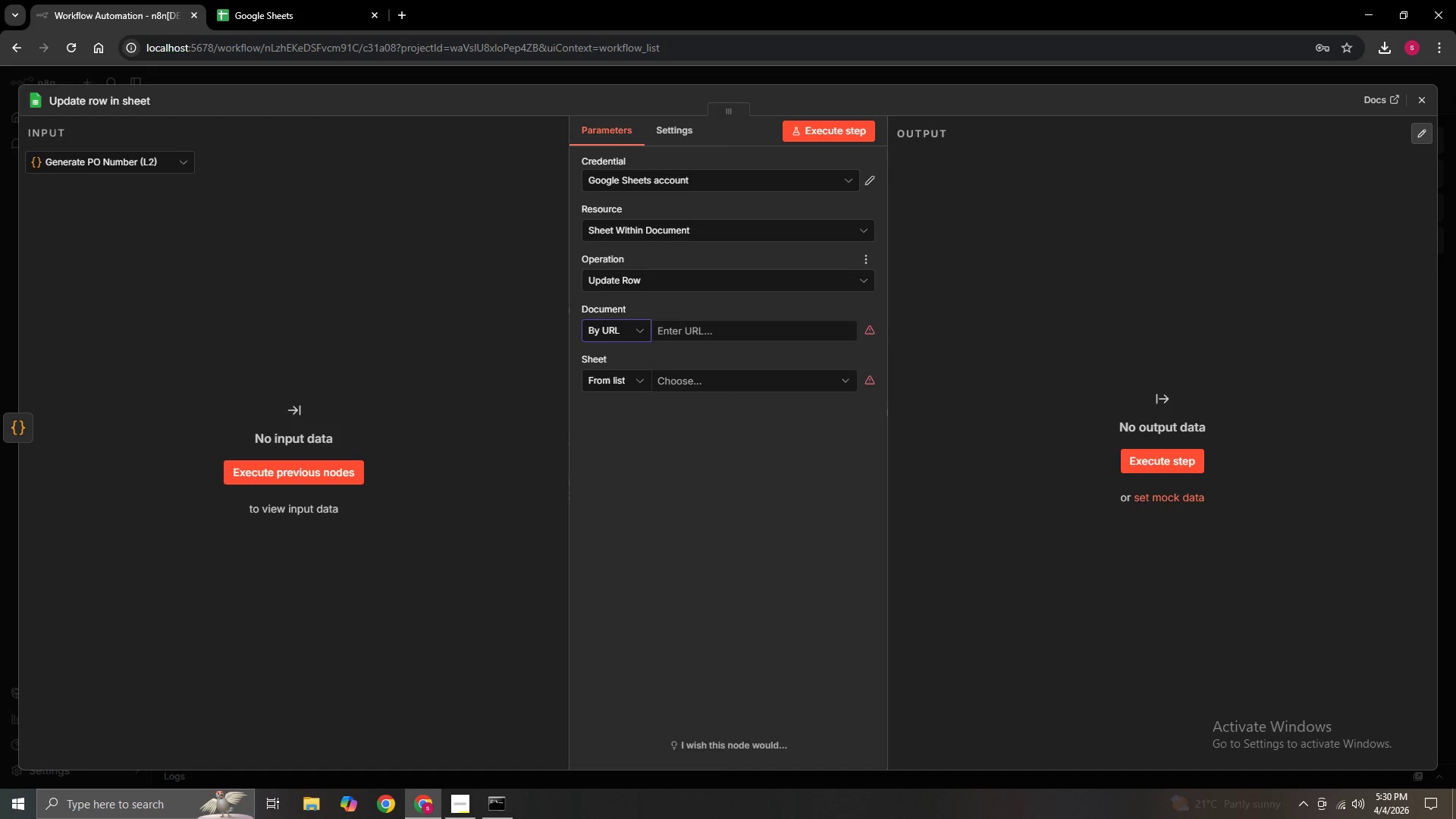 
left_click([1419, 91])
 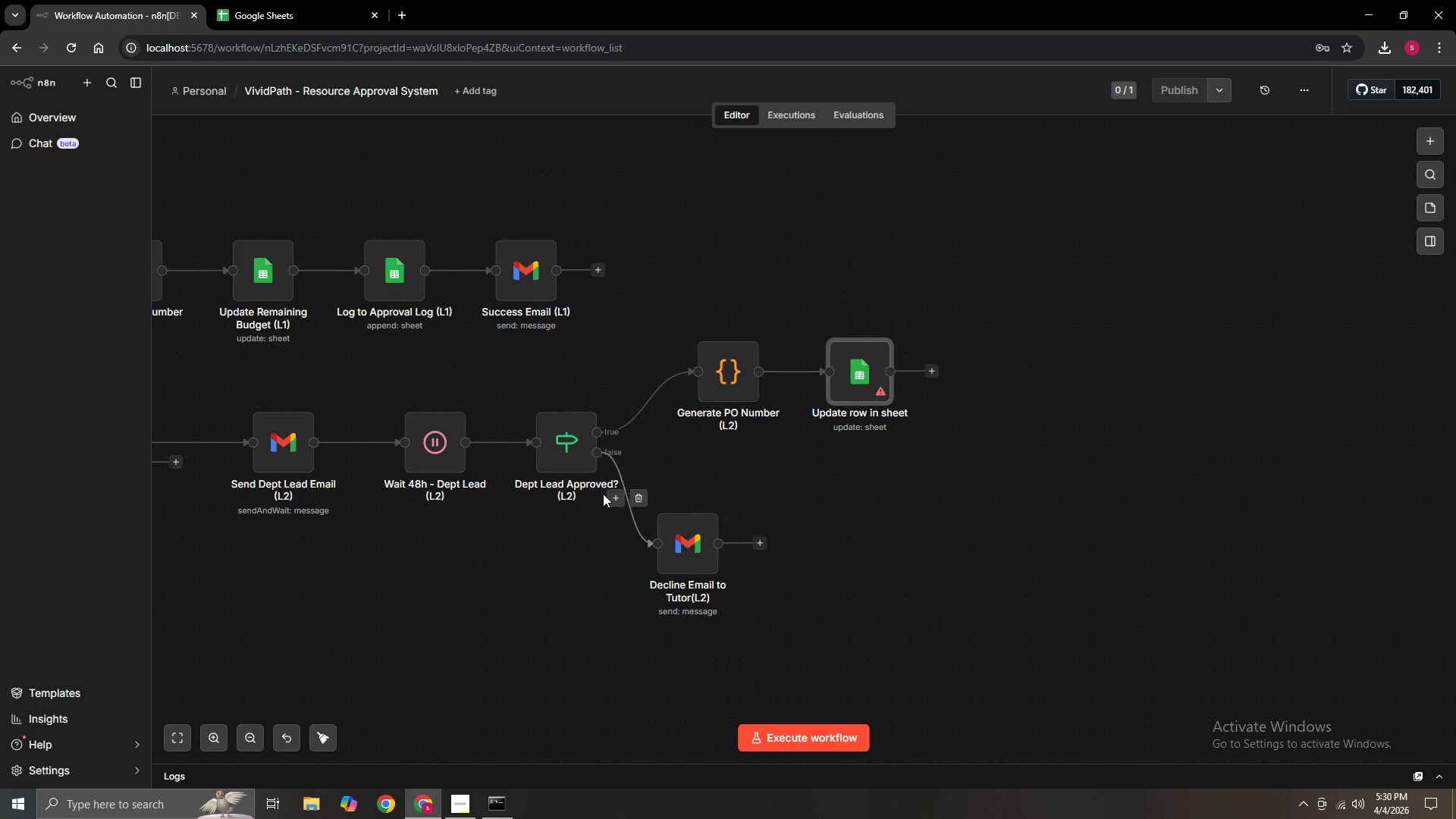 
hold_key(key=ControlLeft, duration=1.53)
left_click_drag(start_coordinate=[425, 601], to_coordinate=[659, 610])
 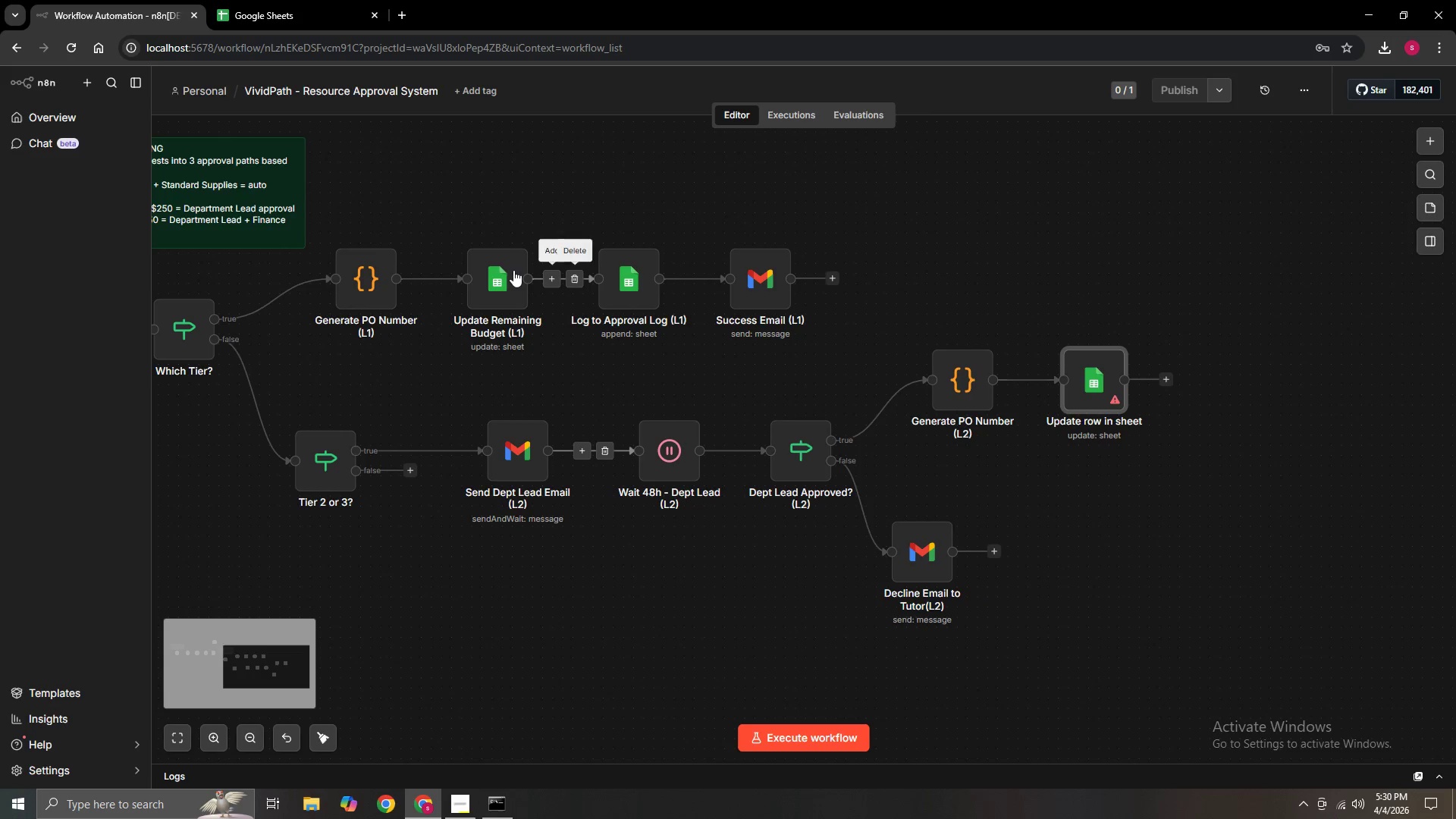 
hold_key(key=ControlLeft, duration=0.81)
 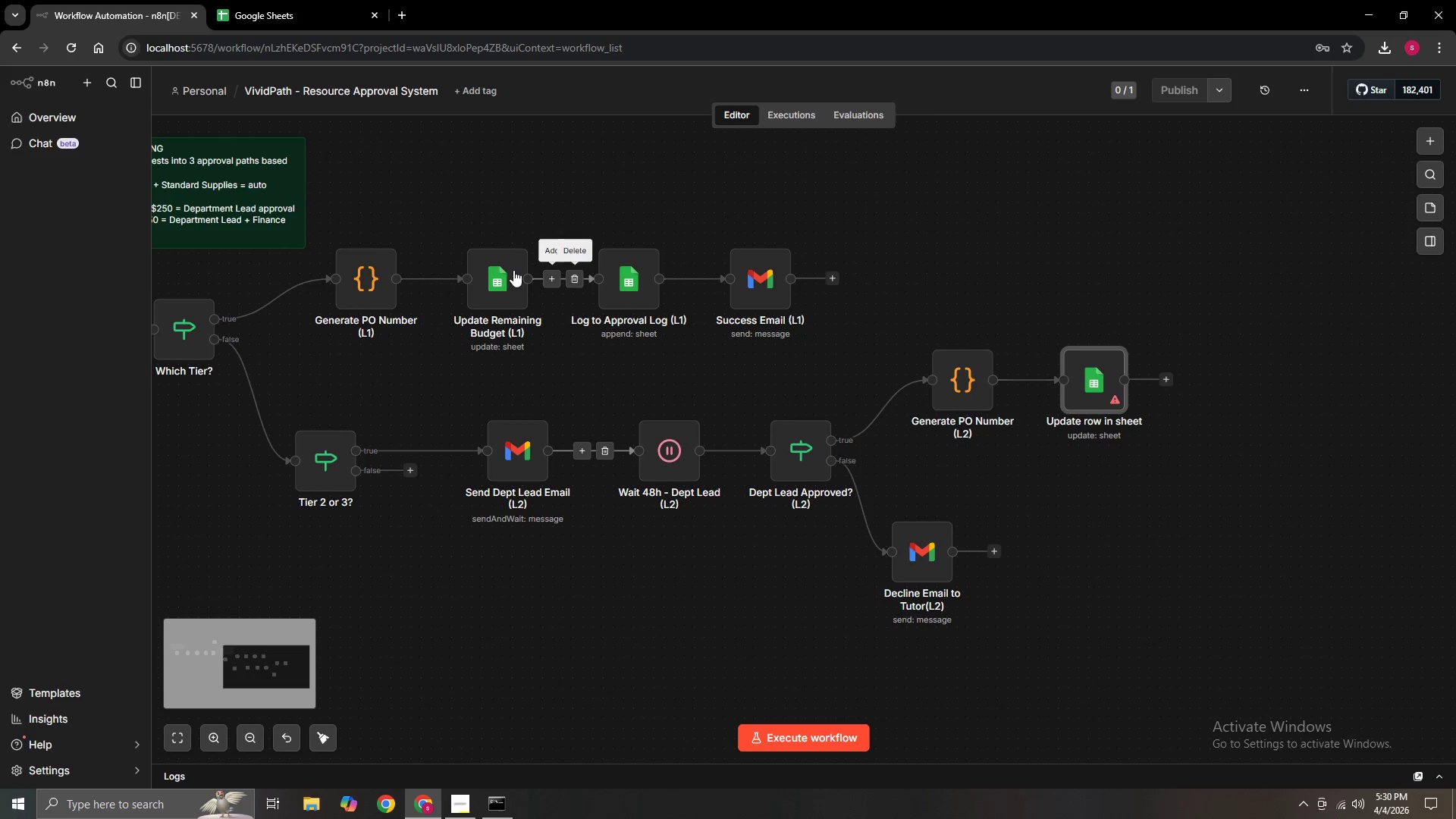 
hold_key(key=ControlLeft, duration=18.41)
double_click([513, 270])
 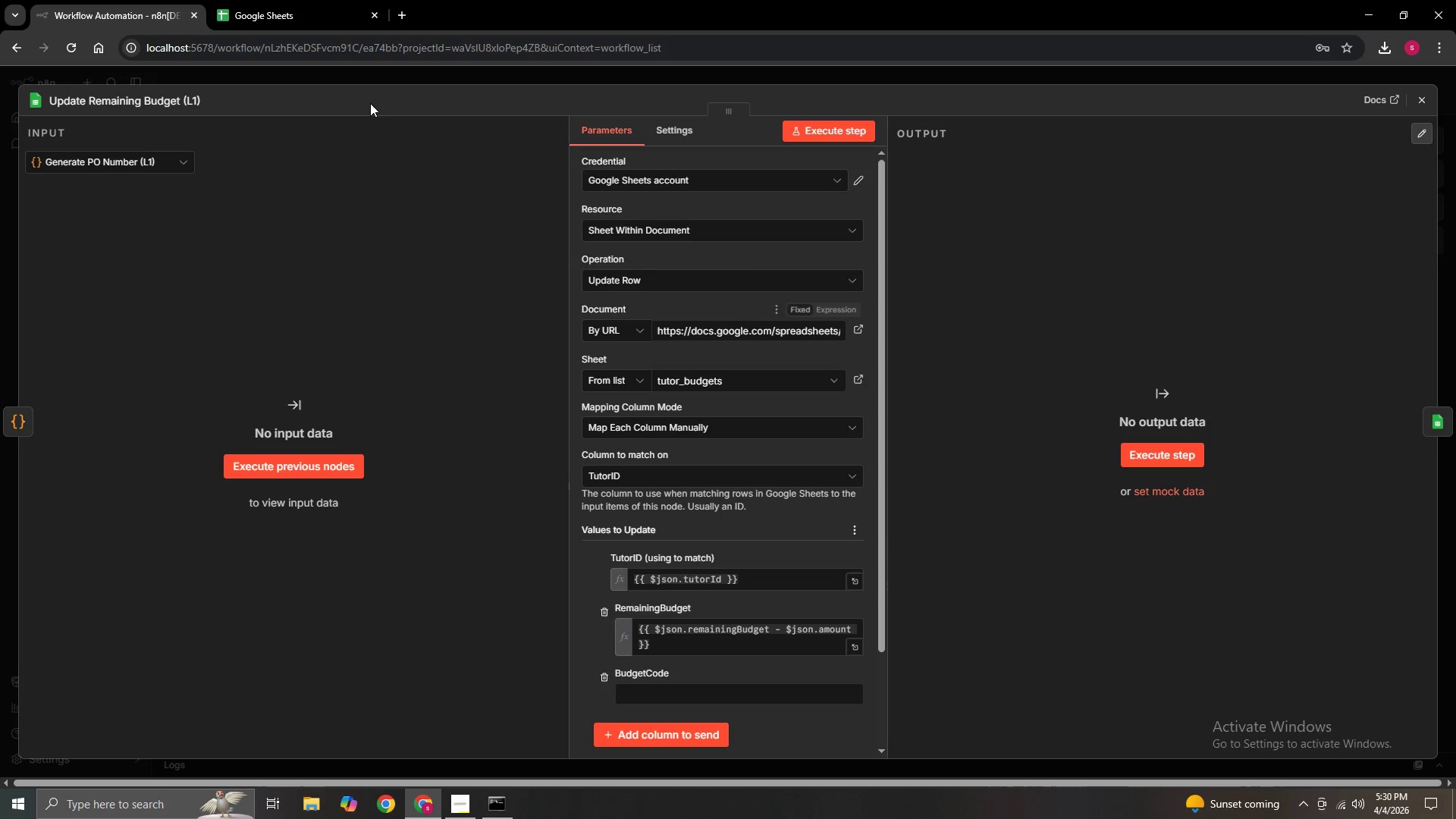 
left_click([251, 0])
 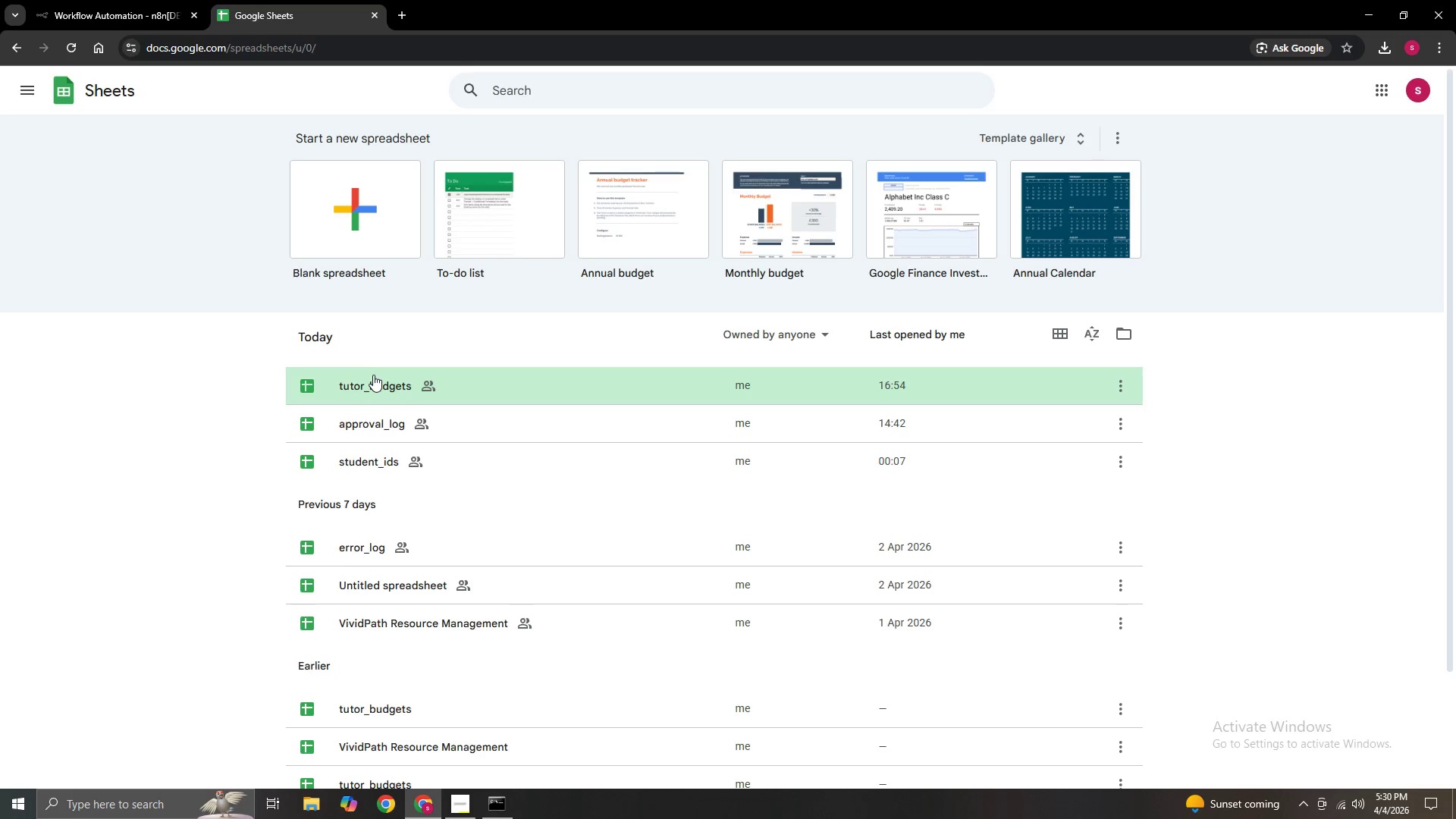 
double_click([373, 375])
 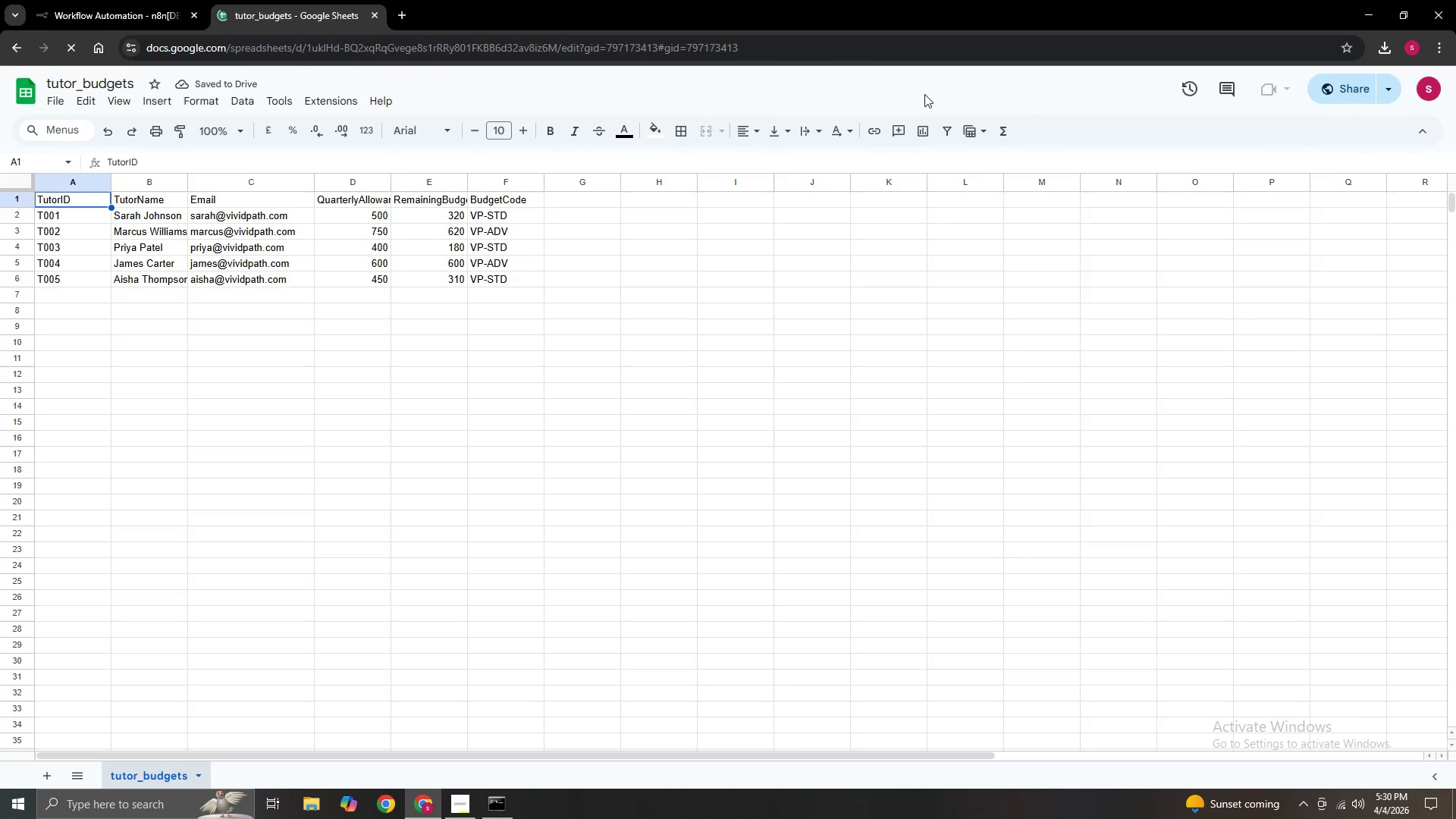 
left_click([1361, 93])
 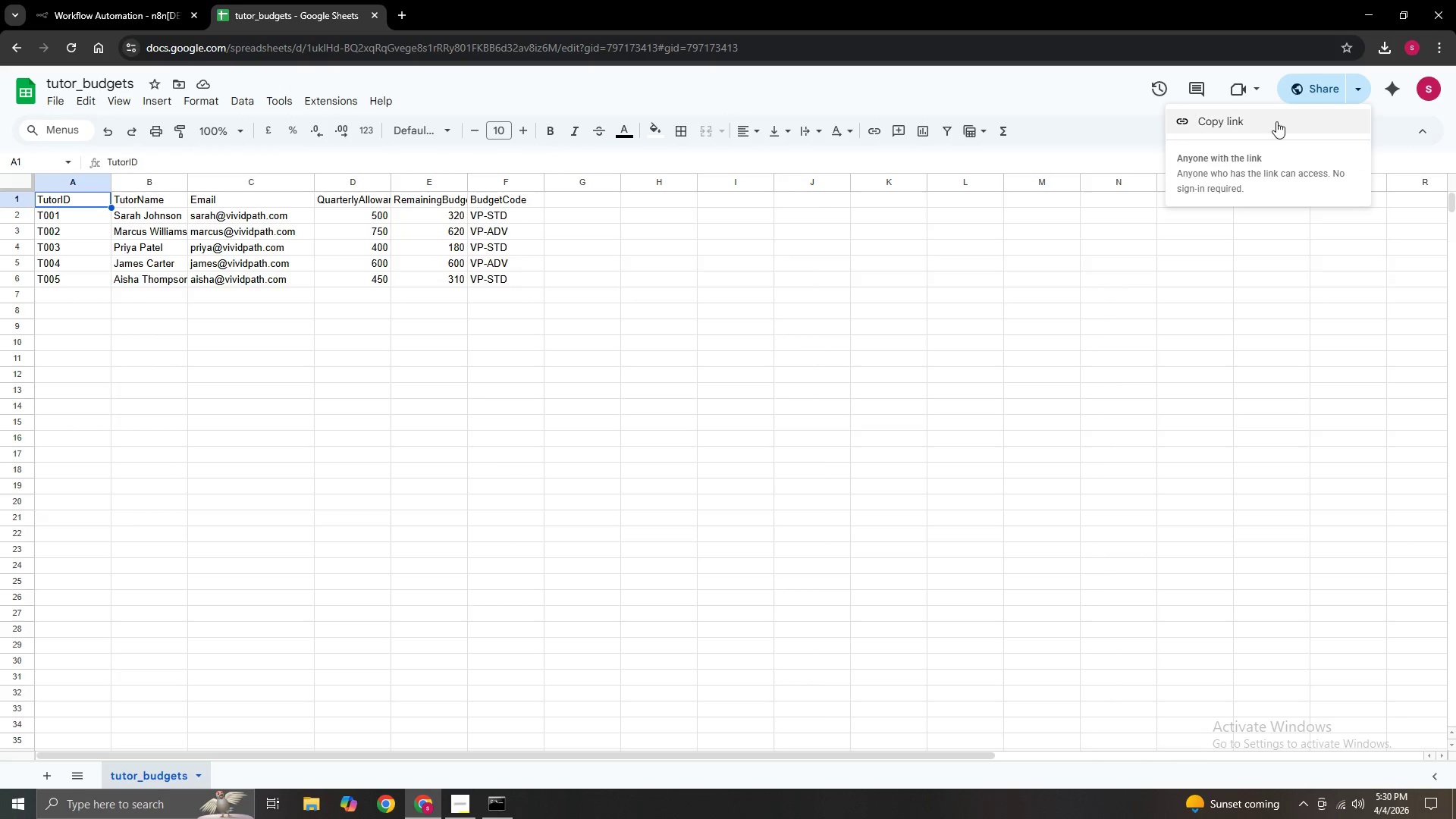 
left_click([1267, 127])
 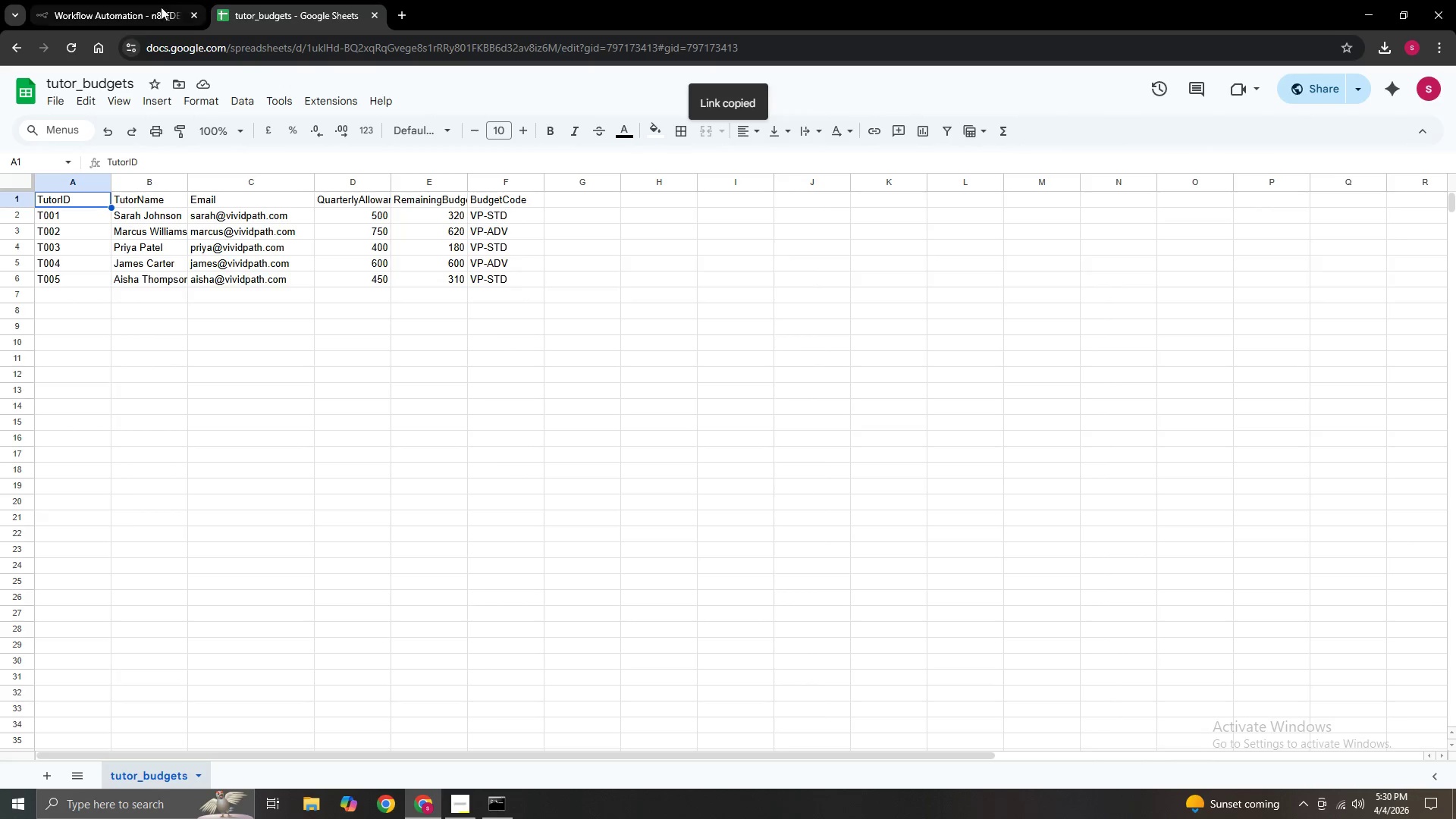 
left_click([138, 11])
 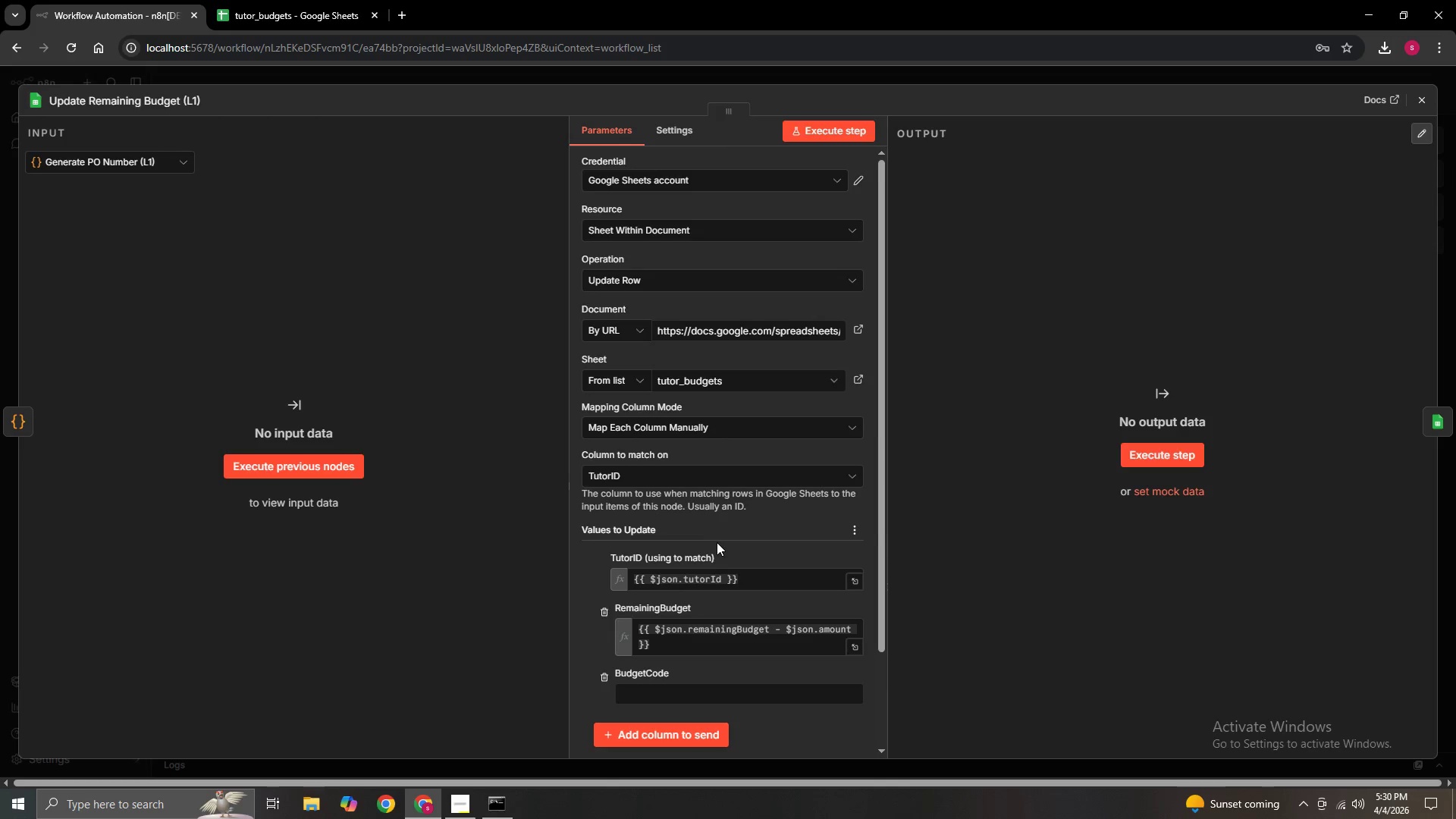 
left_click([1426, 99])
 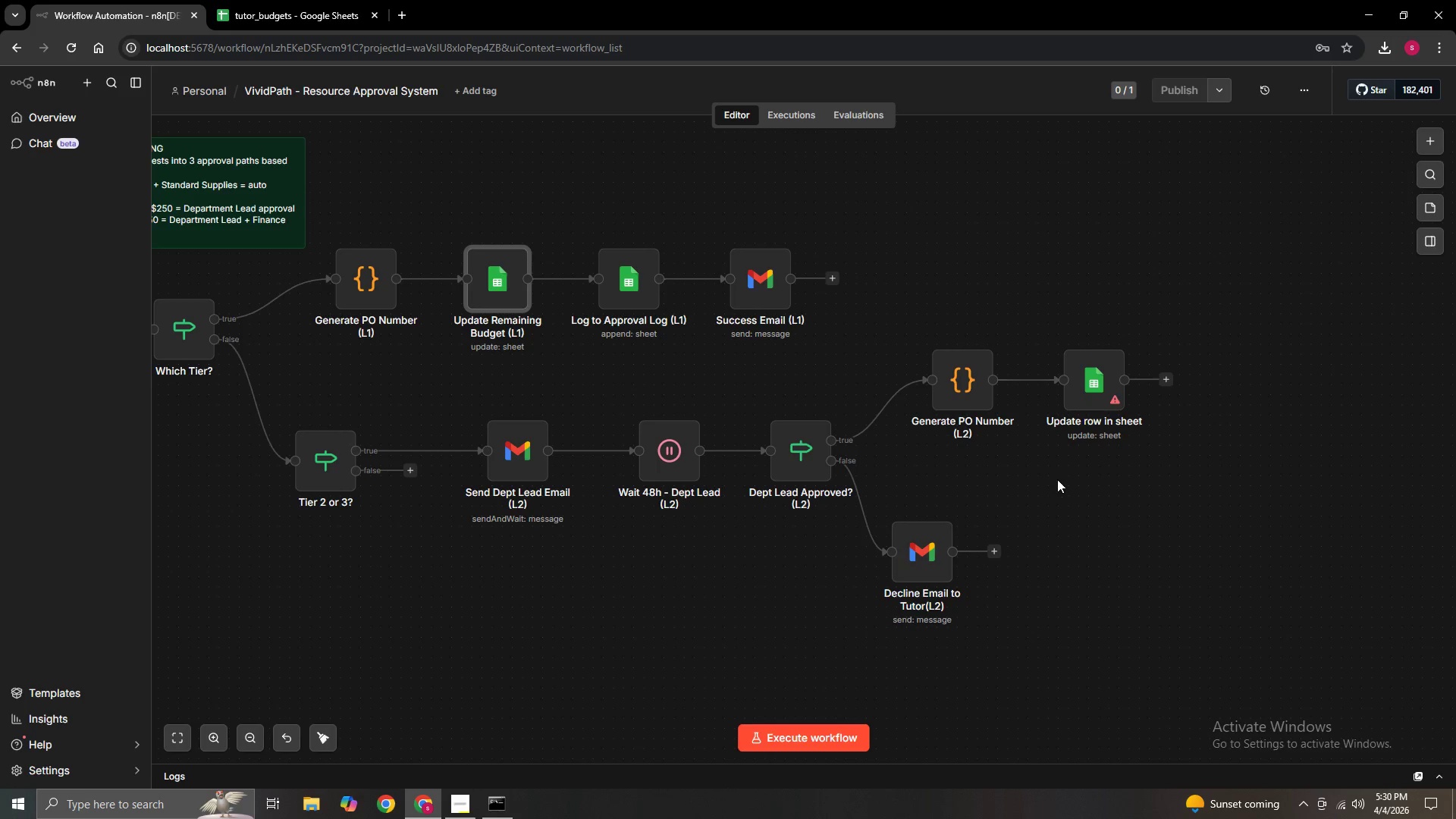 
left_click_drag(start_coordinate=[1120, 485], to_coordinate=[1034, 491])
 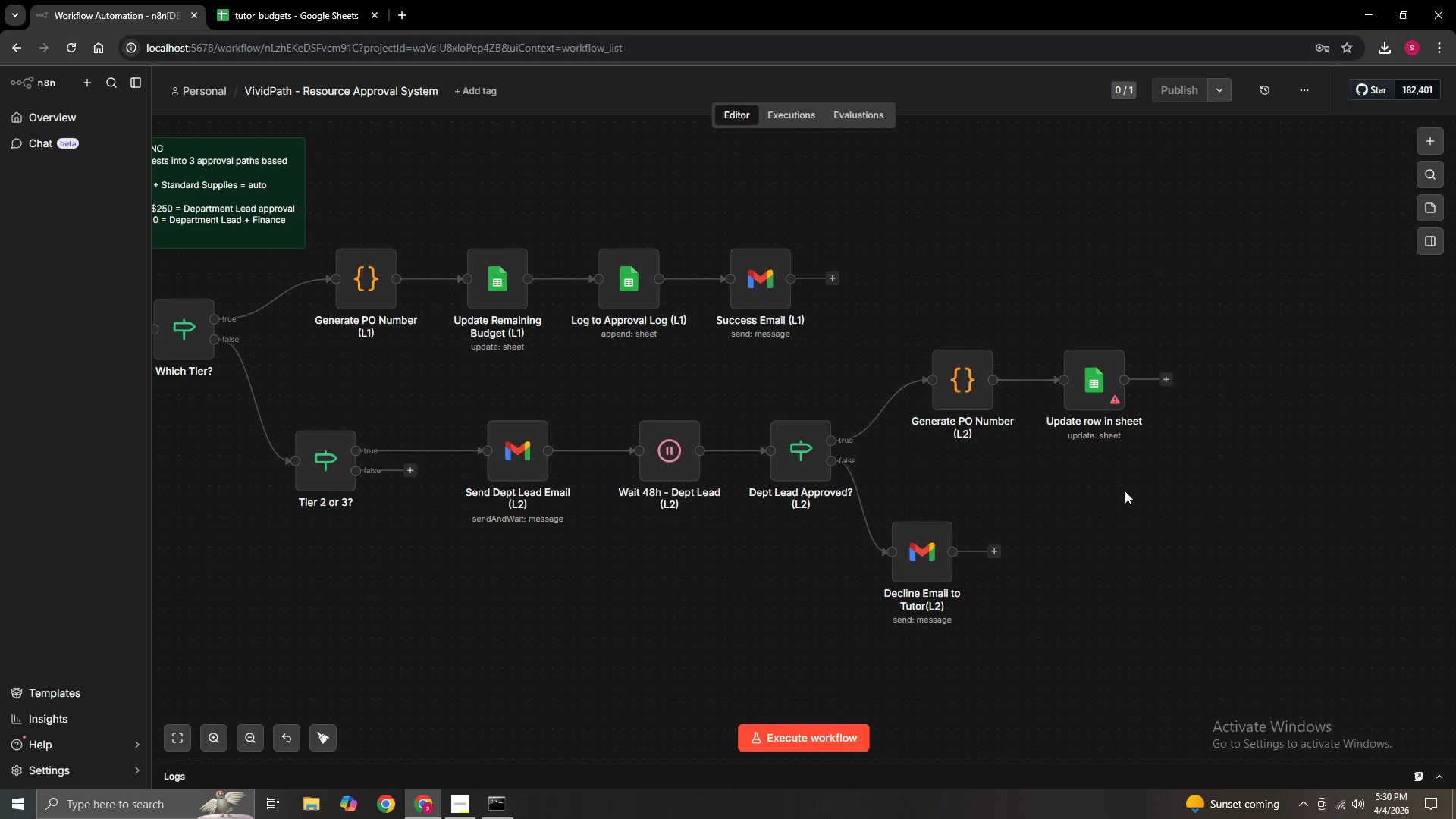 
hold_key(key=ControlLeft, duration=0.72)
left_click_drag(start_coordinate=[1127, 491], to_coordinate=[1062, 500])
 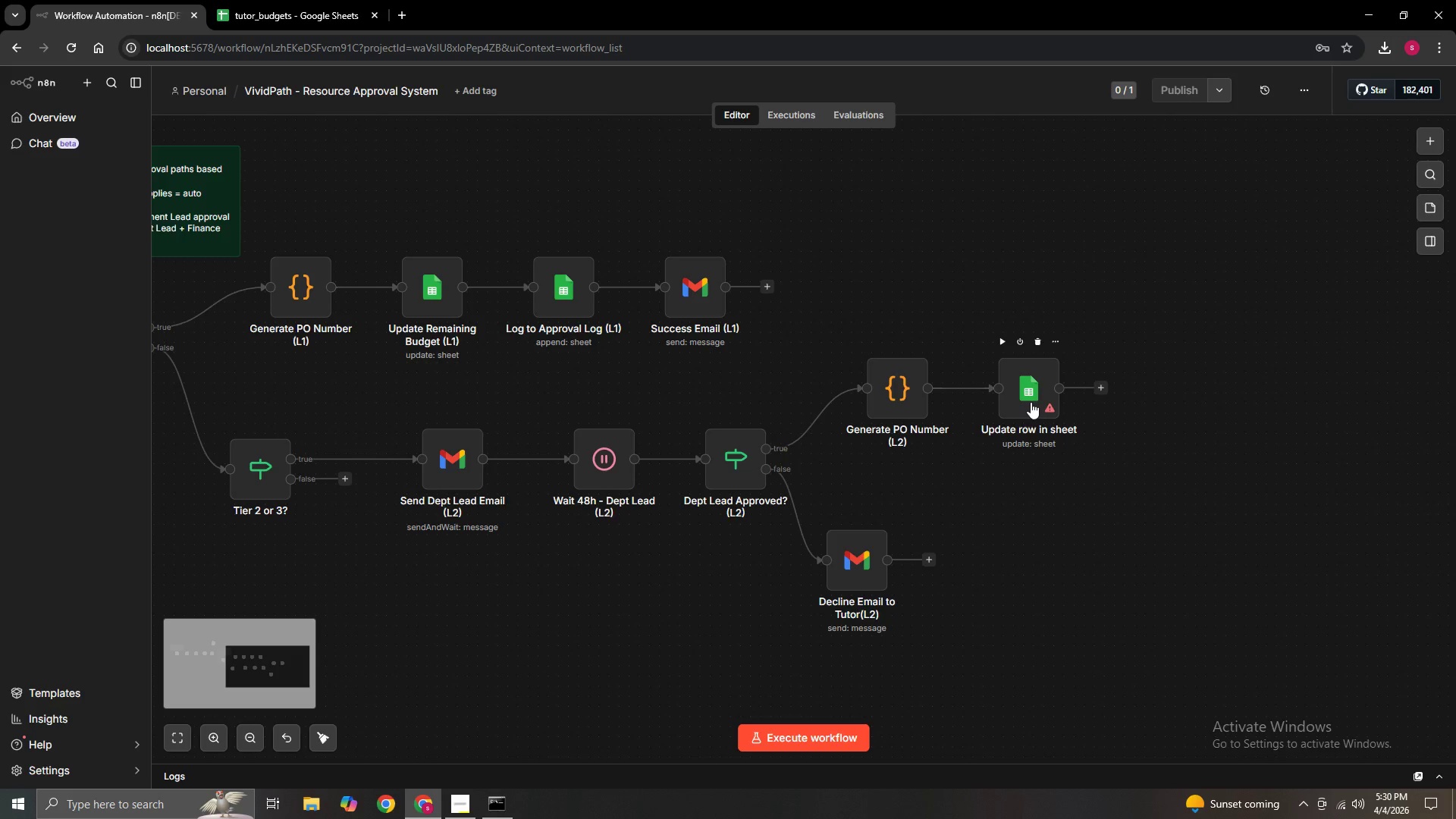 
double_click([1031, 402])
 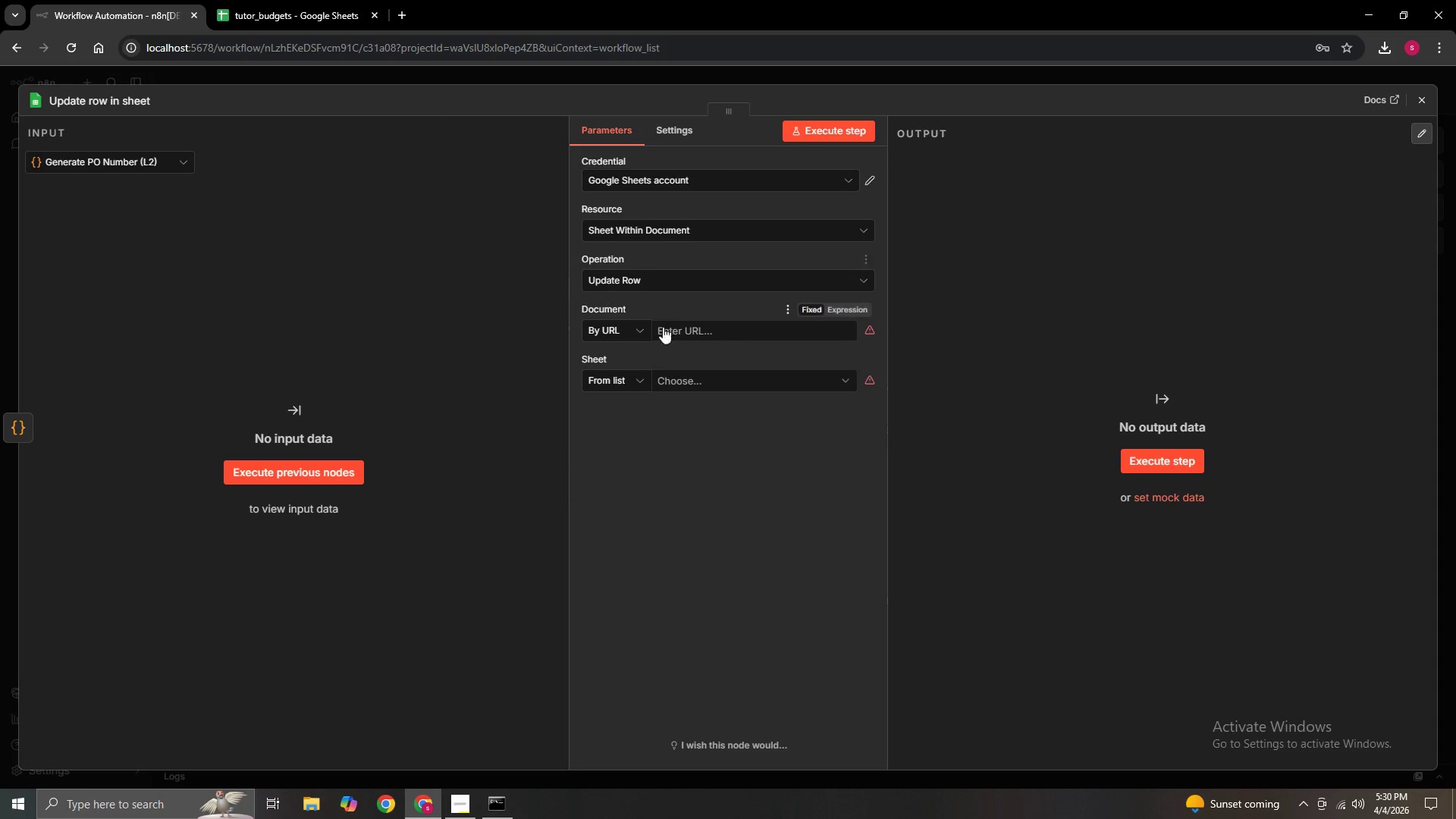 
left_click([739, 334])
 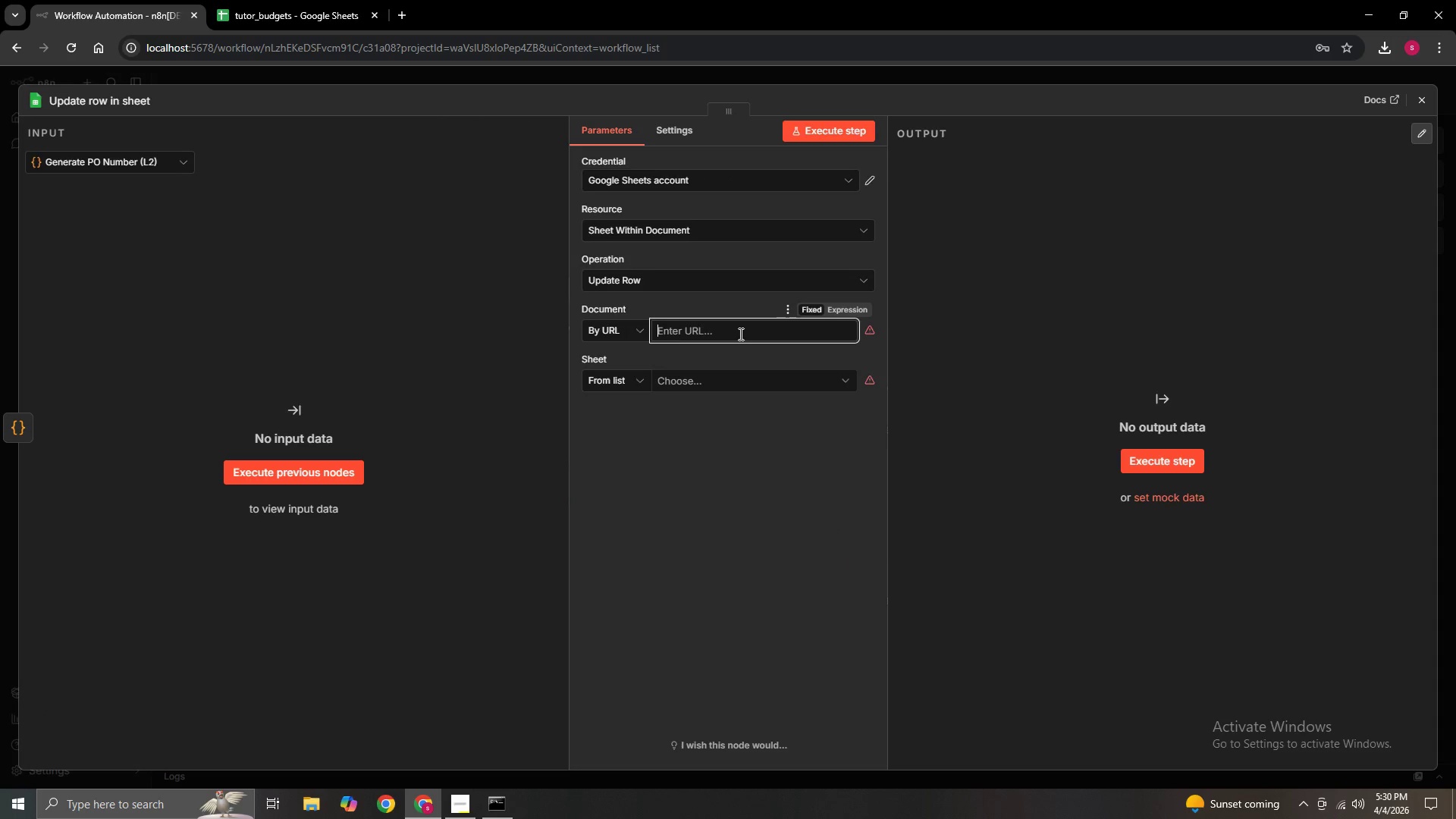 
key(Control+V)
 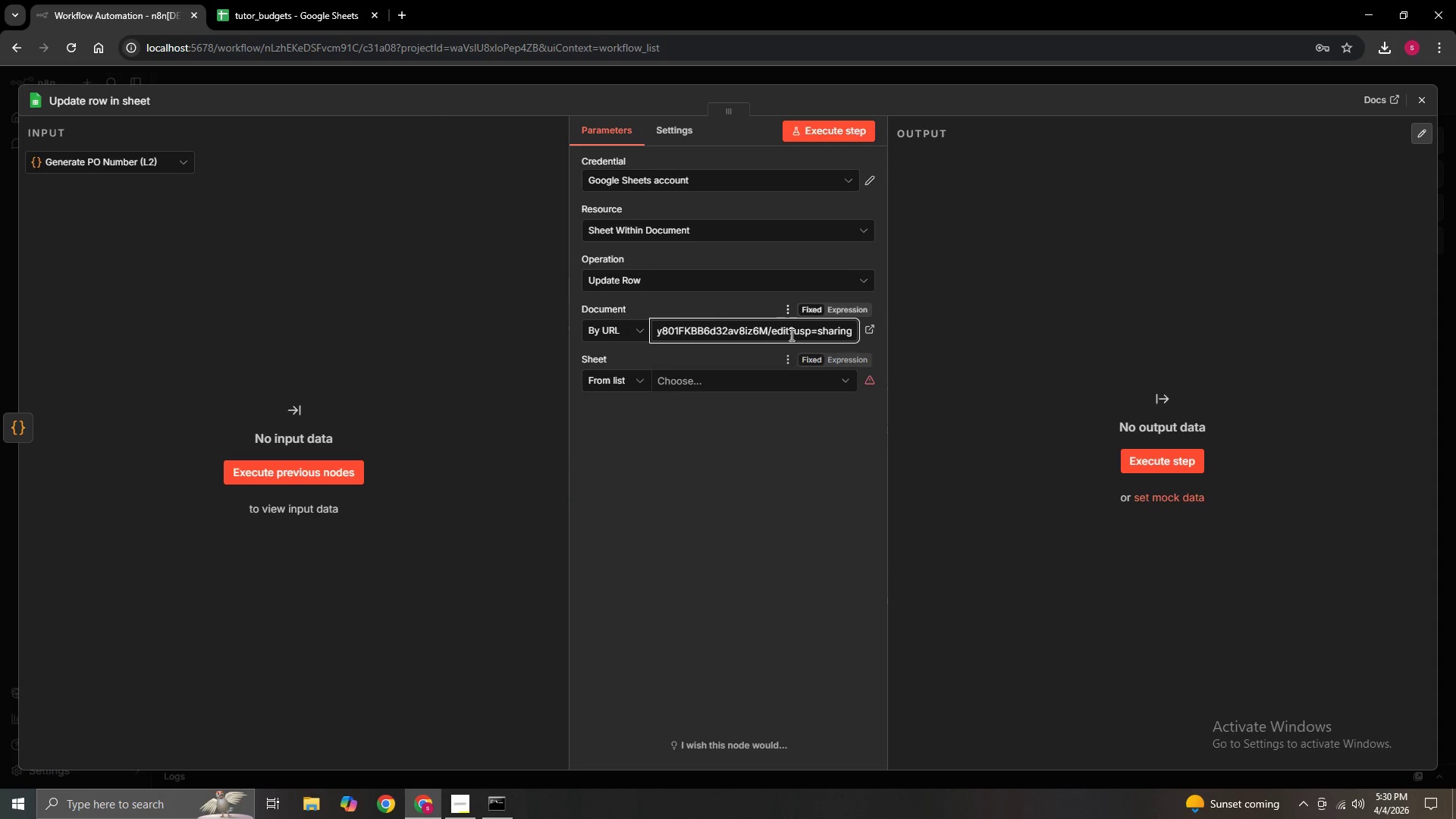 
left_click_drag(start_coordinate=[791, 332], to_coordinate=[720, 329])
 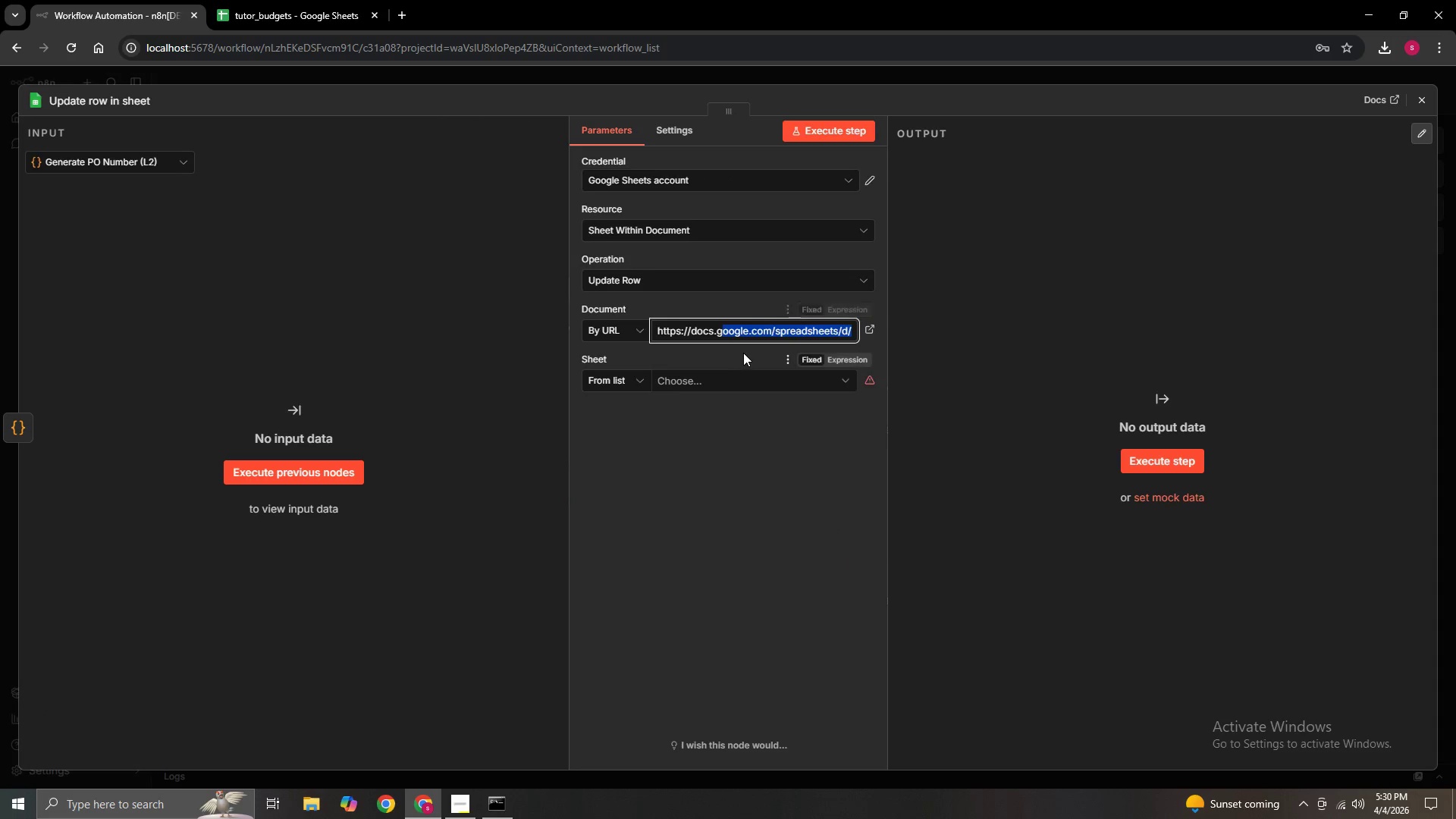 
left_click([743, 353])
 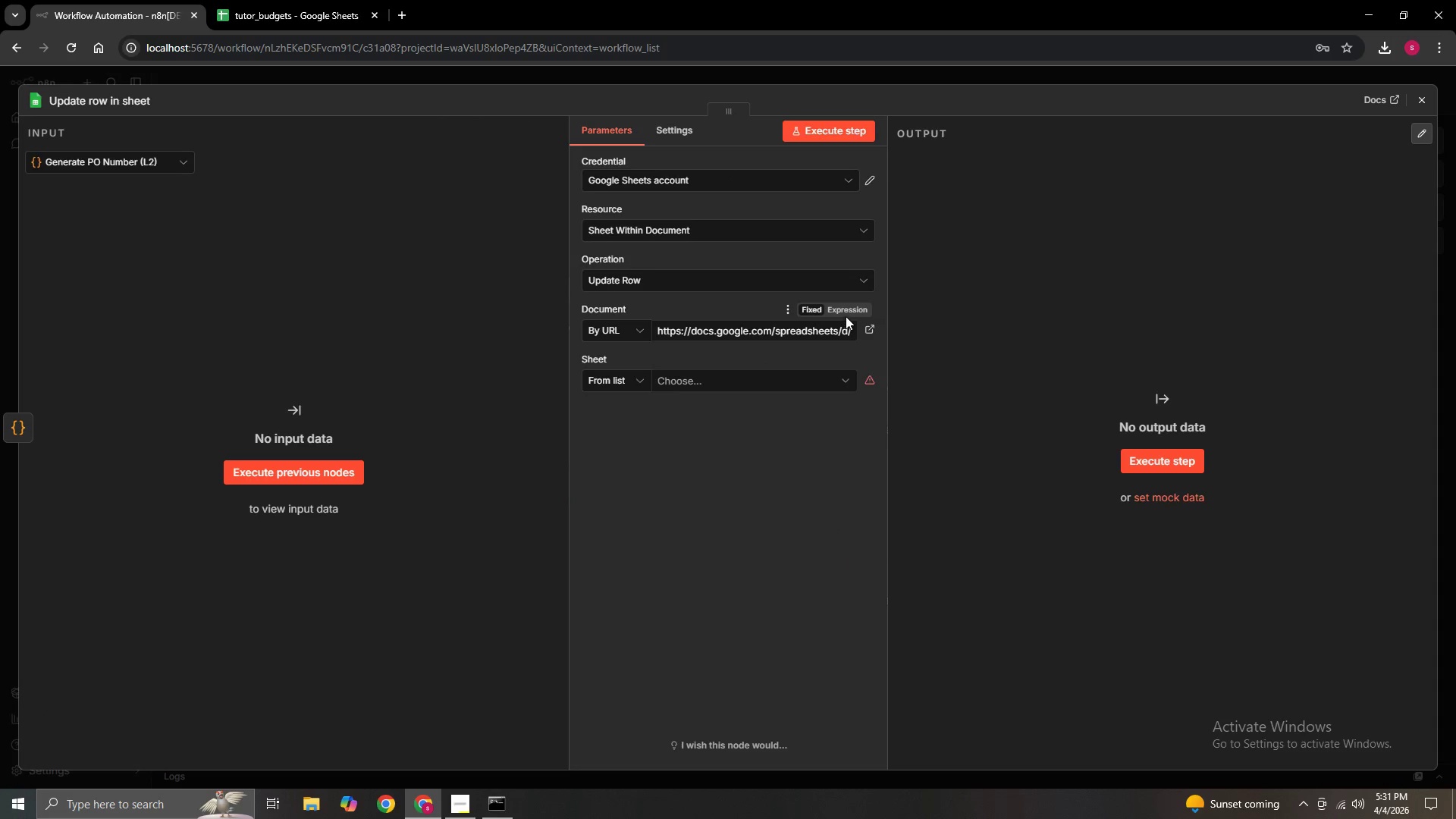 
double_click([846, 312])
 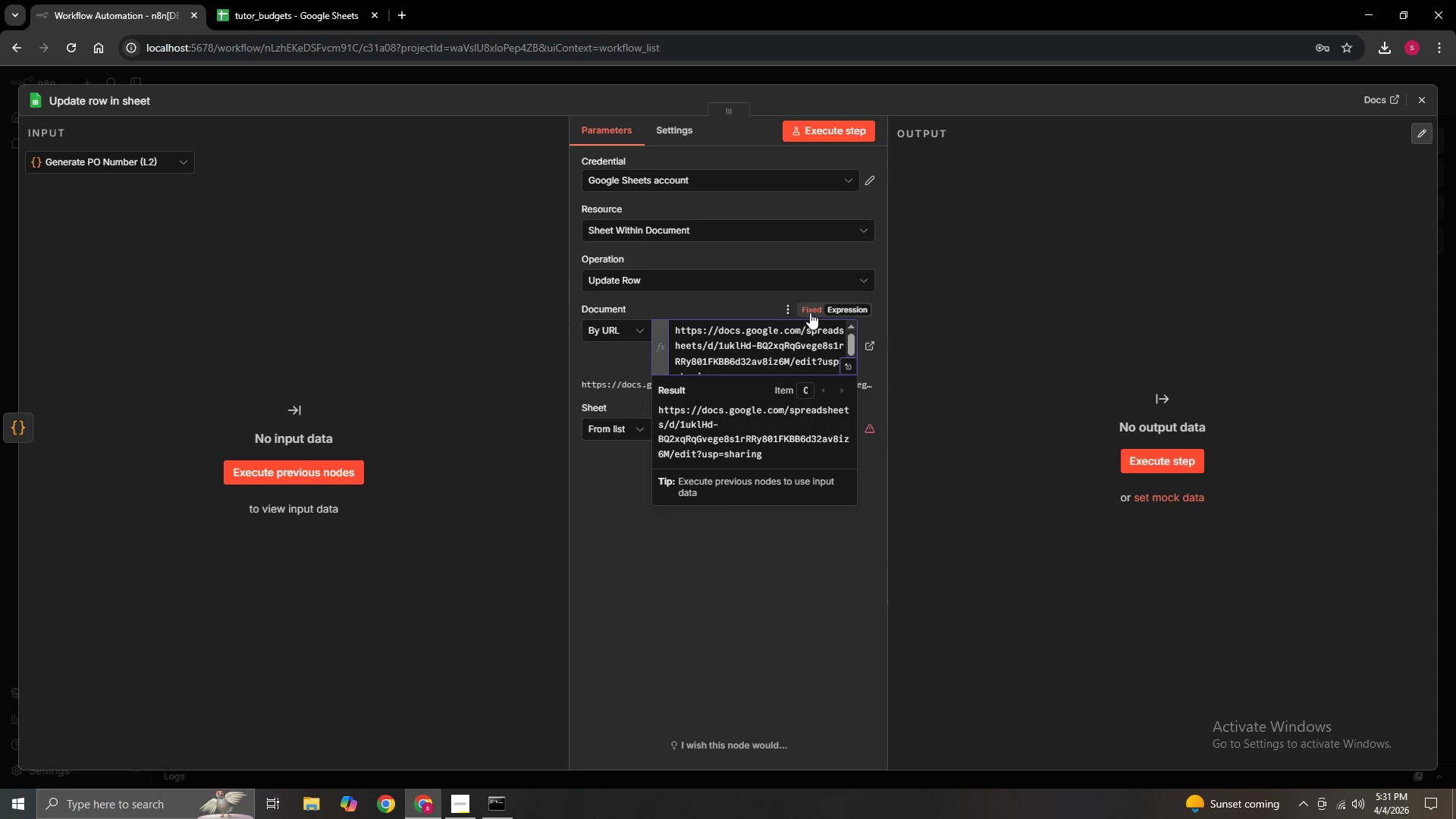 
left_click([810, 312])
 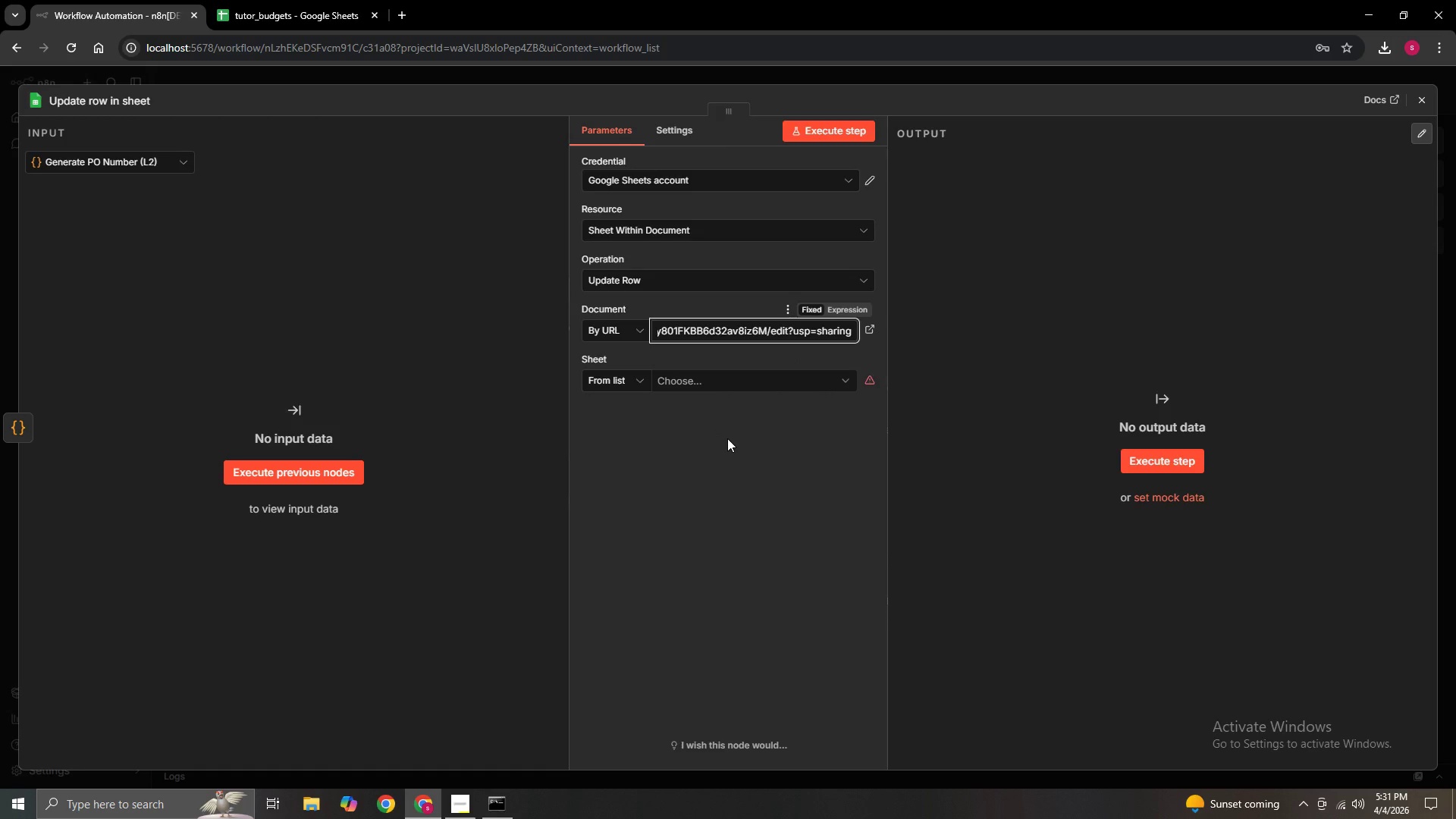 
wait(5.74)
 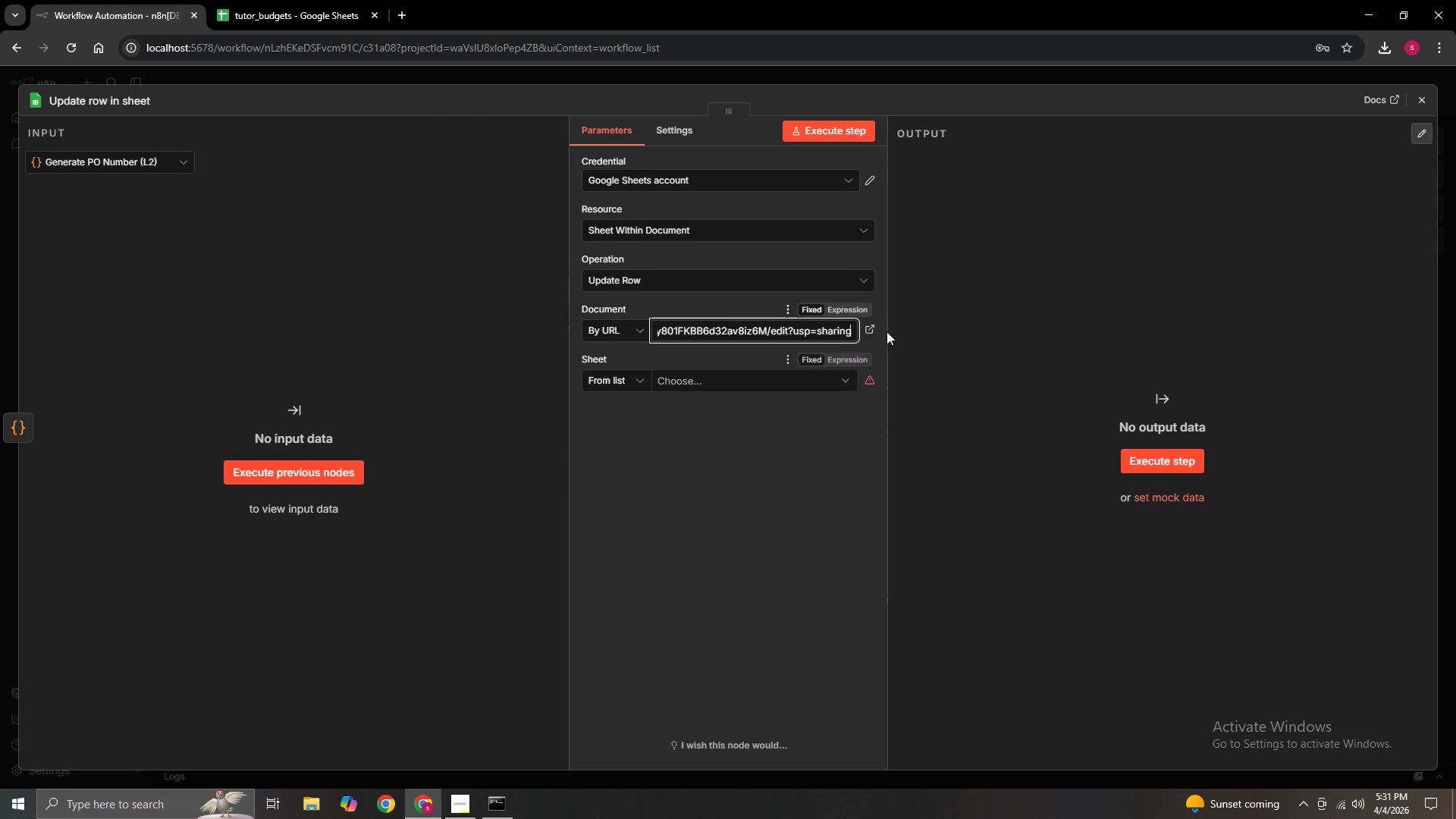 
left_click([720, 383])
 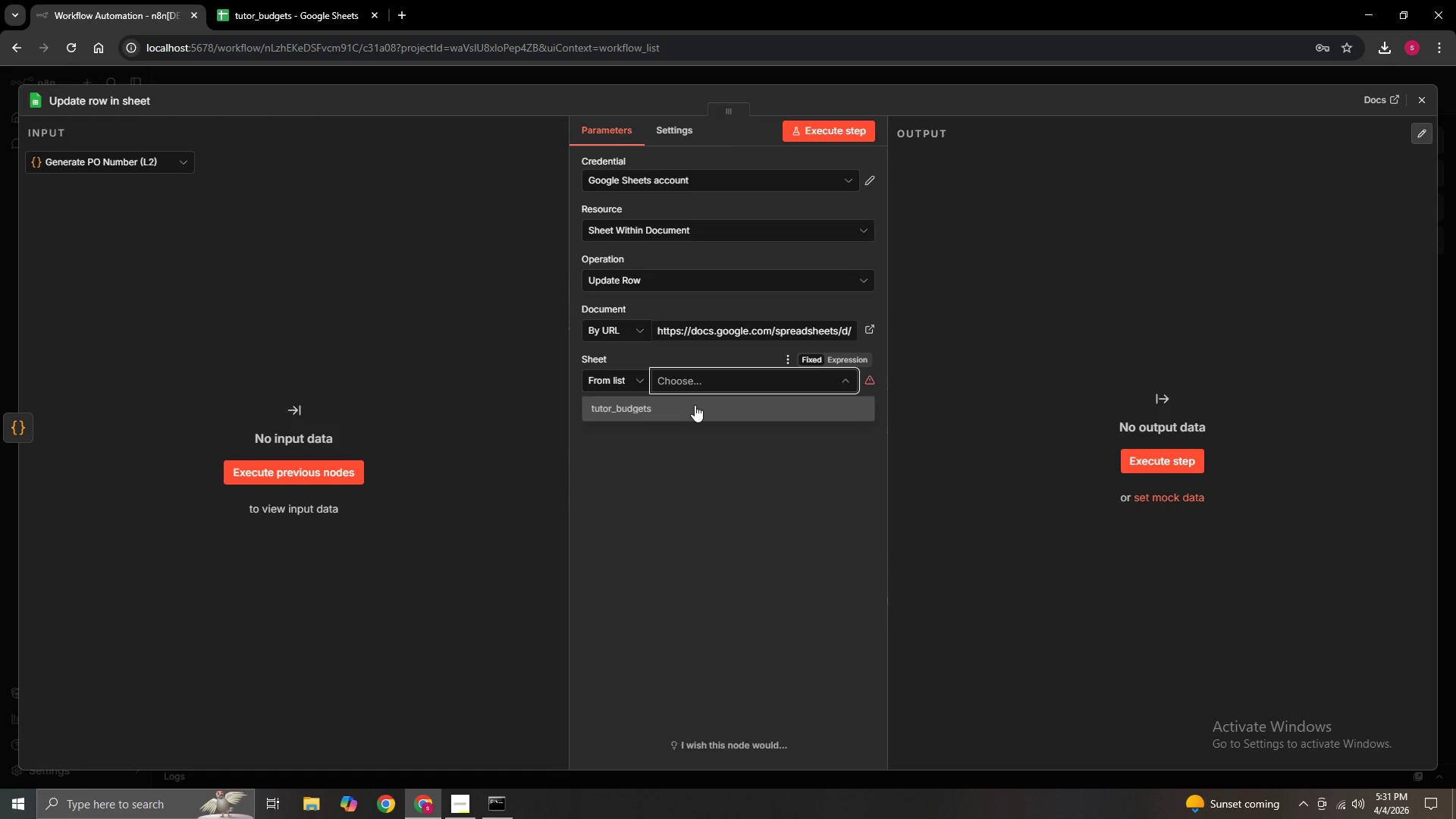 
left_click([690, 407])
 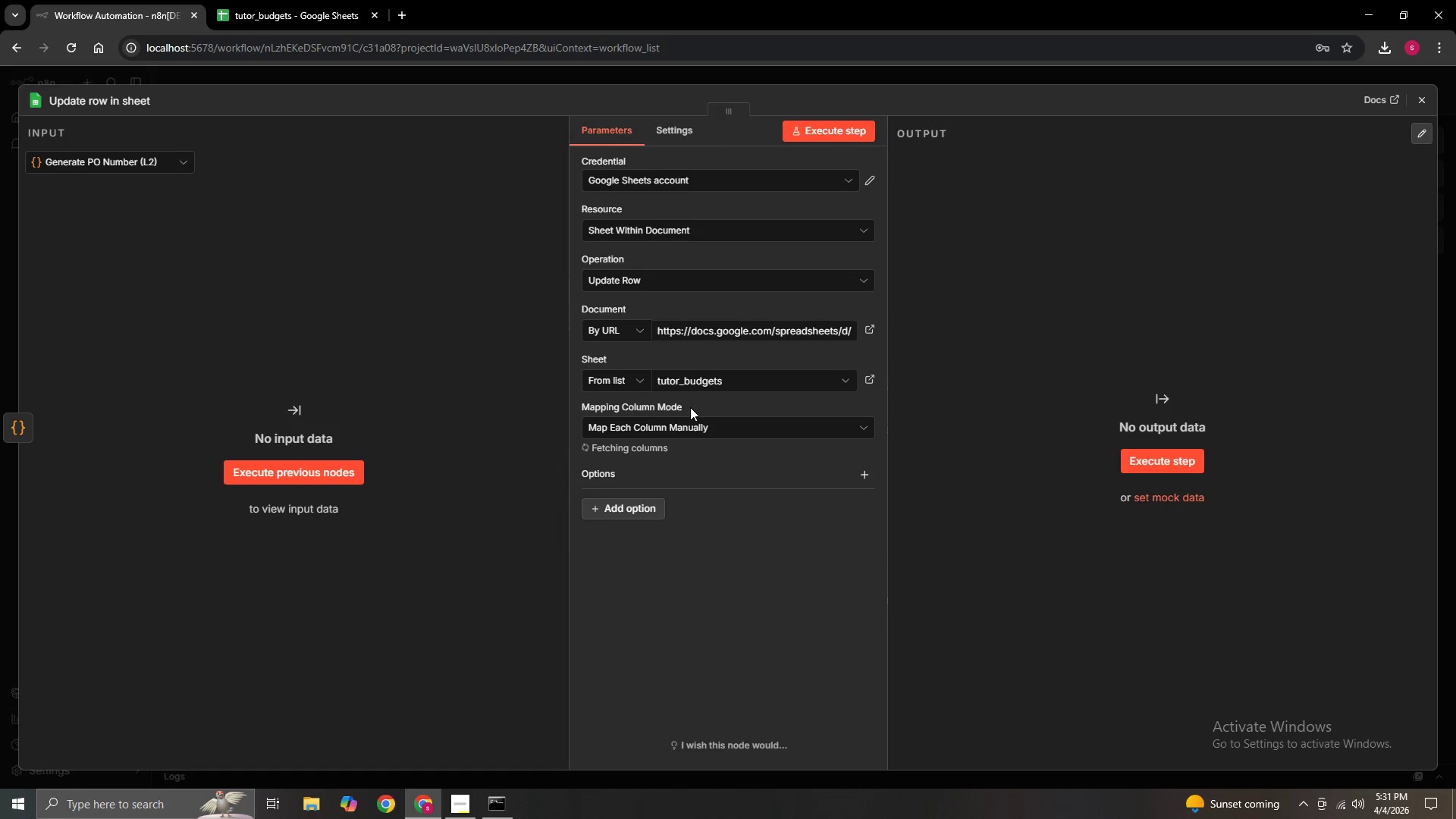 
mouse_move([691, 435])
 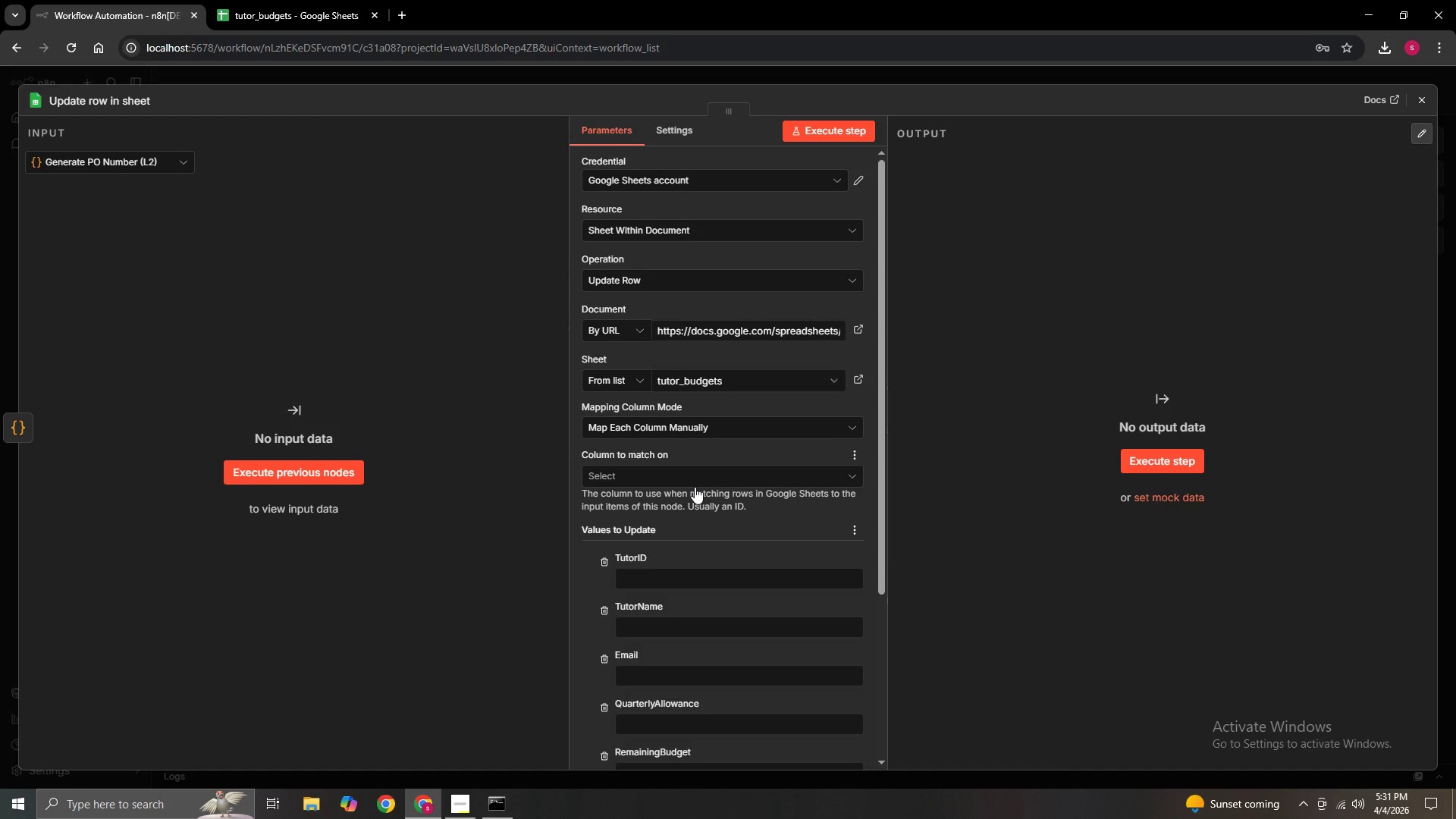 
wait(6.51)
 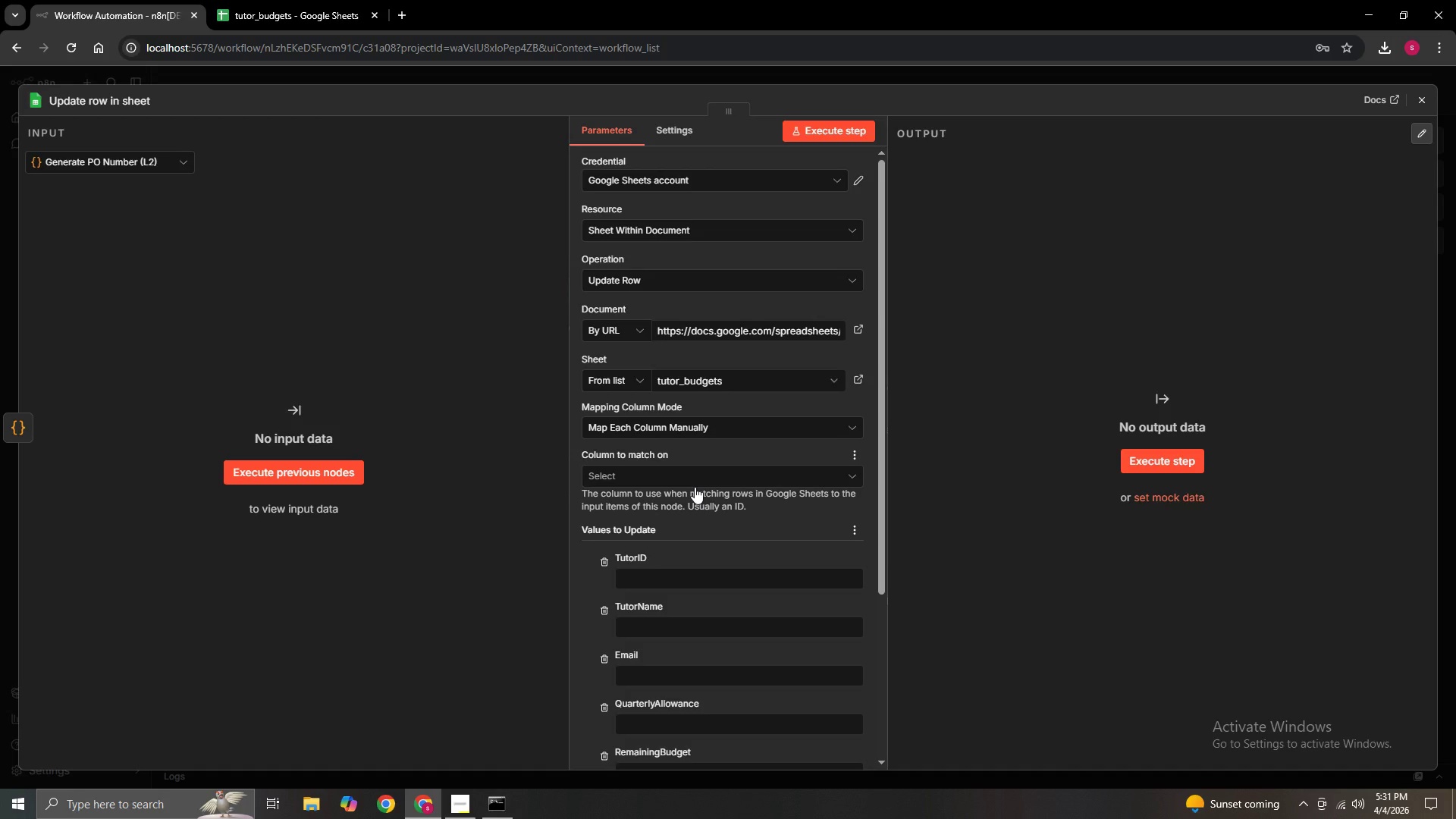 
left_click([717, 475])
 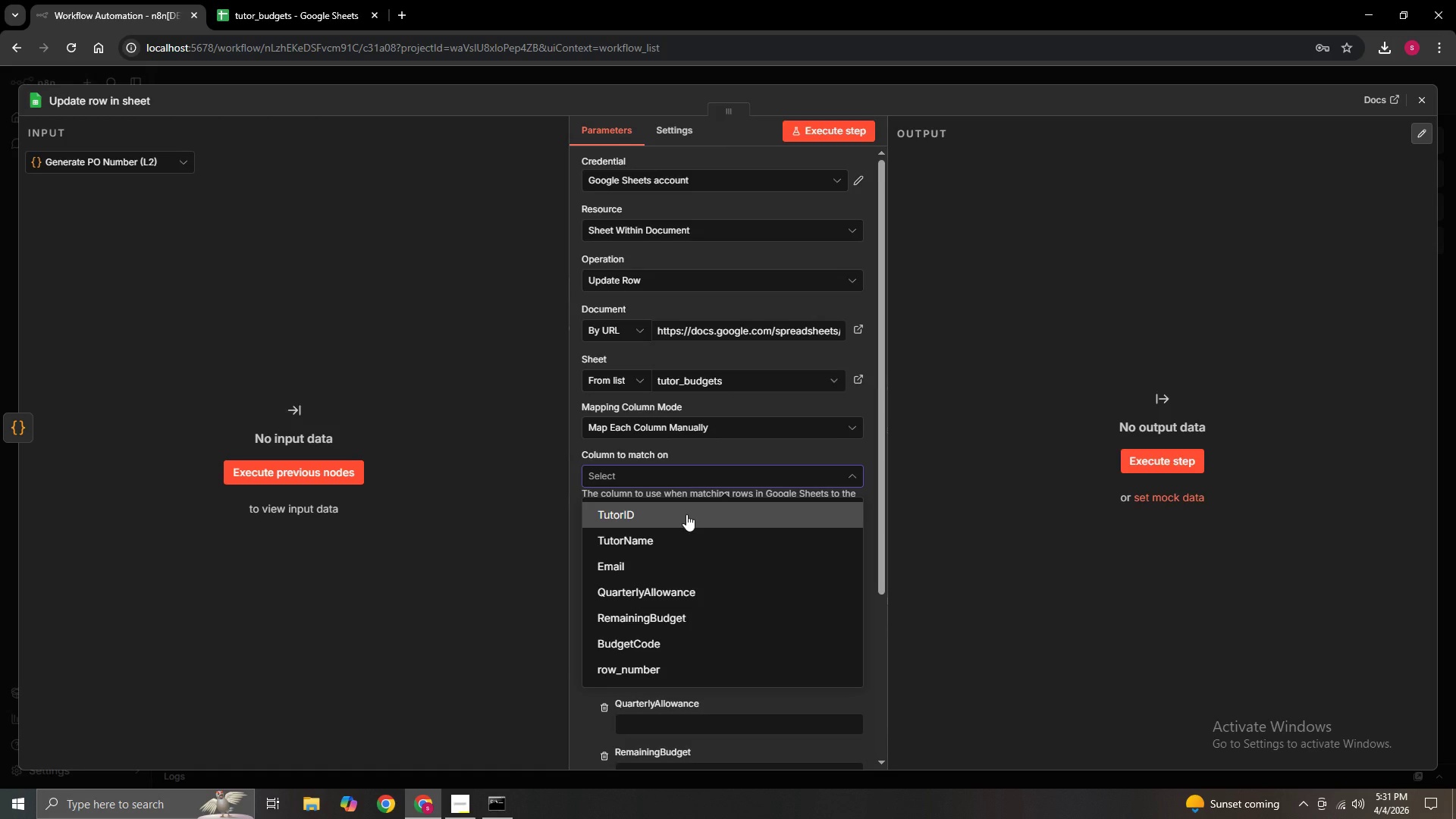 
left_click([686, 514])
 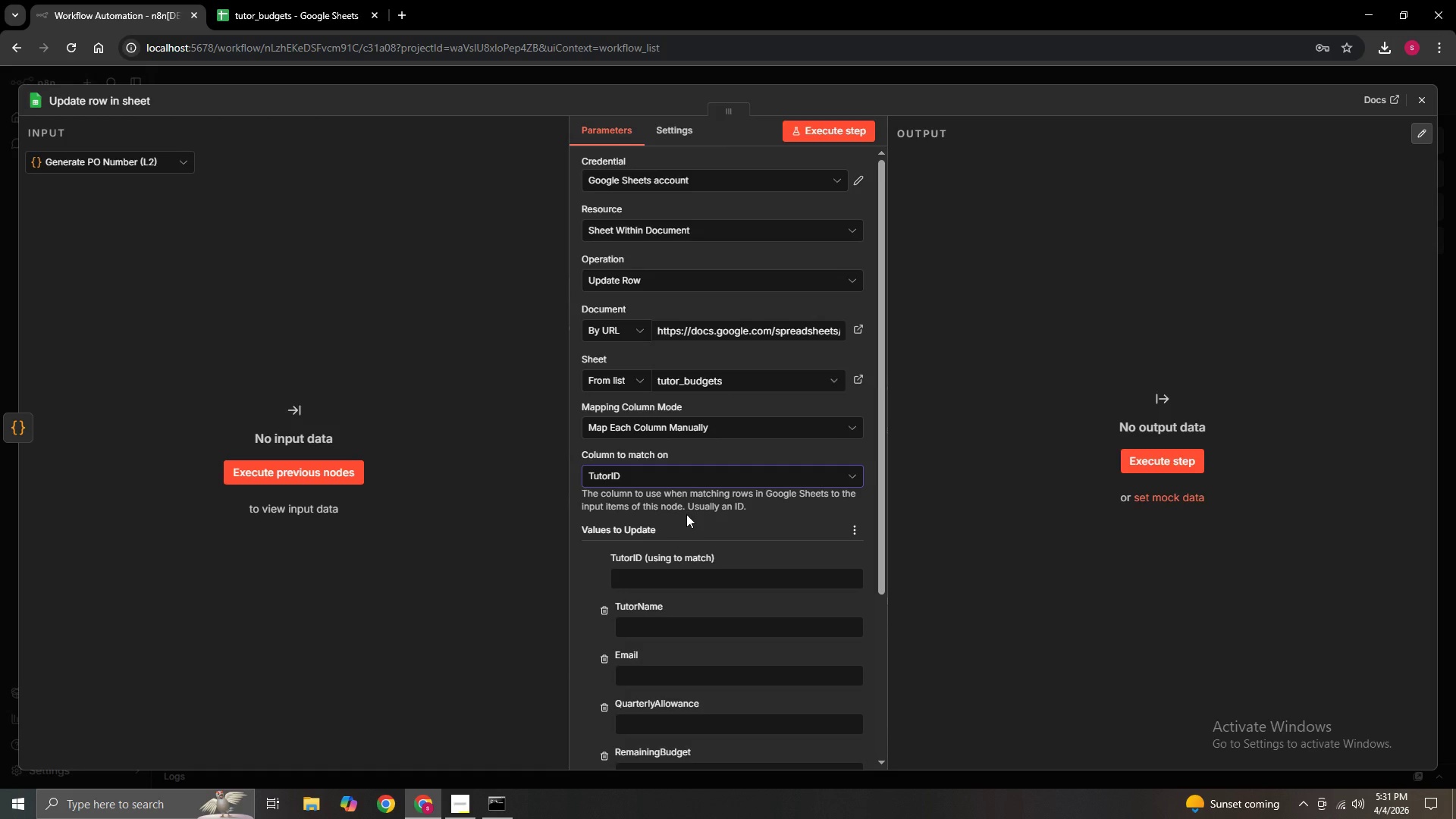 
scroll: coordinate [686, 514], scroll_direction: down, amount: 2.0
 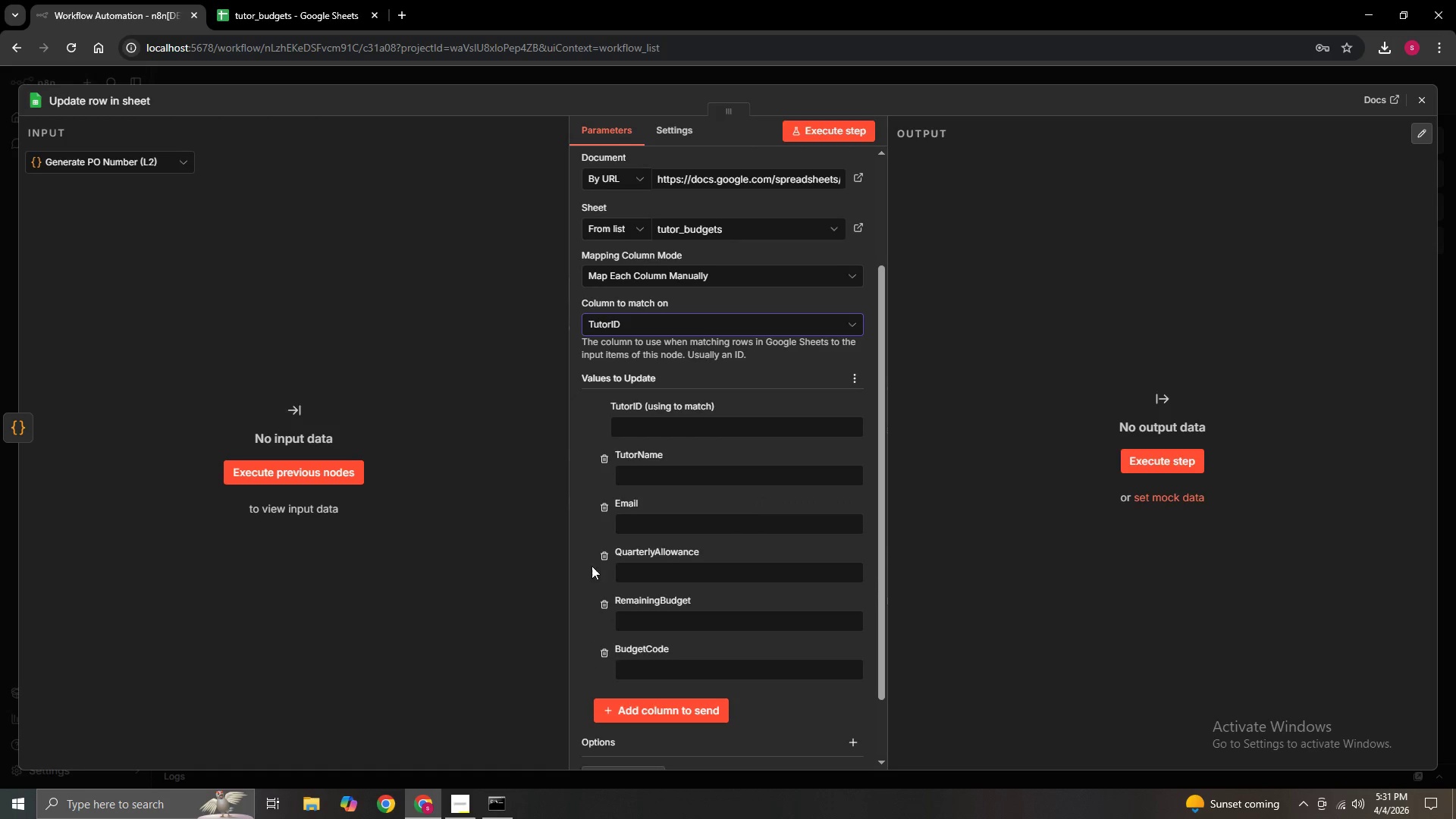 
wait(13.95)
 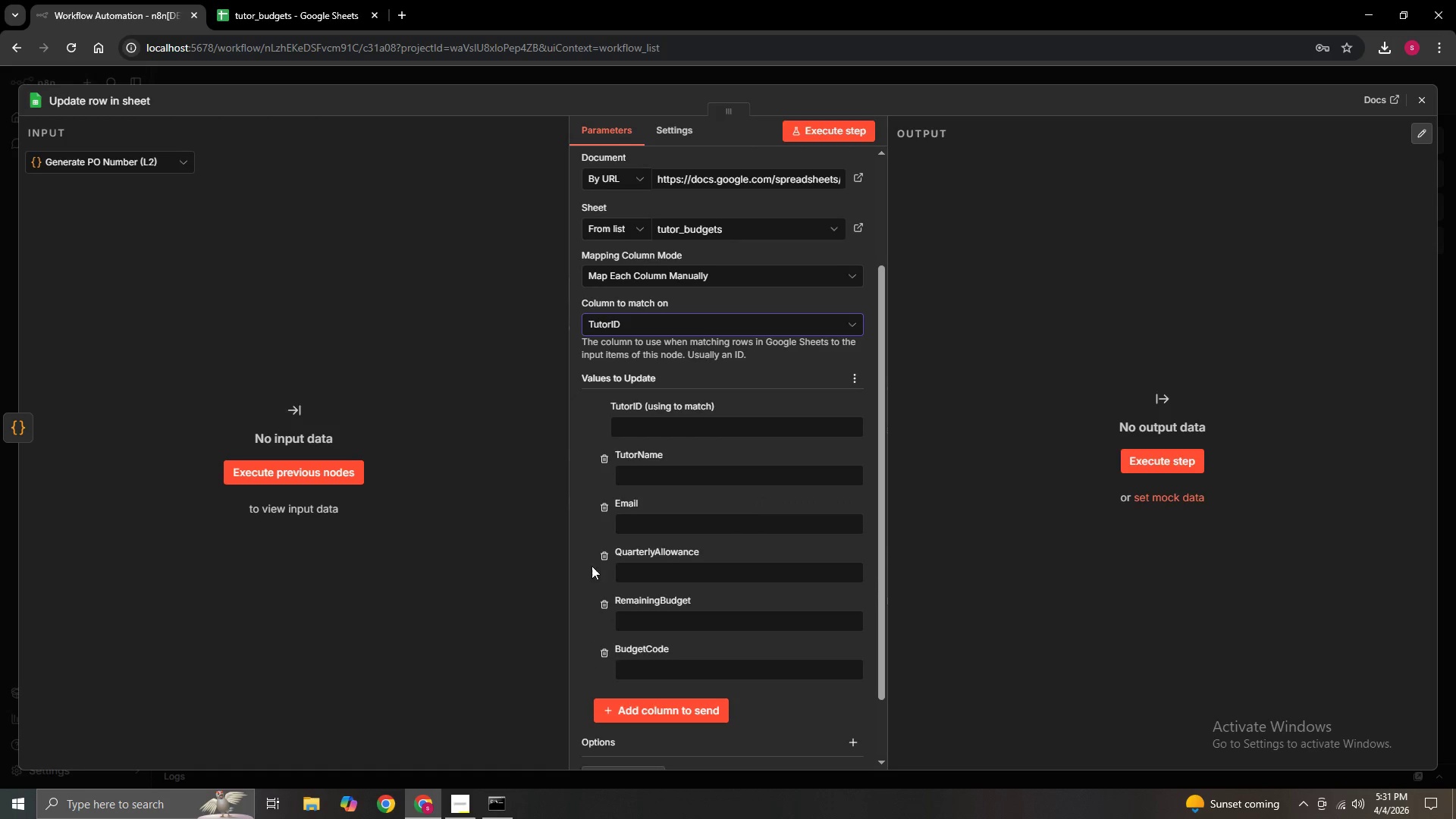 
left_click([1416, 95])
 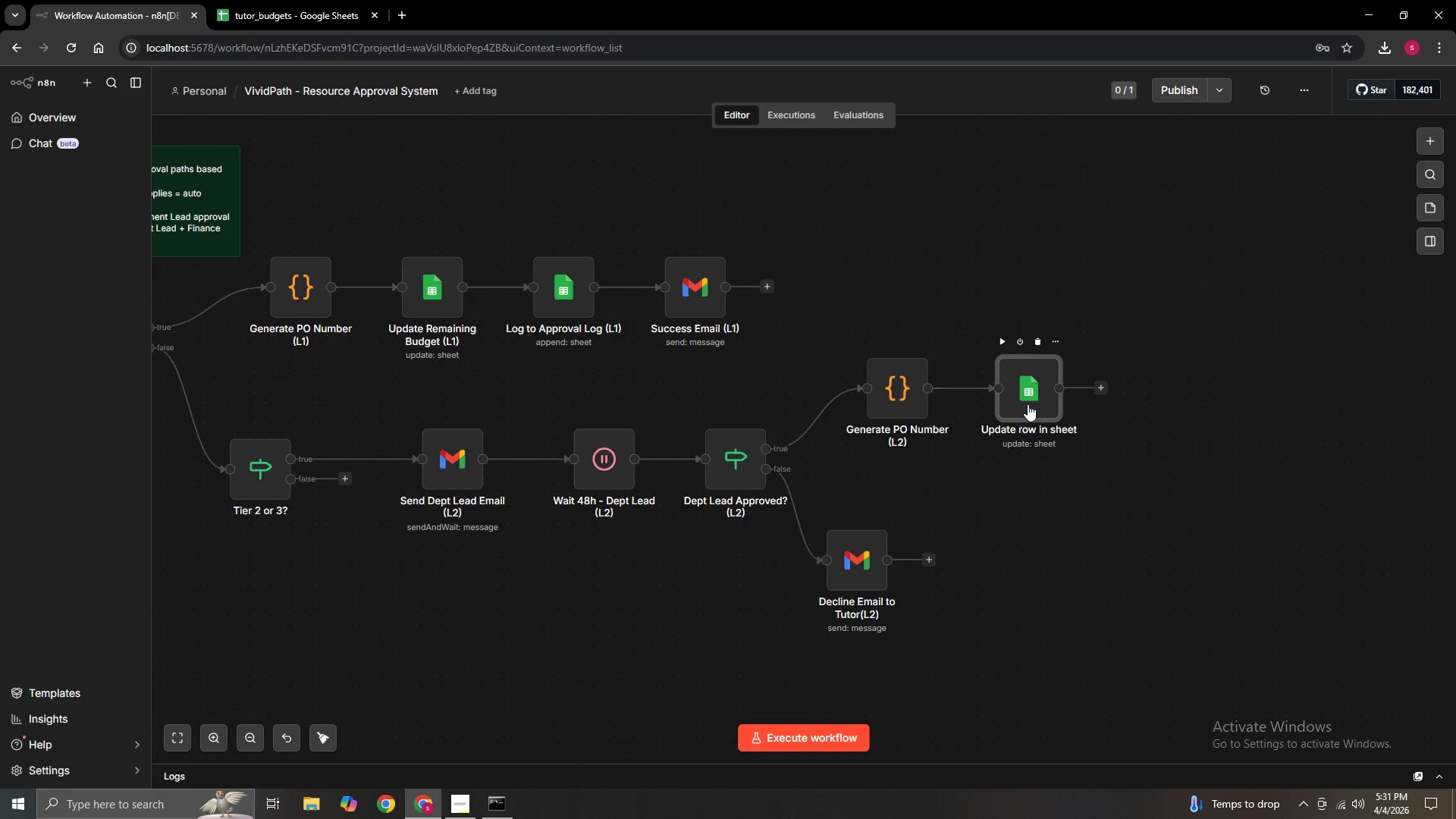 
double_click([1028, 404])
 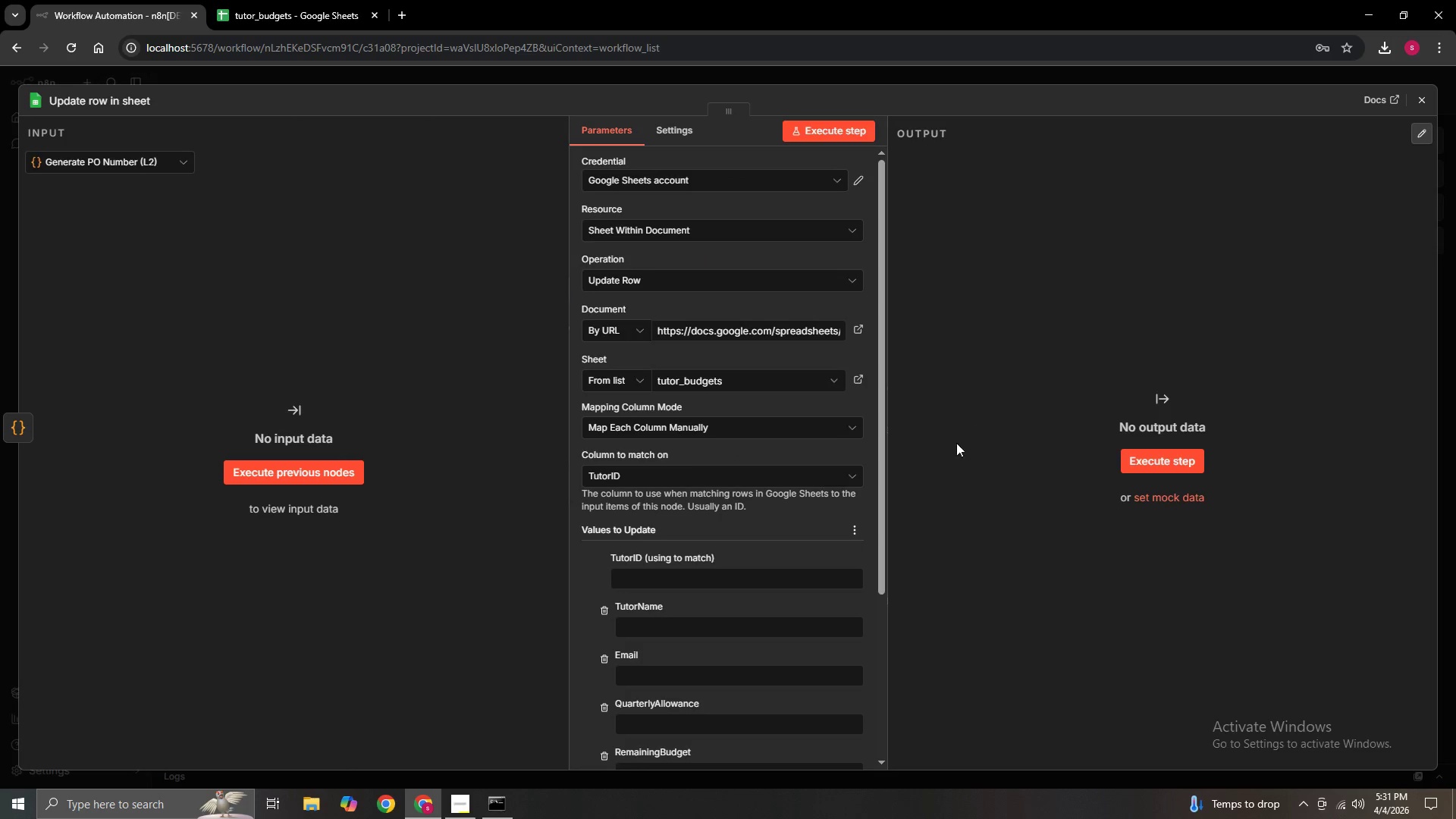 
scroll: coordinate [819, 510], scroll_direction: down, amount: 2.0
 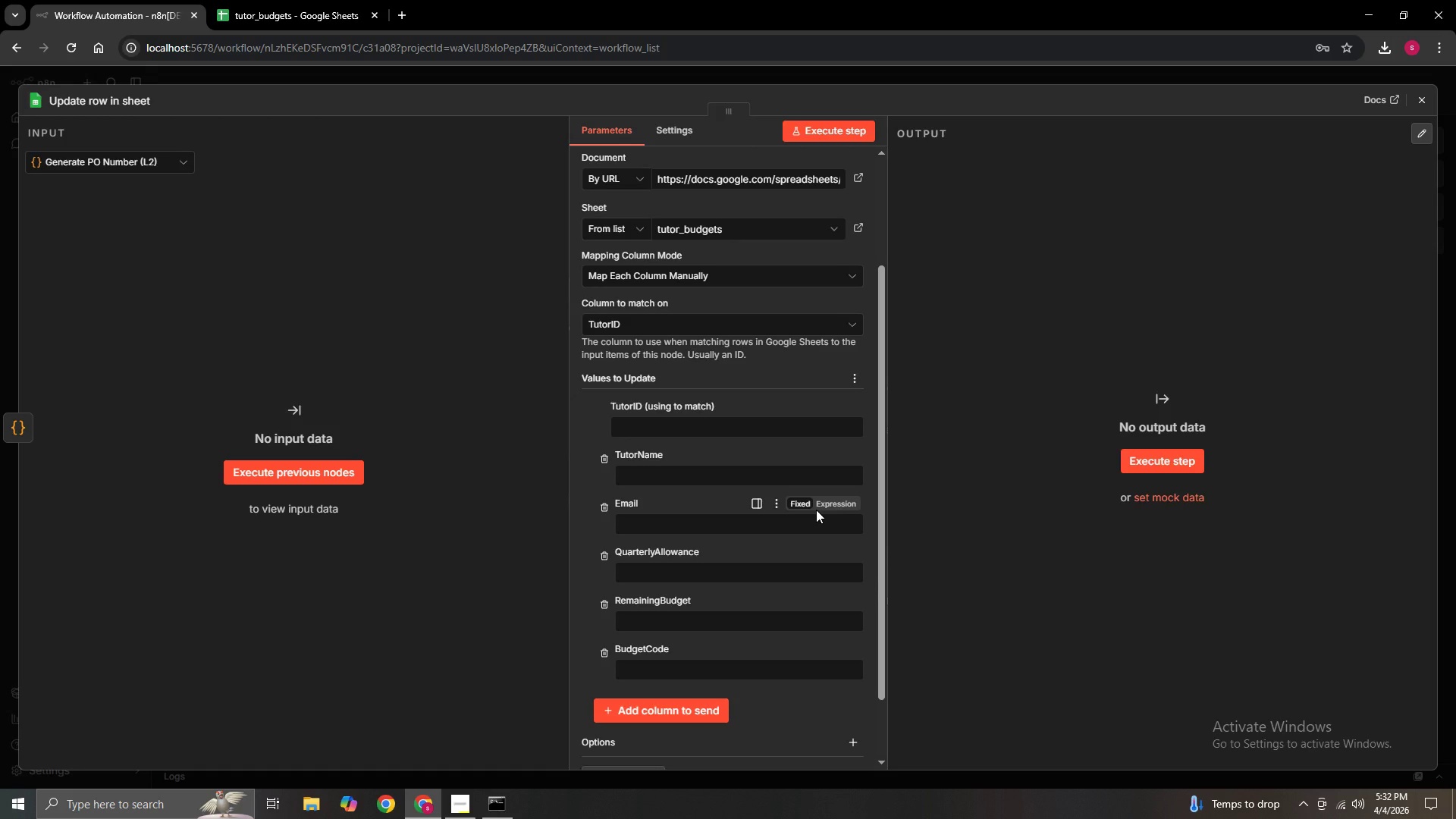 
wait(32.57)
 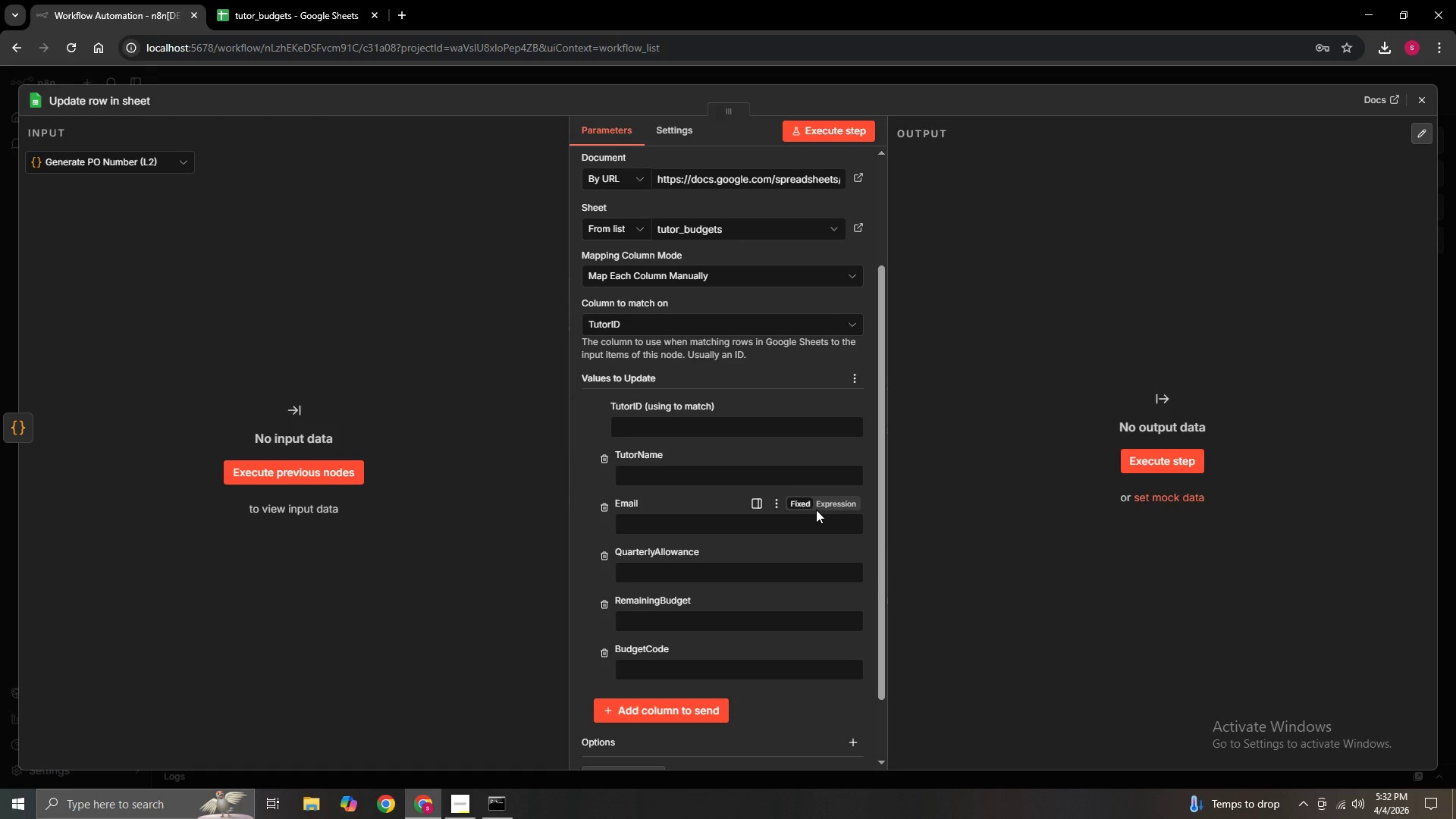 
scroll: coordinate [779, 579], scroll_direction: down, amount: 2.0
 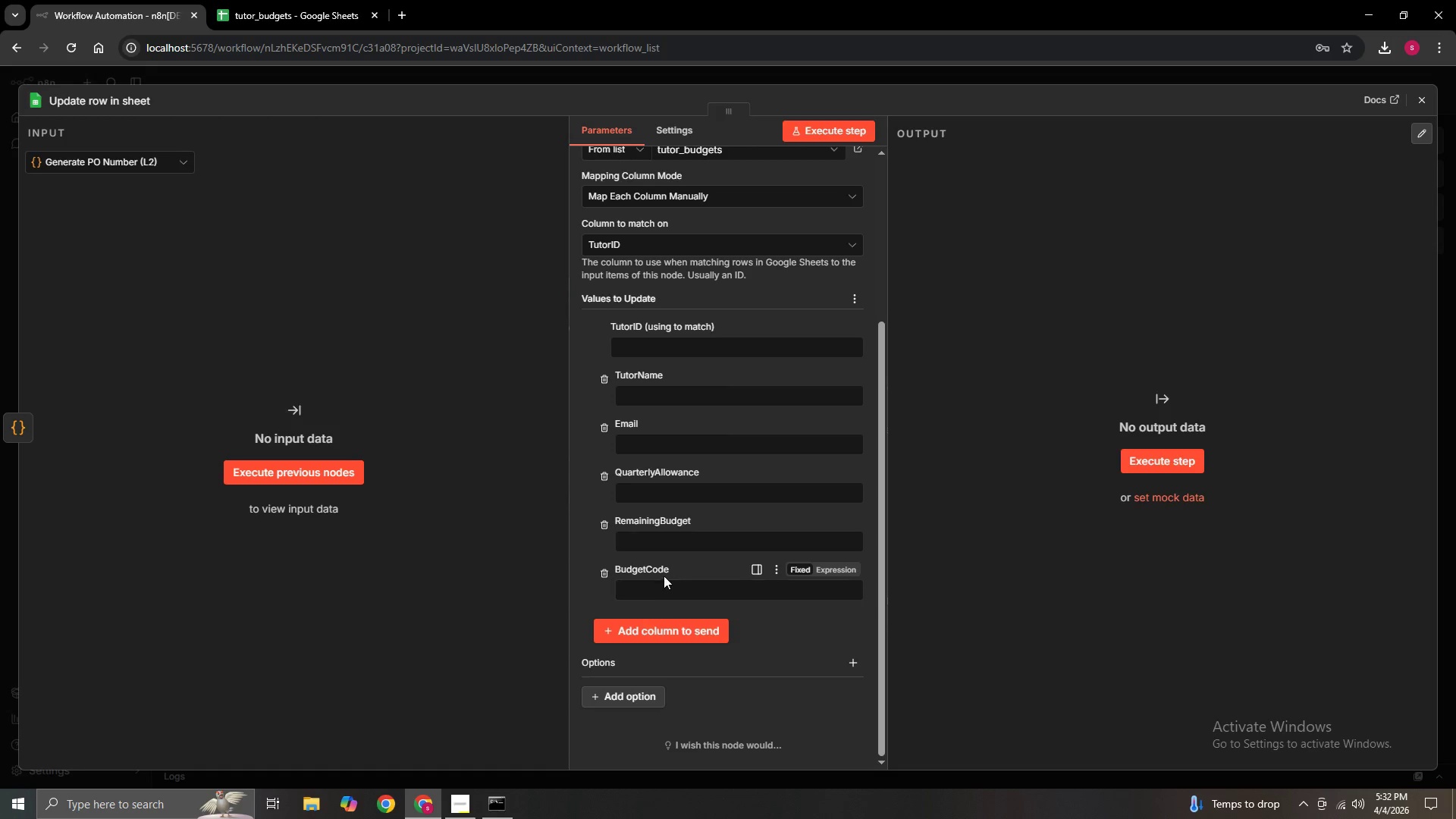 
wait(11.96)
 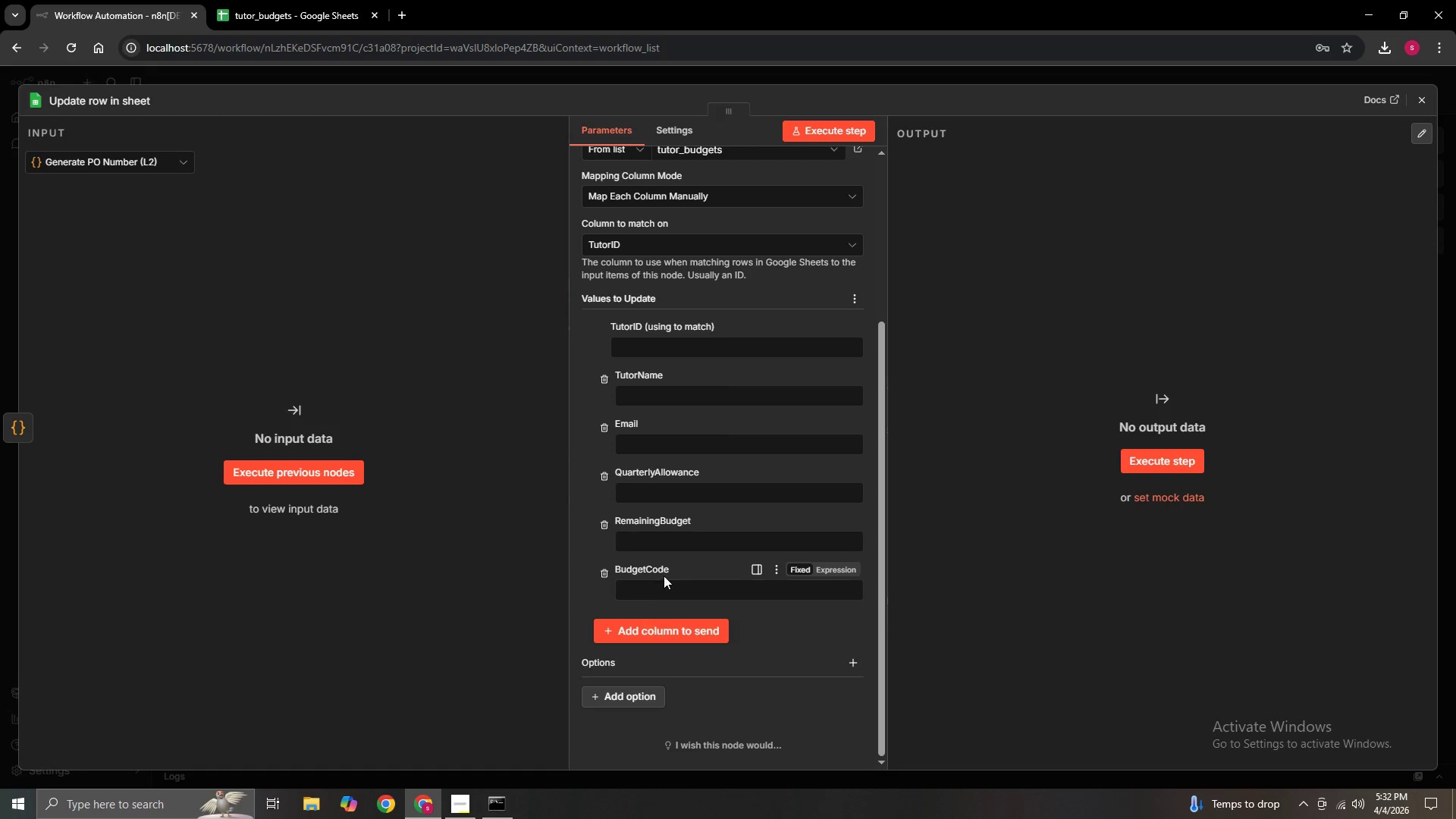 
left_click([854, 661])
 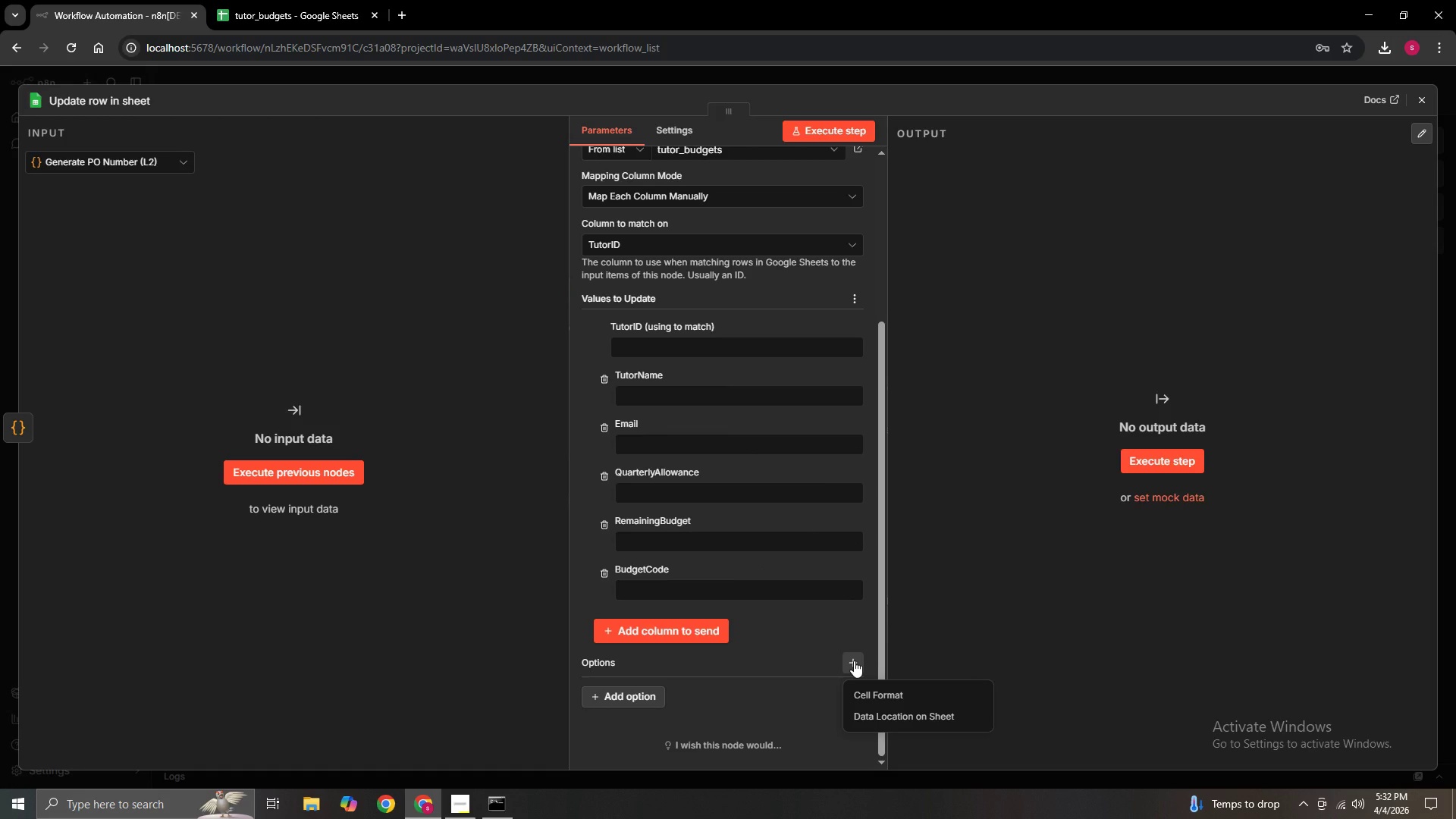 
left_click([854, 661])
 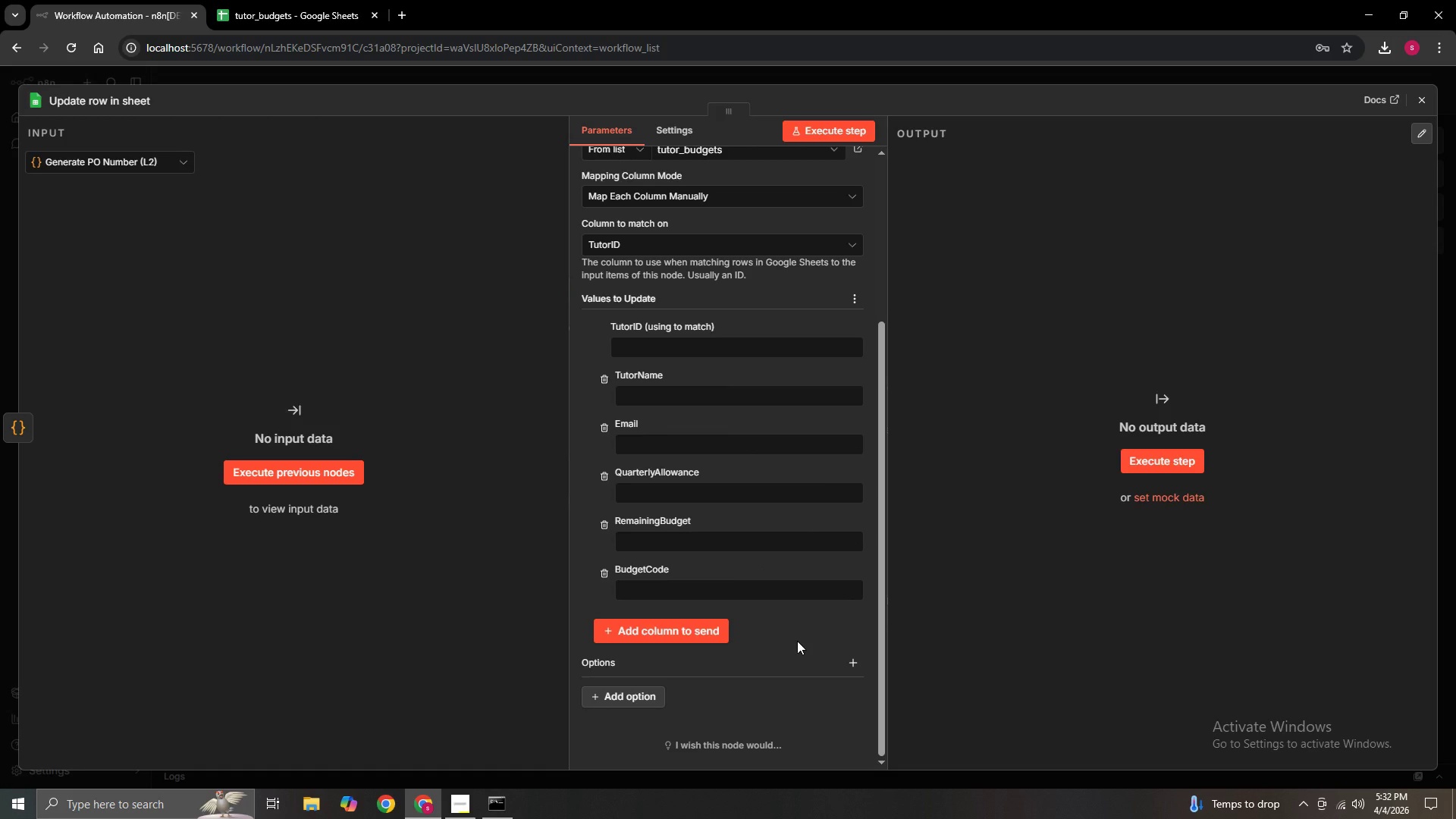 
wait(11.02)
 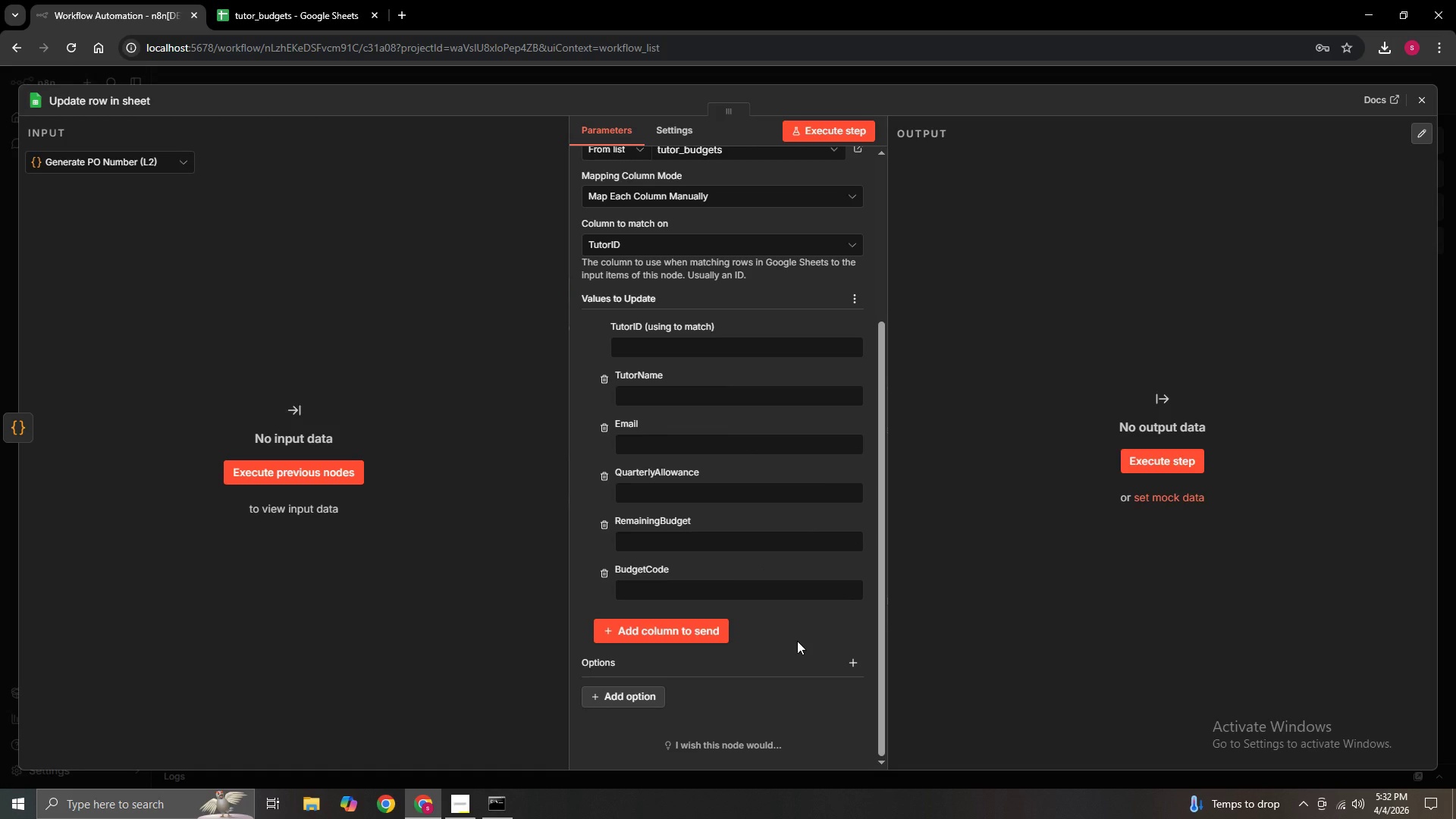 
scroll: coordinate [797, 641], scroll_direction: up, amount: 2.0
 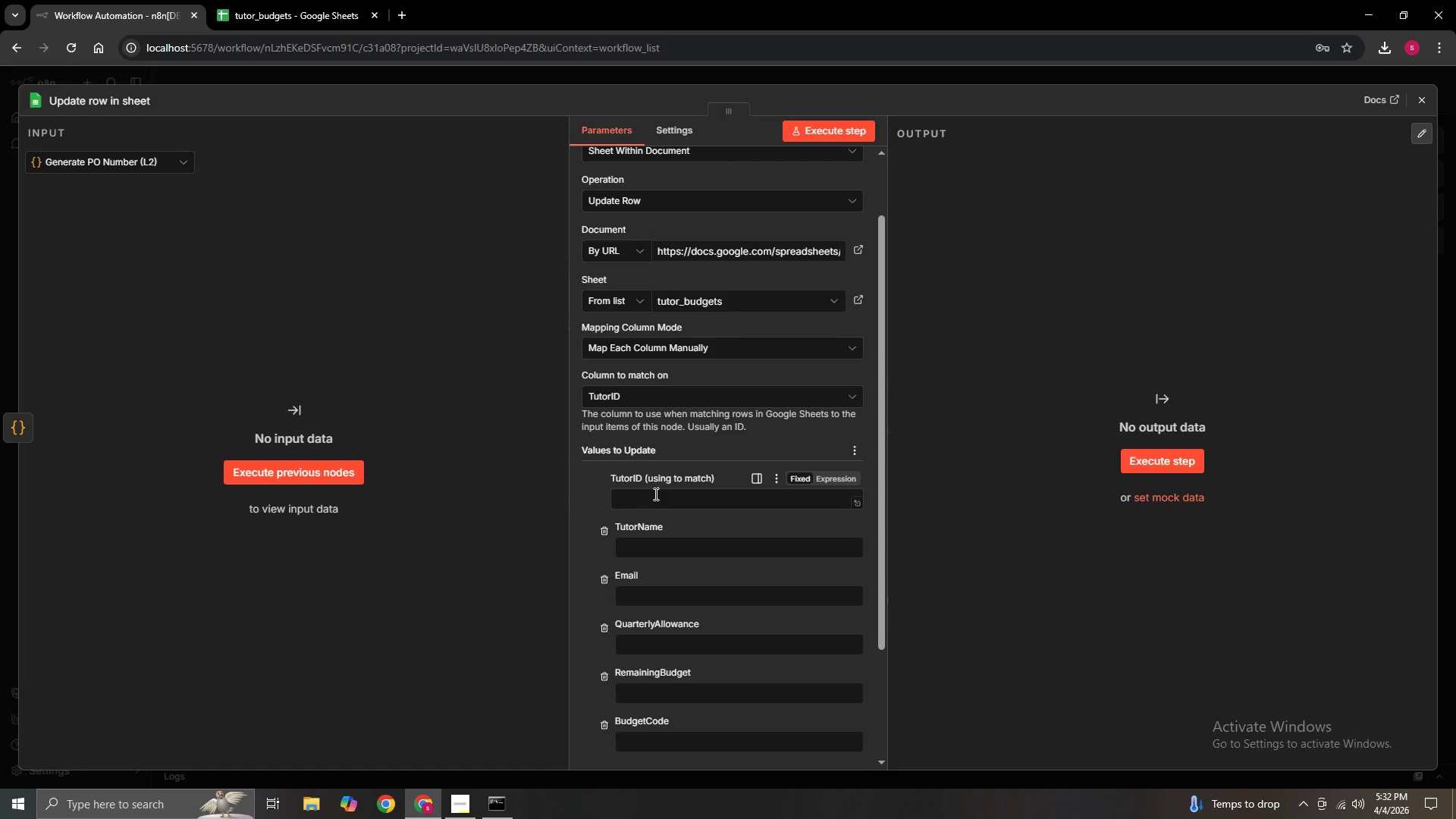 
left_click([706, 500])
 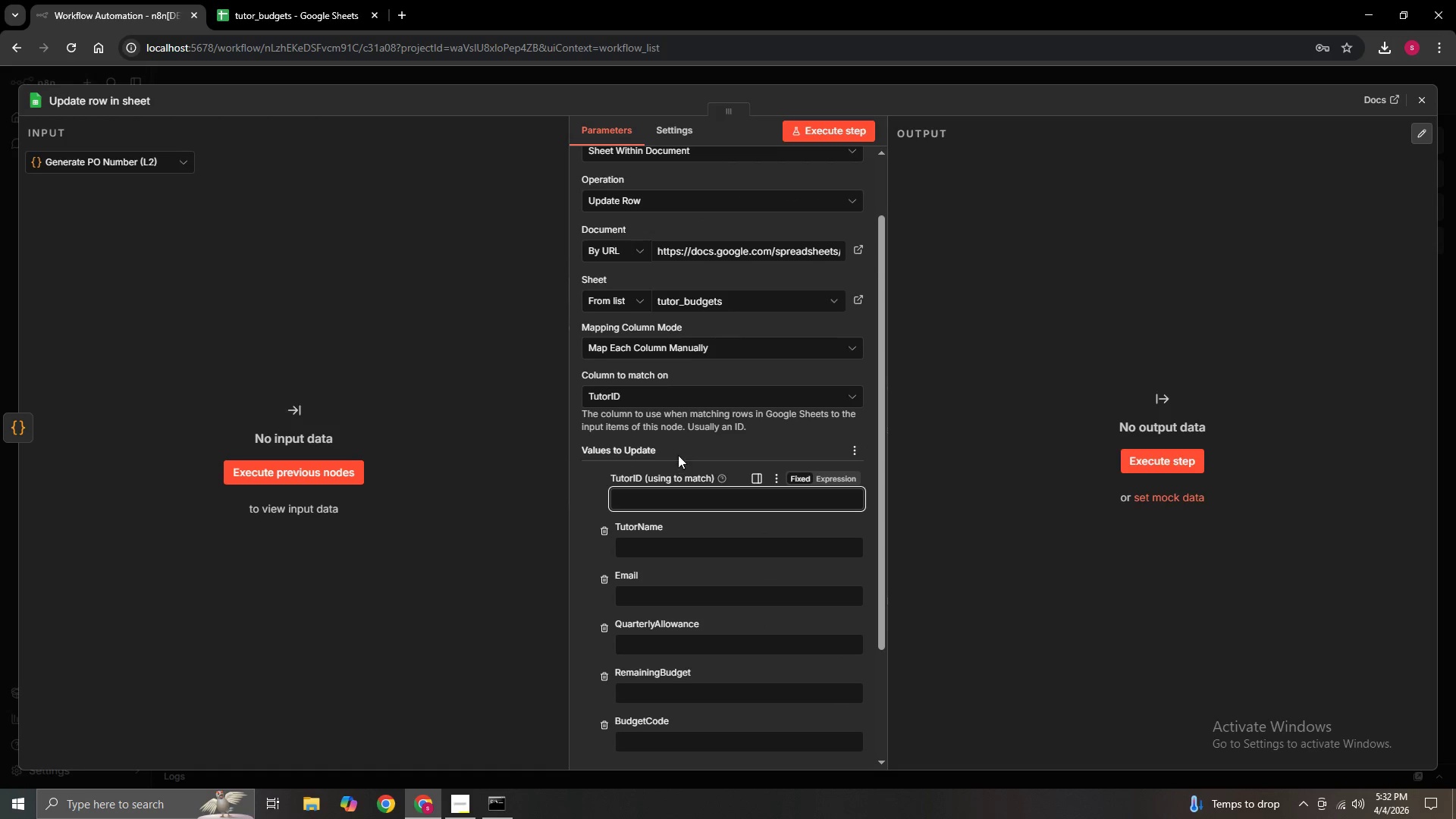 
left_click([685, 440])
 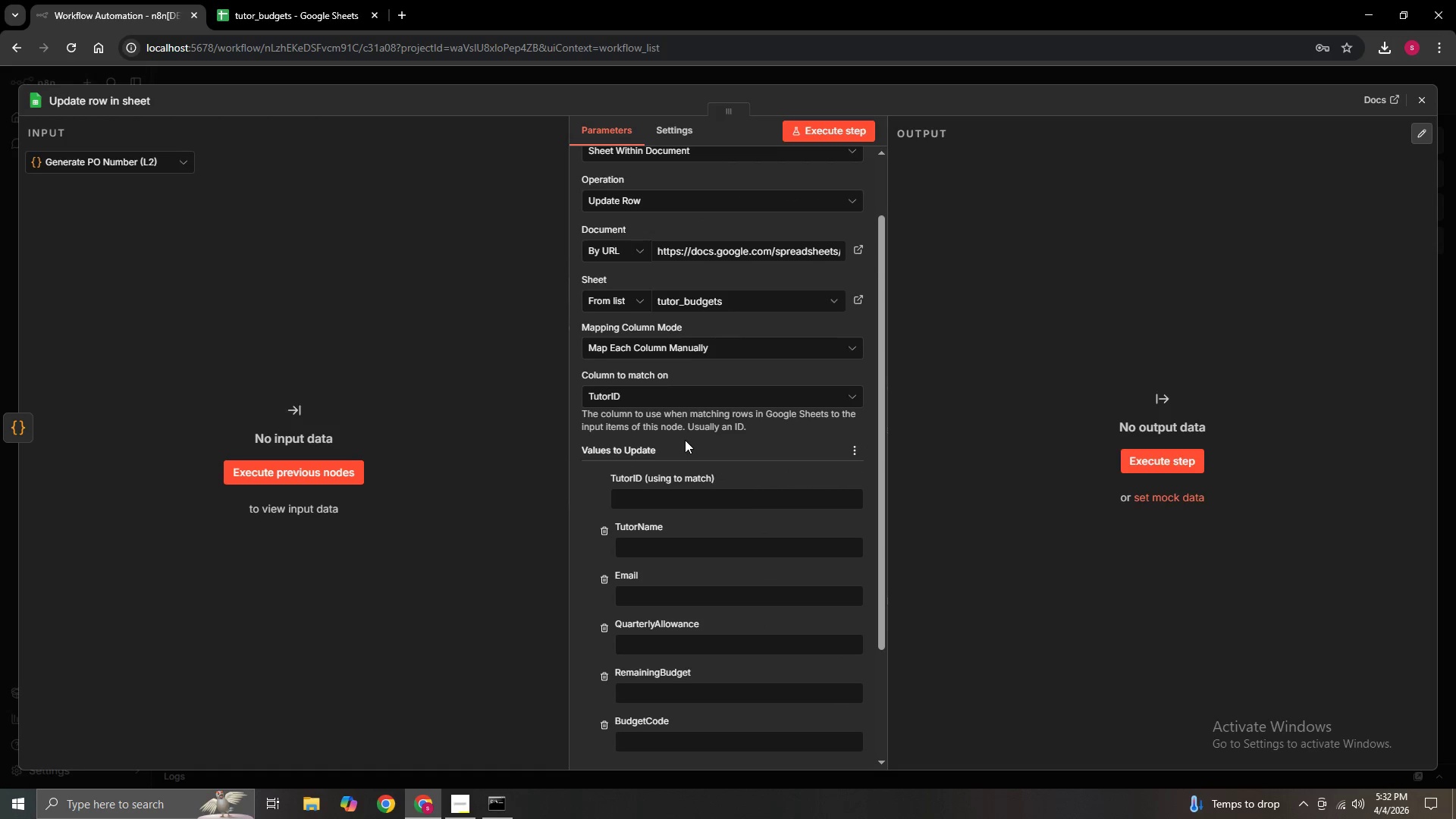 
scroll: coordinate [682, 456], scroll_direction: down, amount: 1.0
 